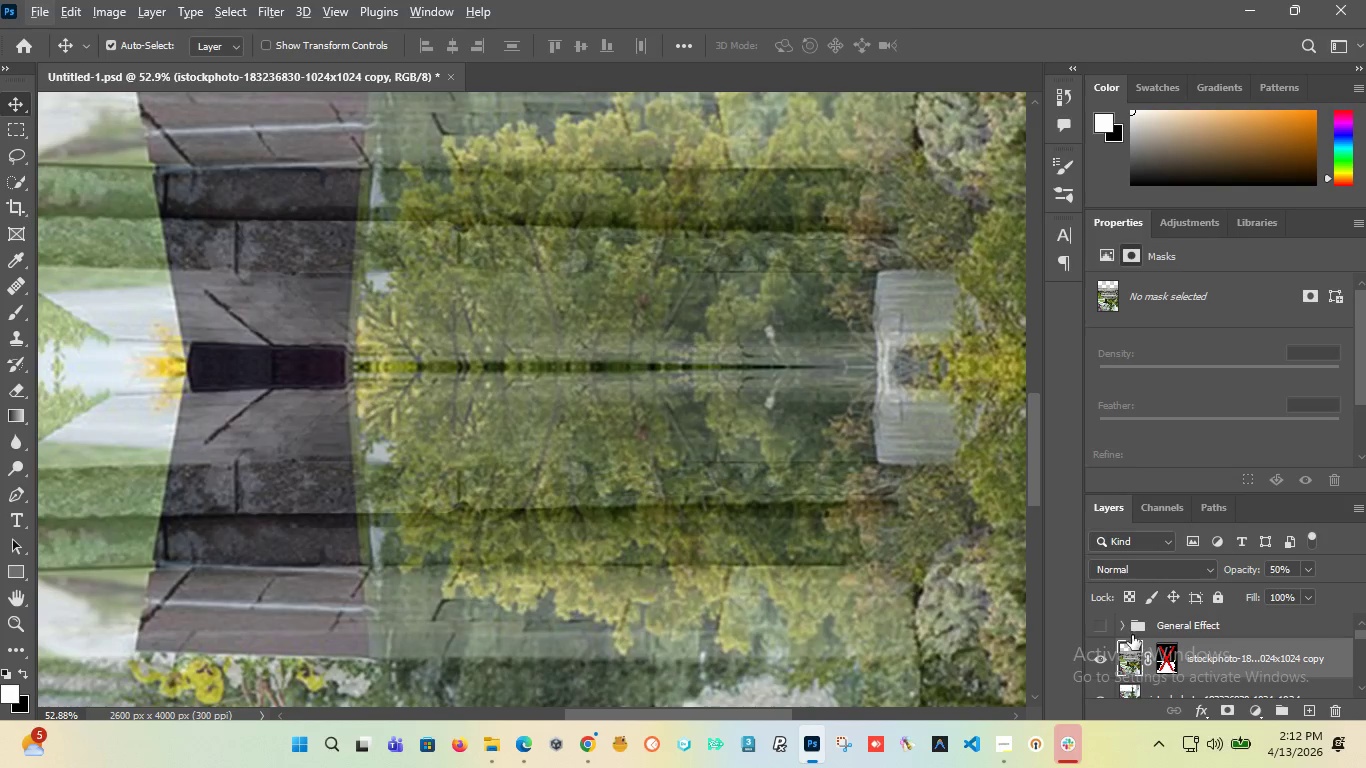 
scroll: coordinate [1141, 661], scroll_direction: up, amount: 2.0
 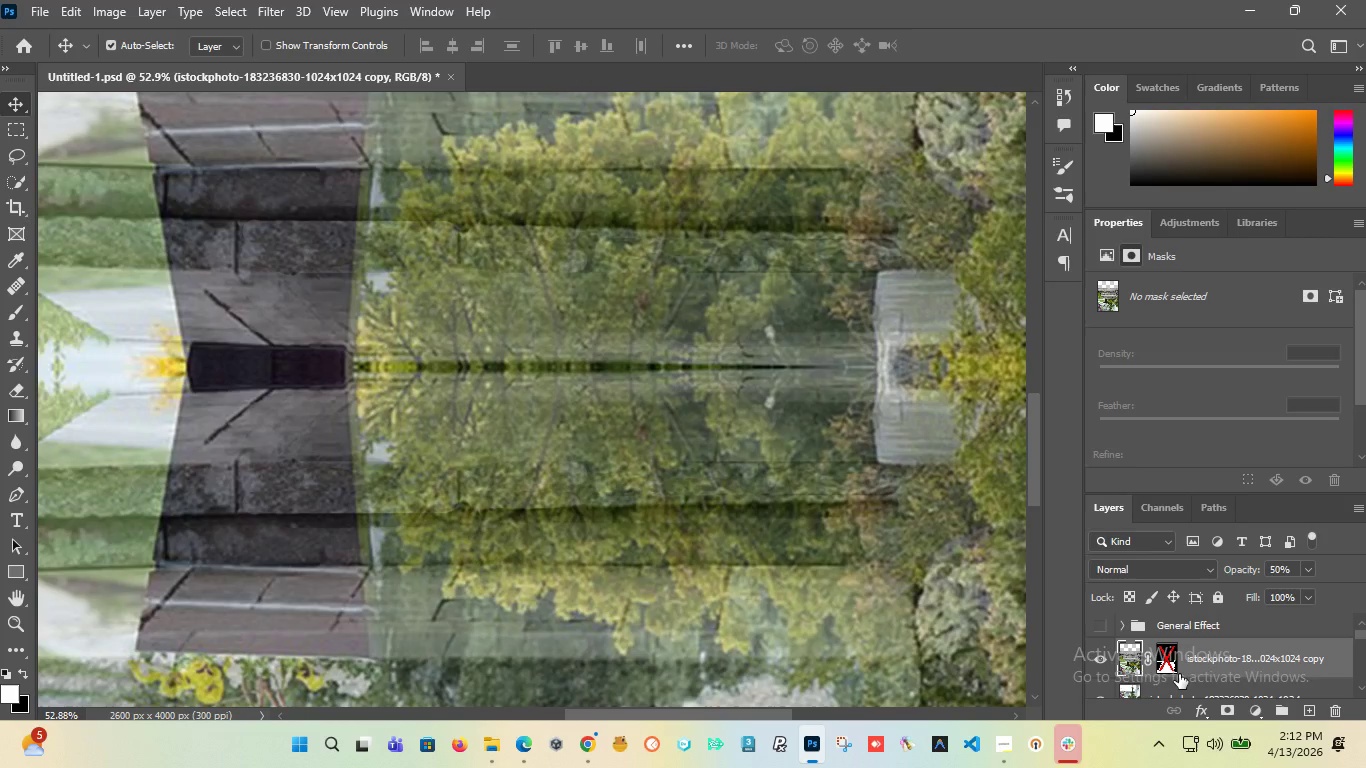 
key(Control+Z)
 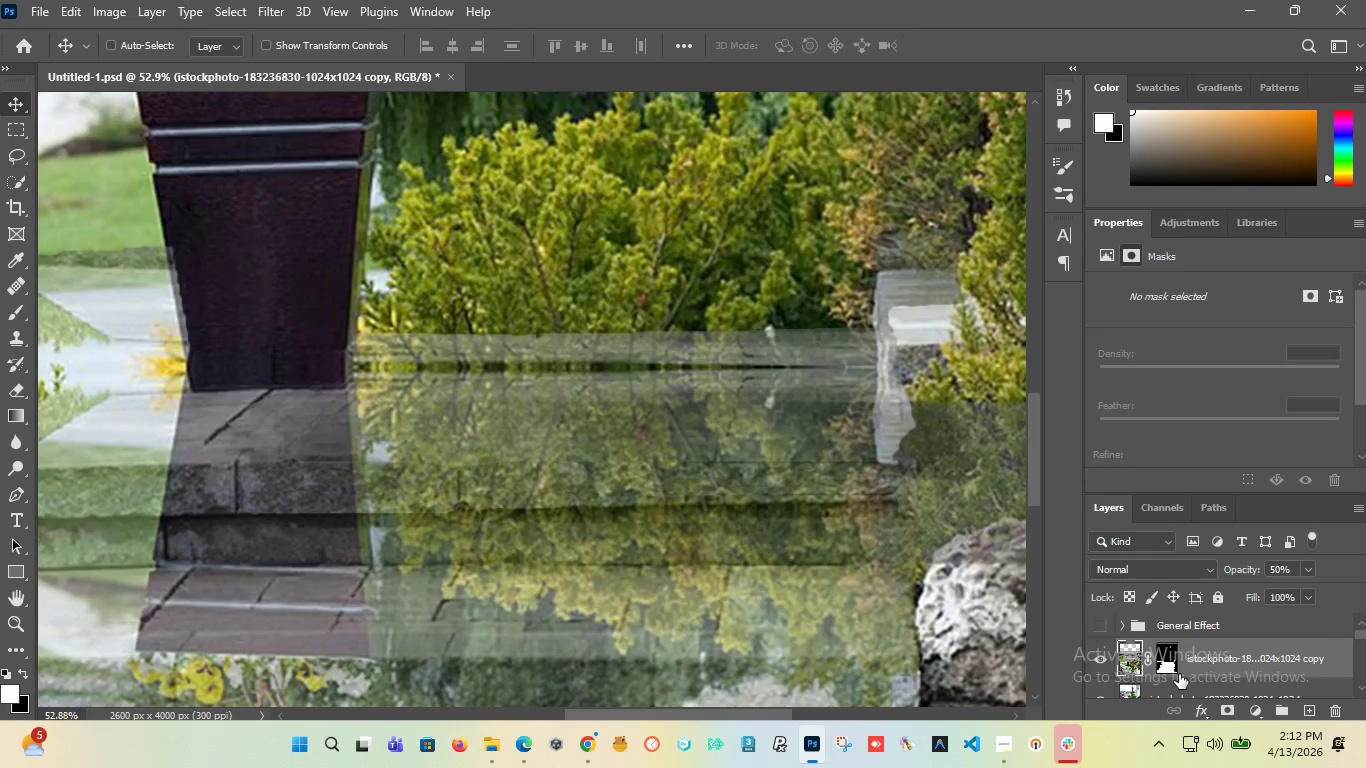 
key(Control+Z)
 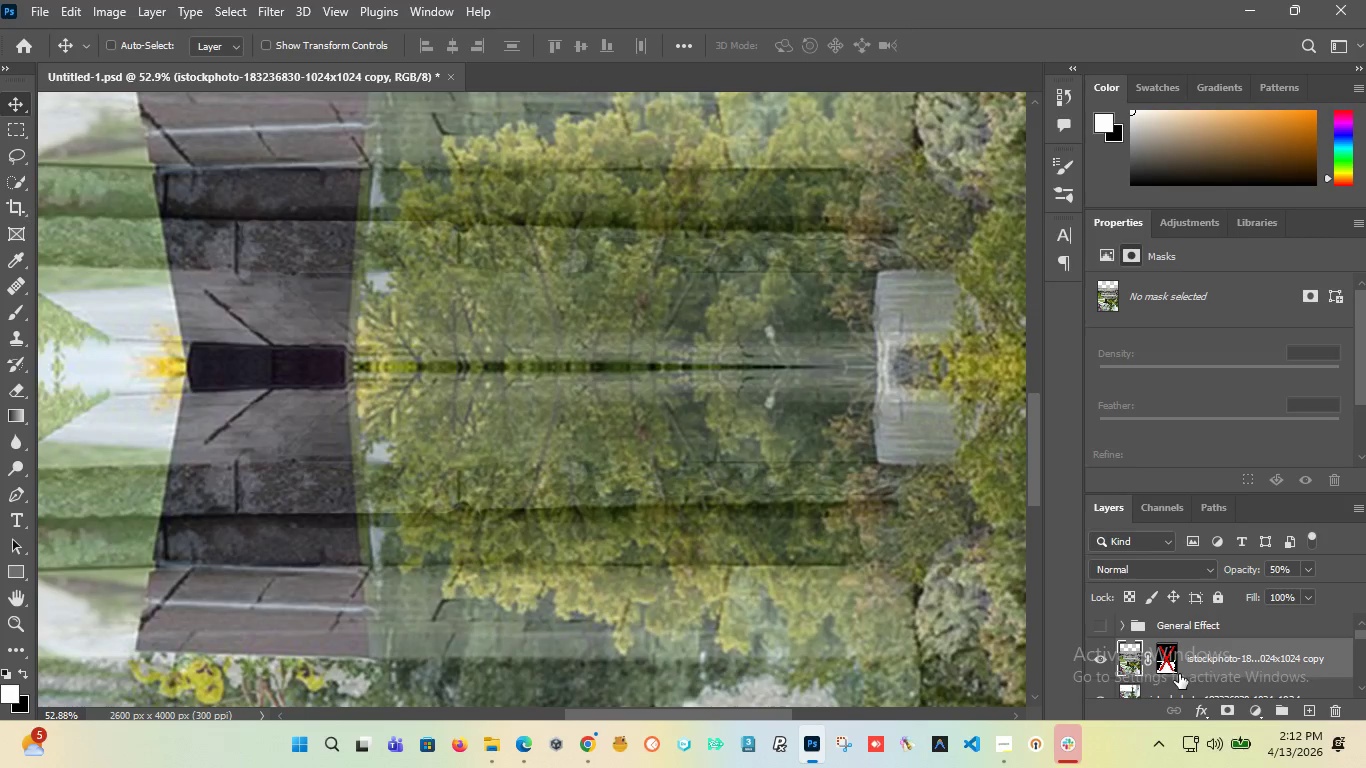 
key(Control+Z)
 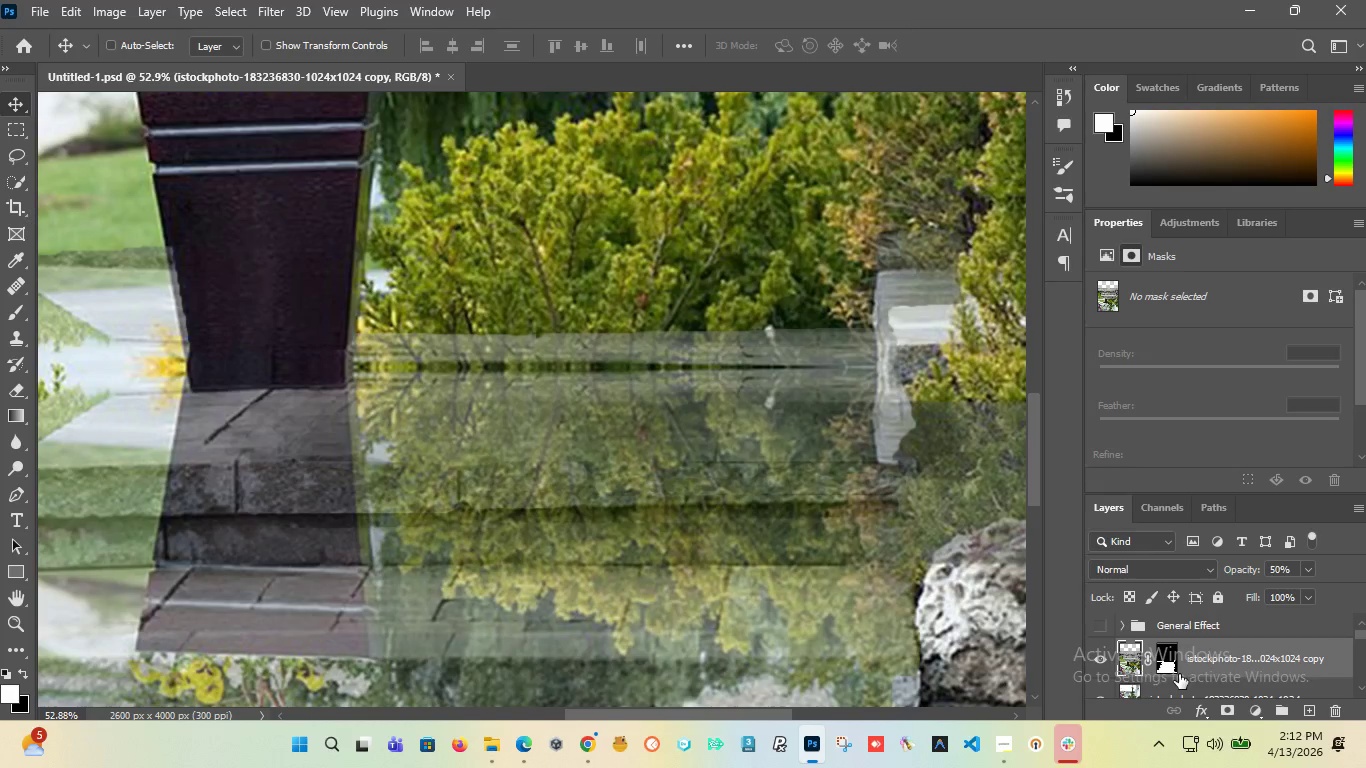 
key(Control+Z)
 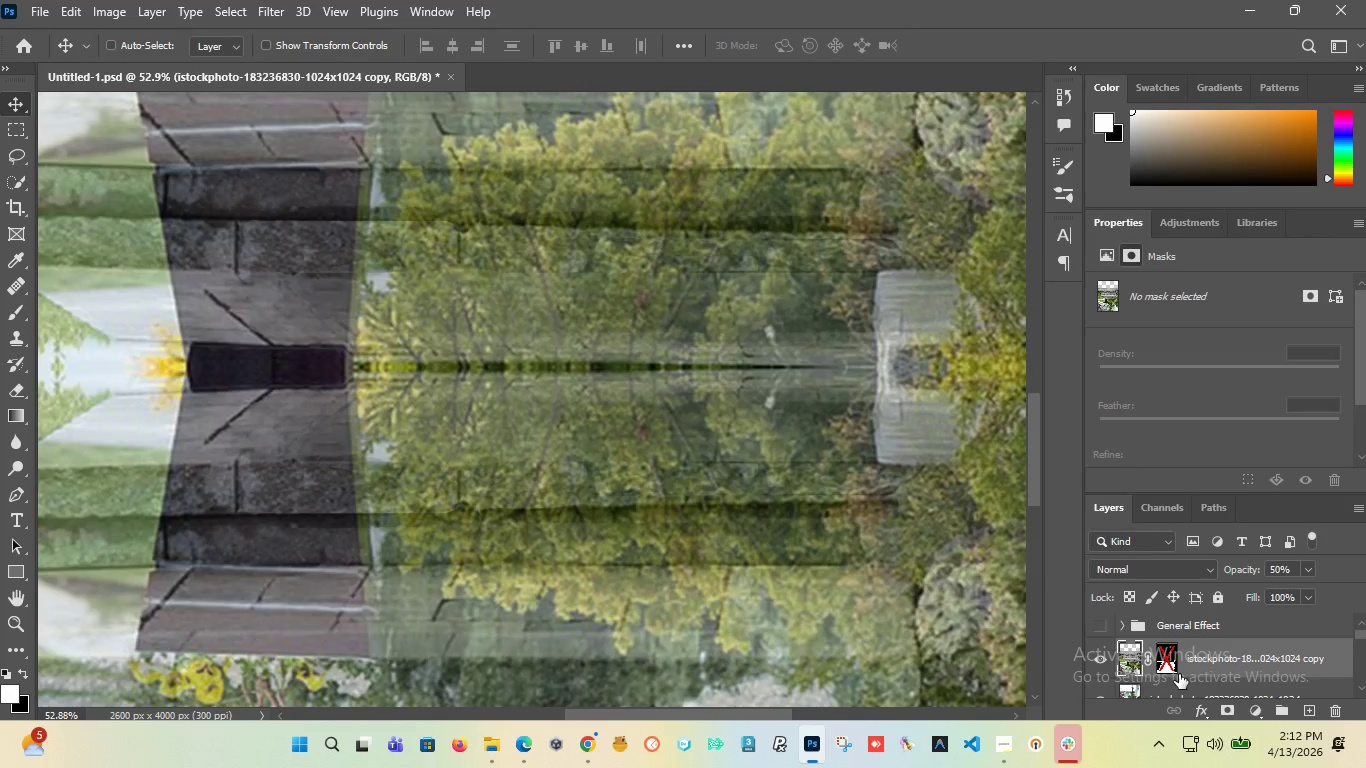 
key(Control+Z)
 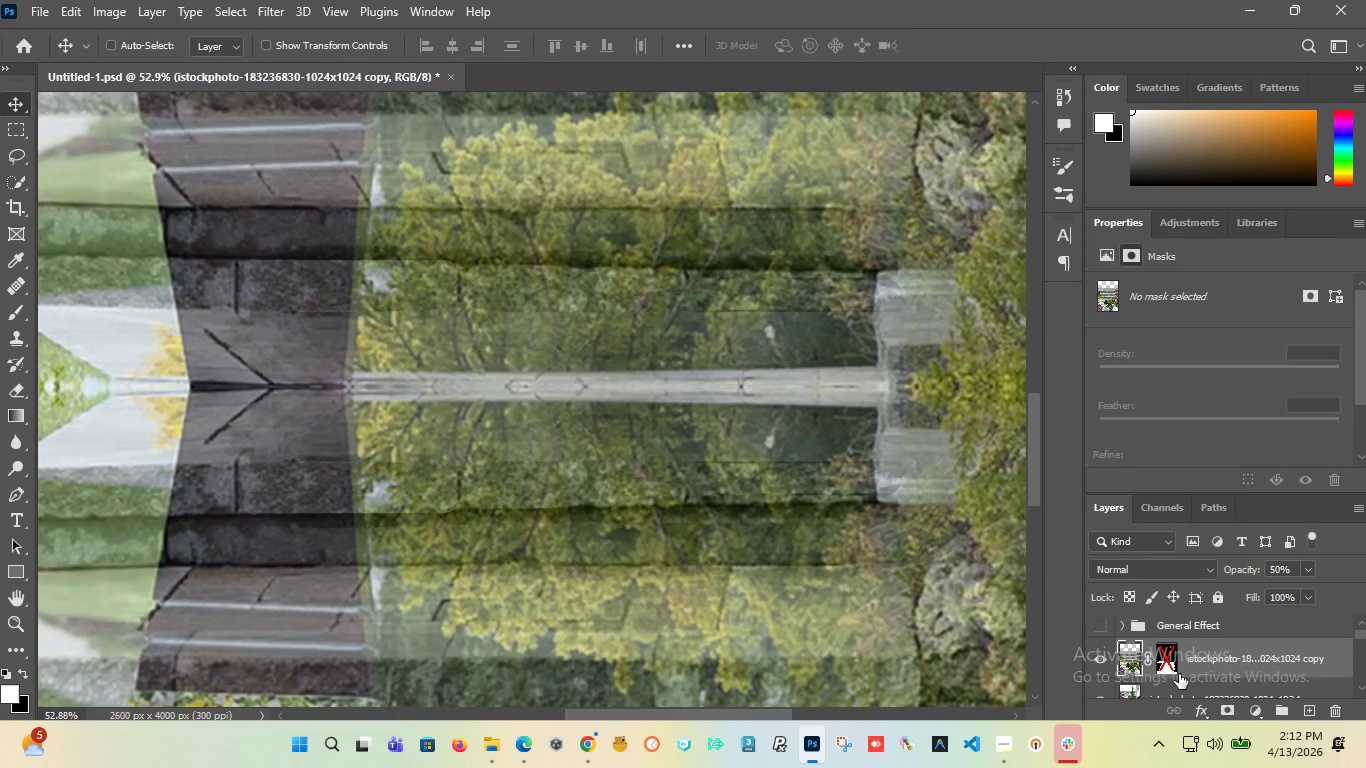 
key(Control+Z)
 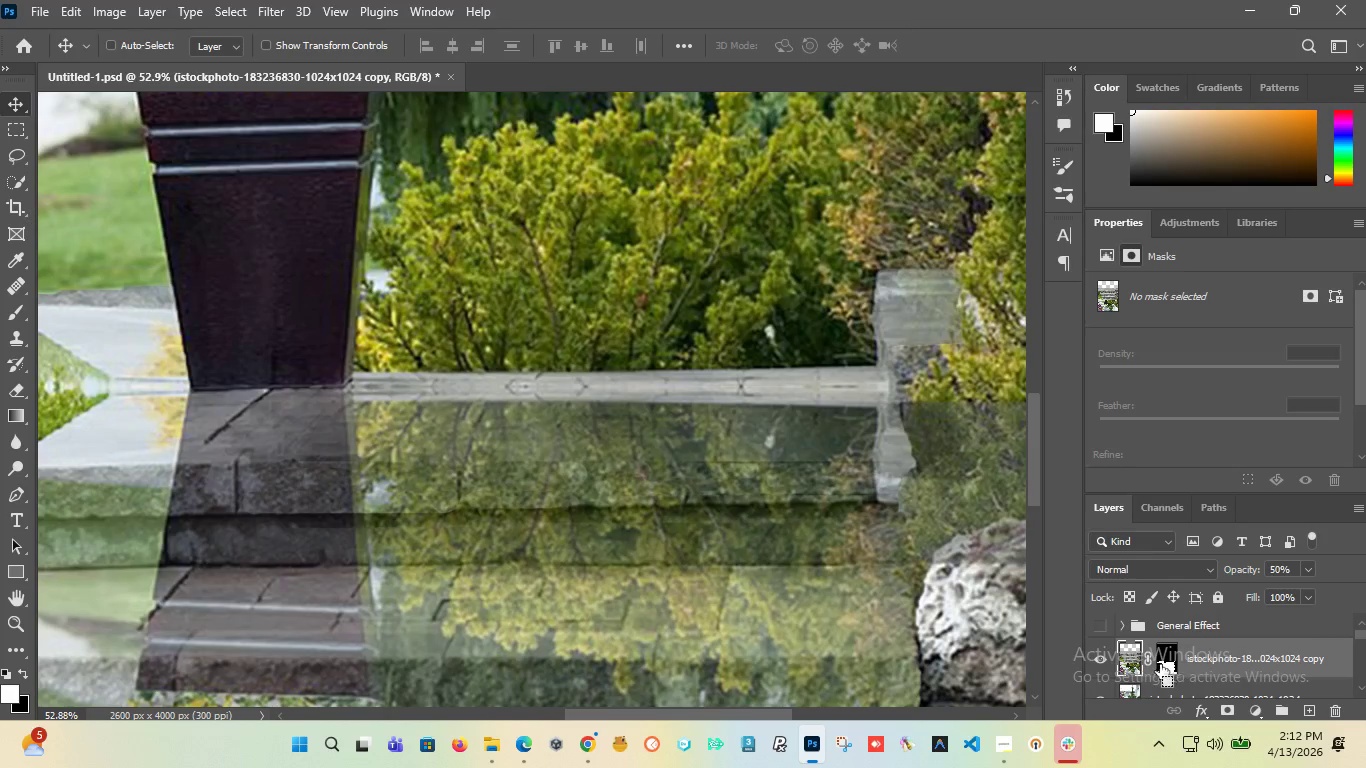 
hold_key(key=AltLeft, duration=0.83)
 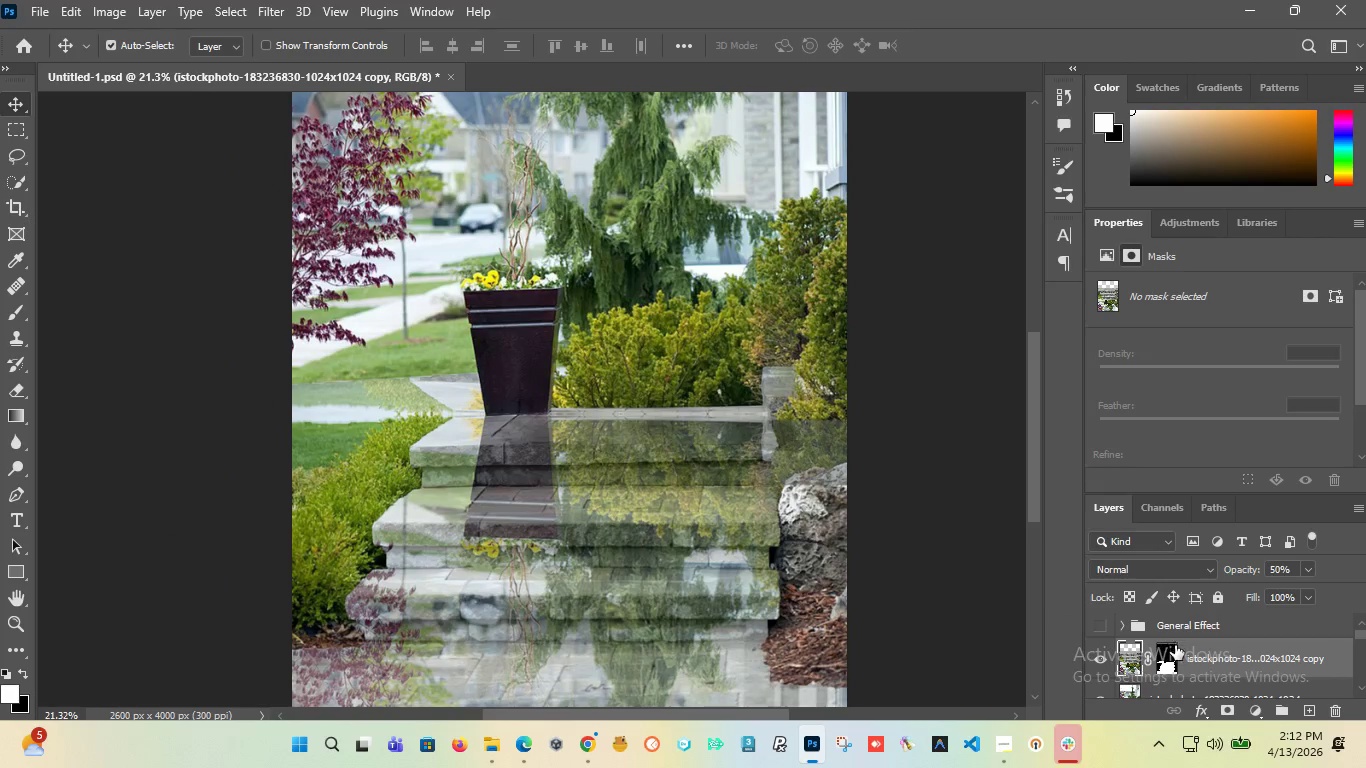 
hold_key(key=ShiftLeft, duration=0.91)
 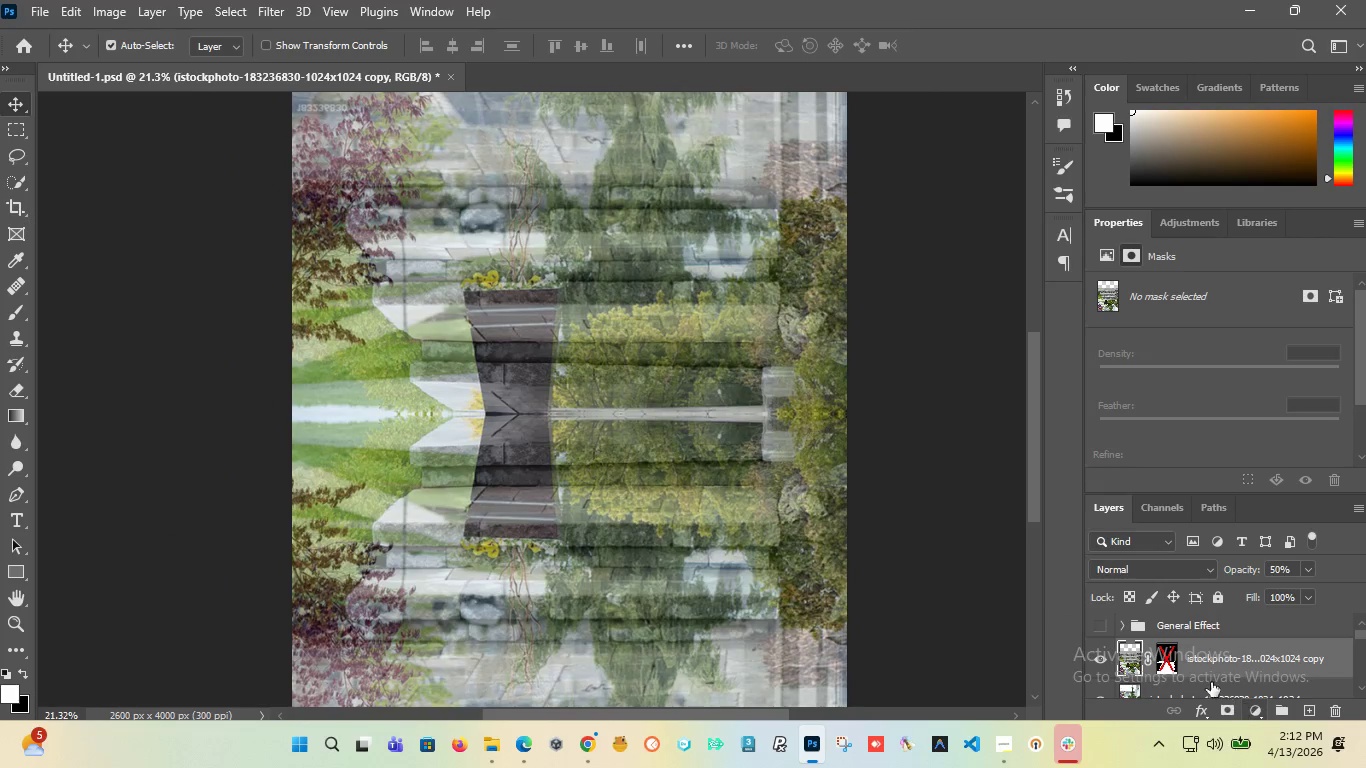 
scroll: coordinate [684, 441], scroll_direction: down, amount: 10.0
 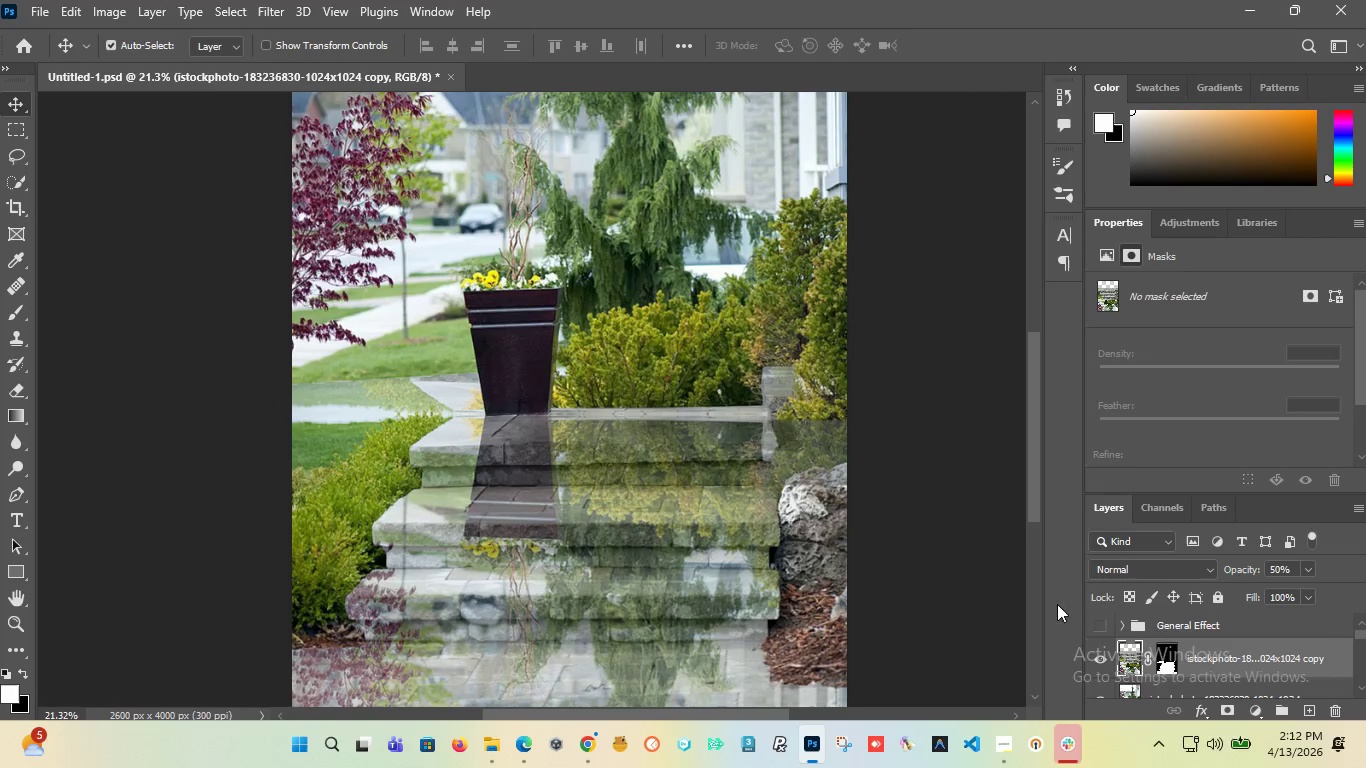 
hold_key(key=ShiftLeft, duration=0.39)
left_click([1168, 663])
 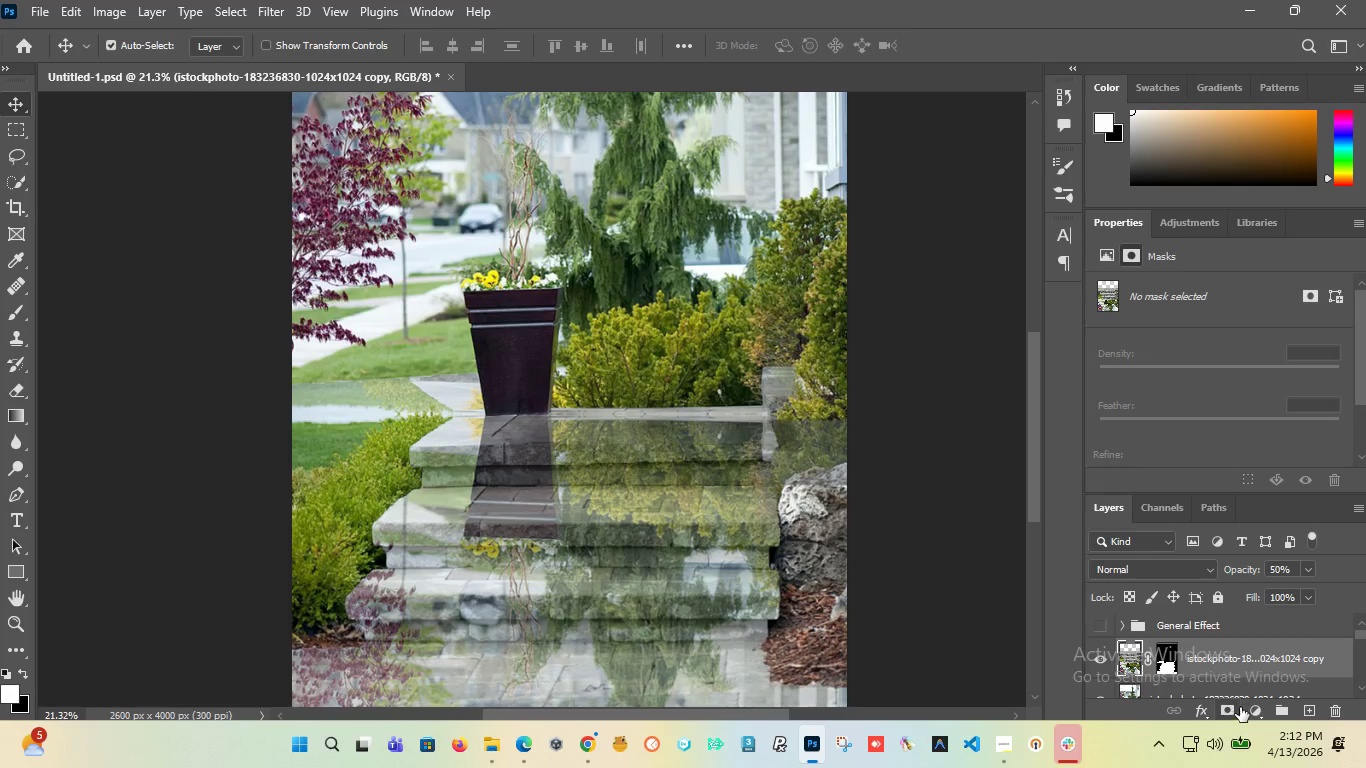 
left_click([1307, 709])
 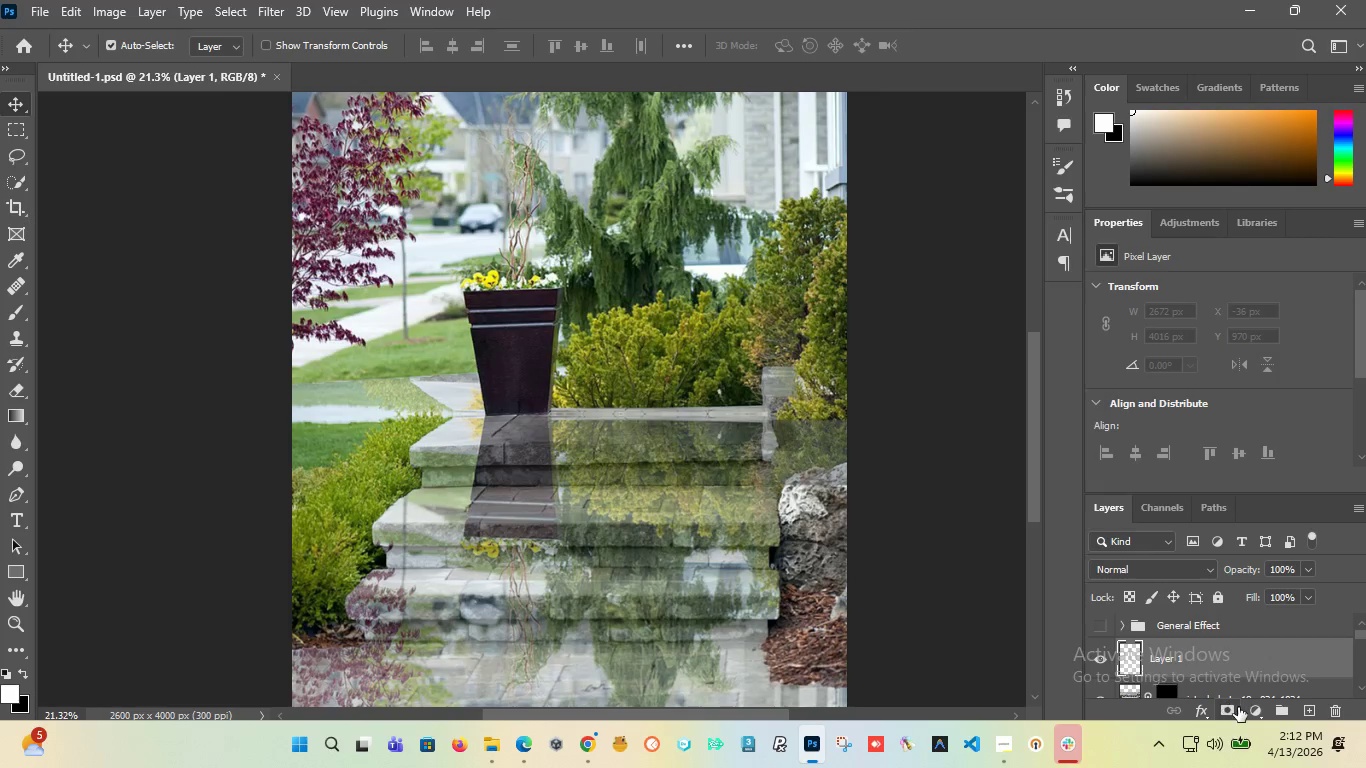 
left_click([1232, 706])
 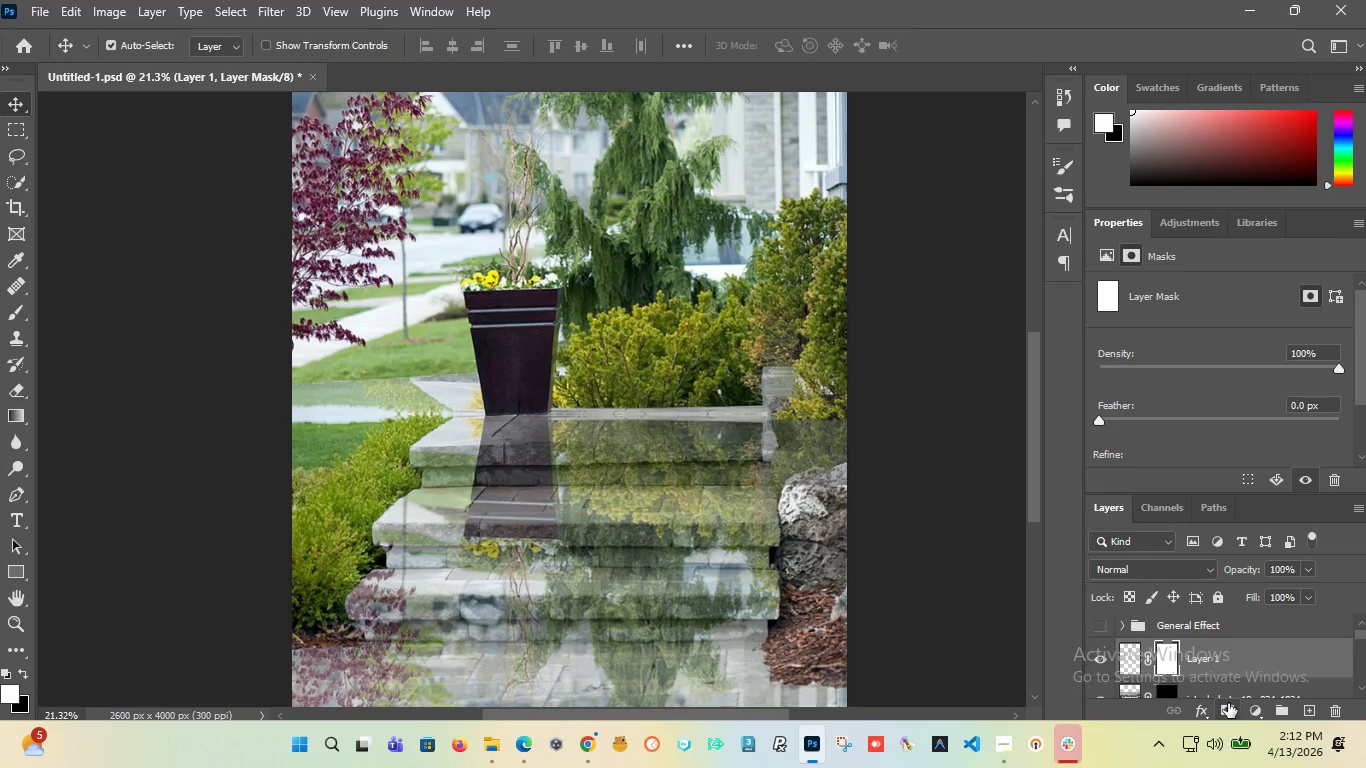 
key(Control+Z)
 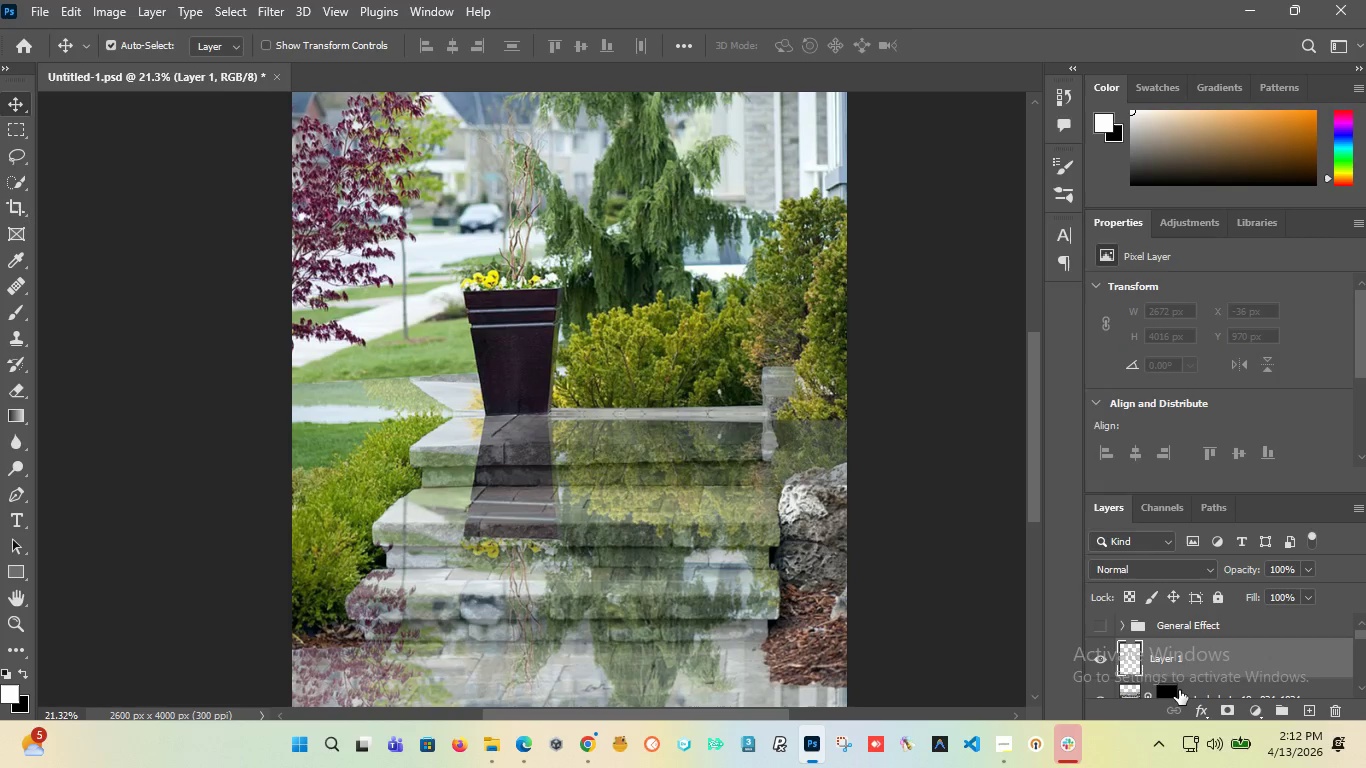 
hold_key(key=ControlLeft, duration=0.73)
left_click([1176, 690])
 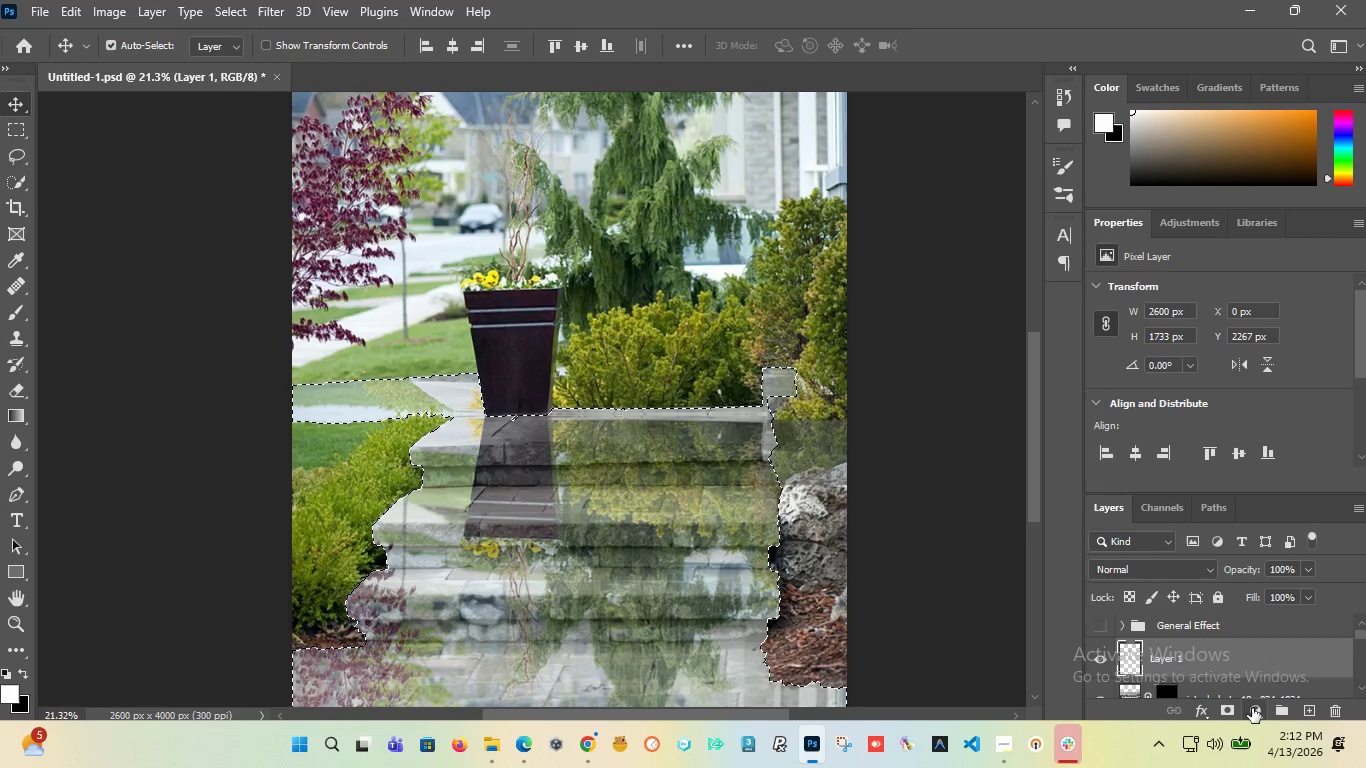 
left_click([1228, 707])
 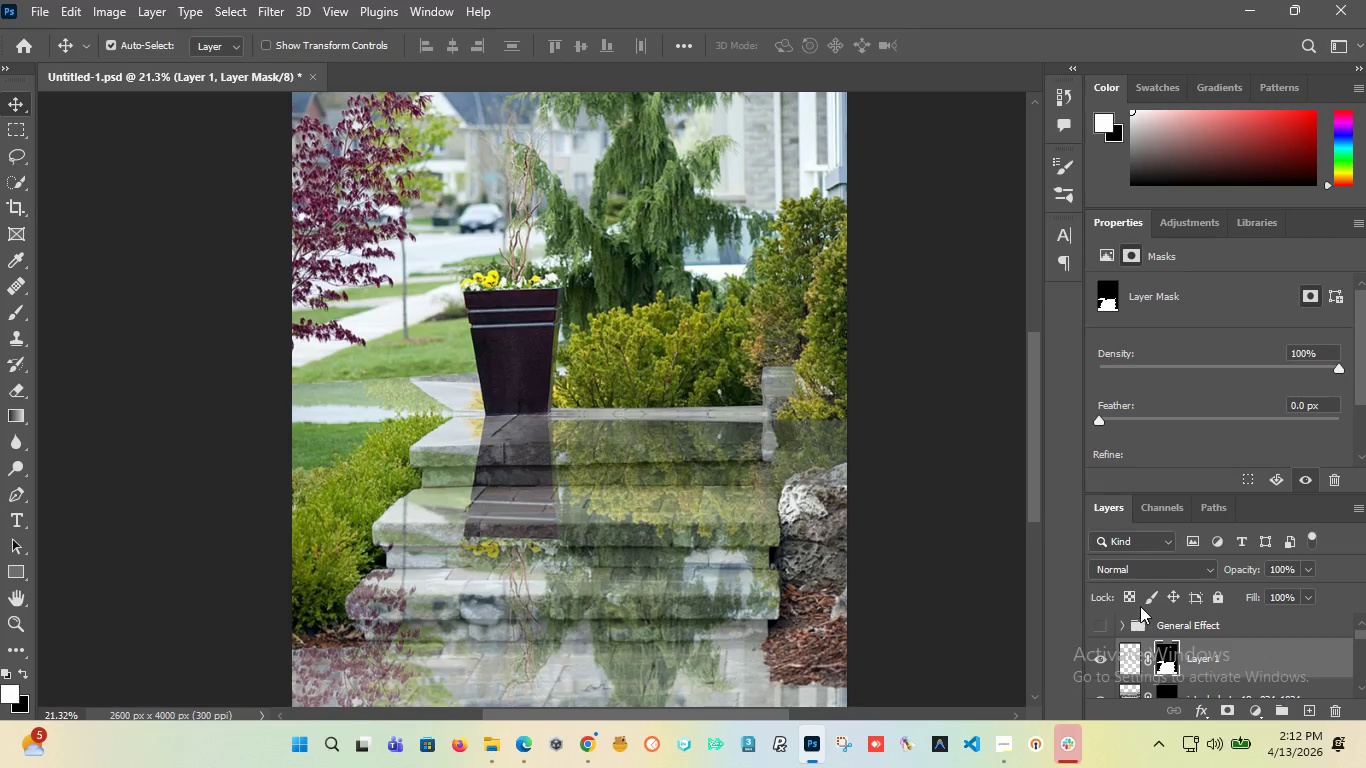 
scroll: coordinate [1175, 658], scroll_direction: down, amount: 7.0
 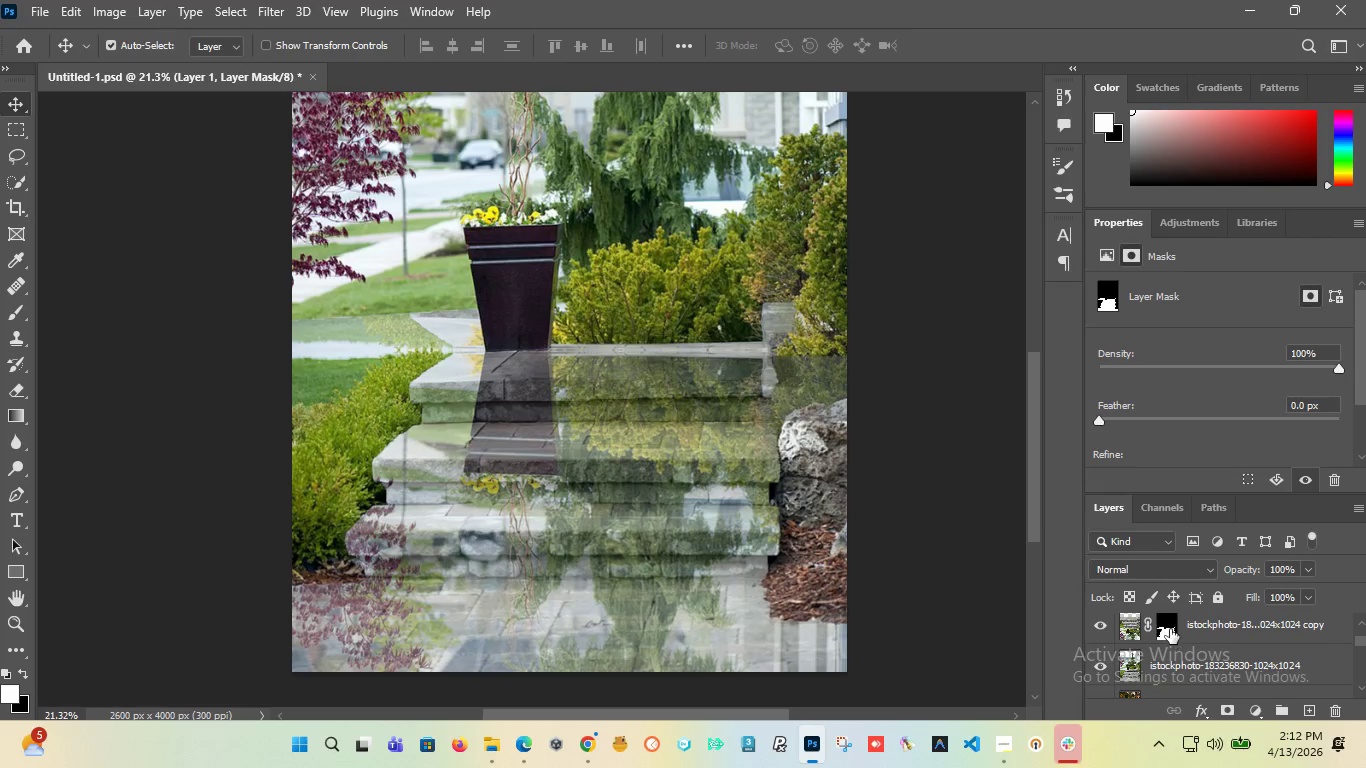 
left_click([1170, 629])
 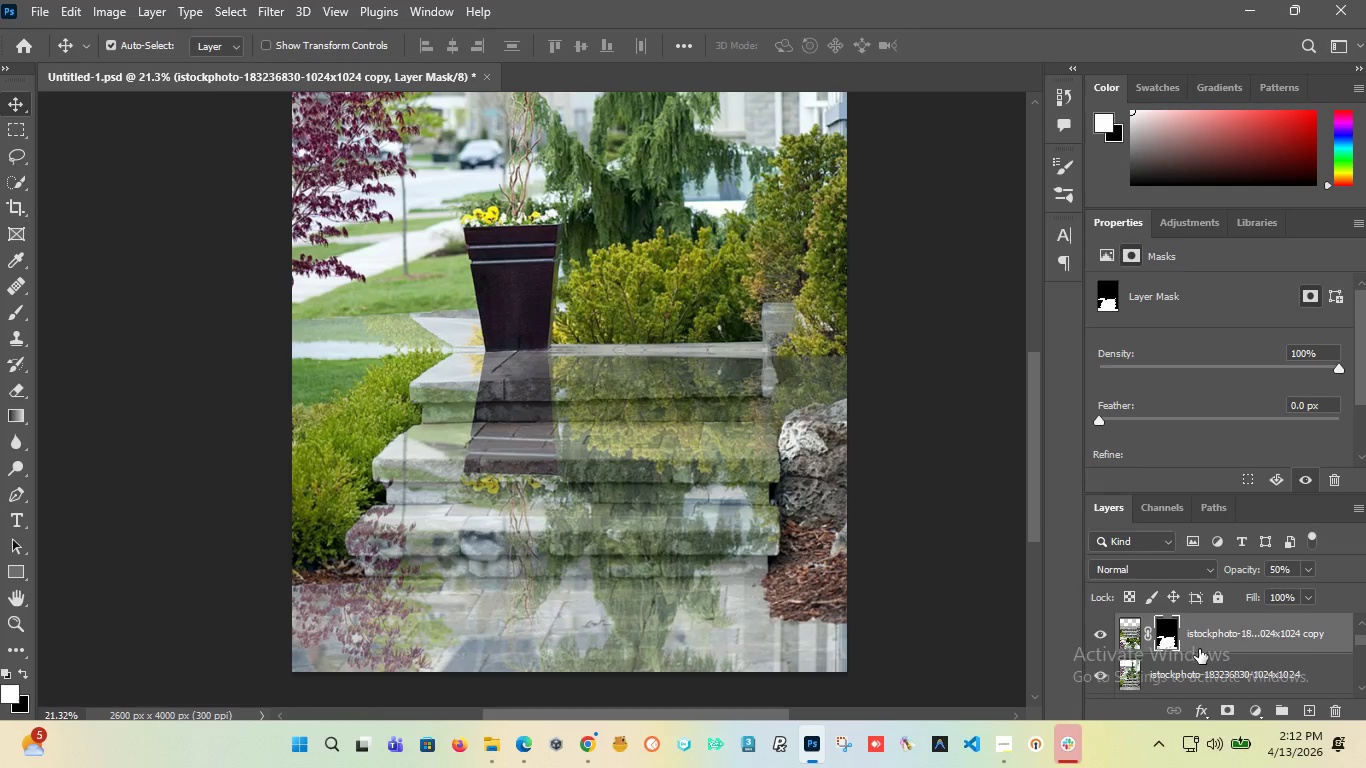 
hold_key(key=ShiftLeft, duration=0.97)
left_click([1173, 636])
 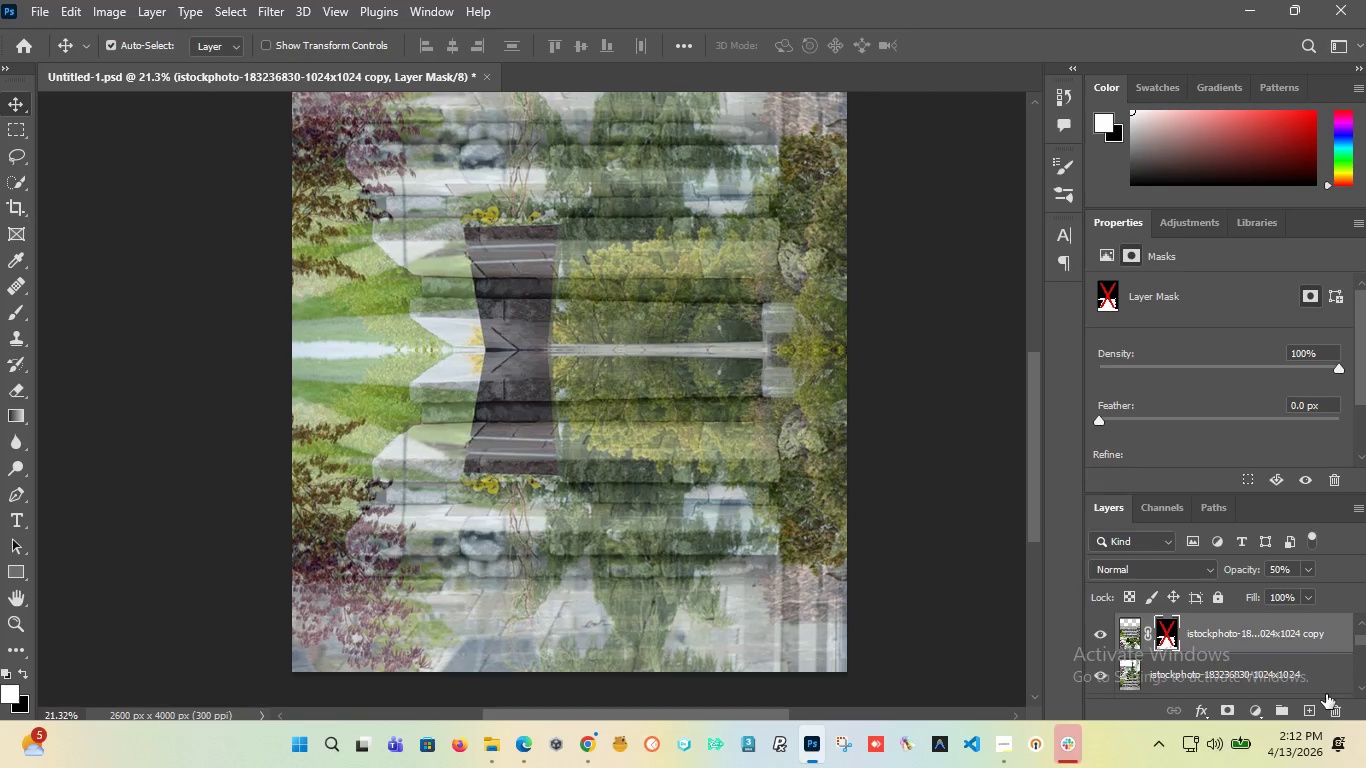 
left_click([1330, 710])
 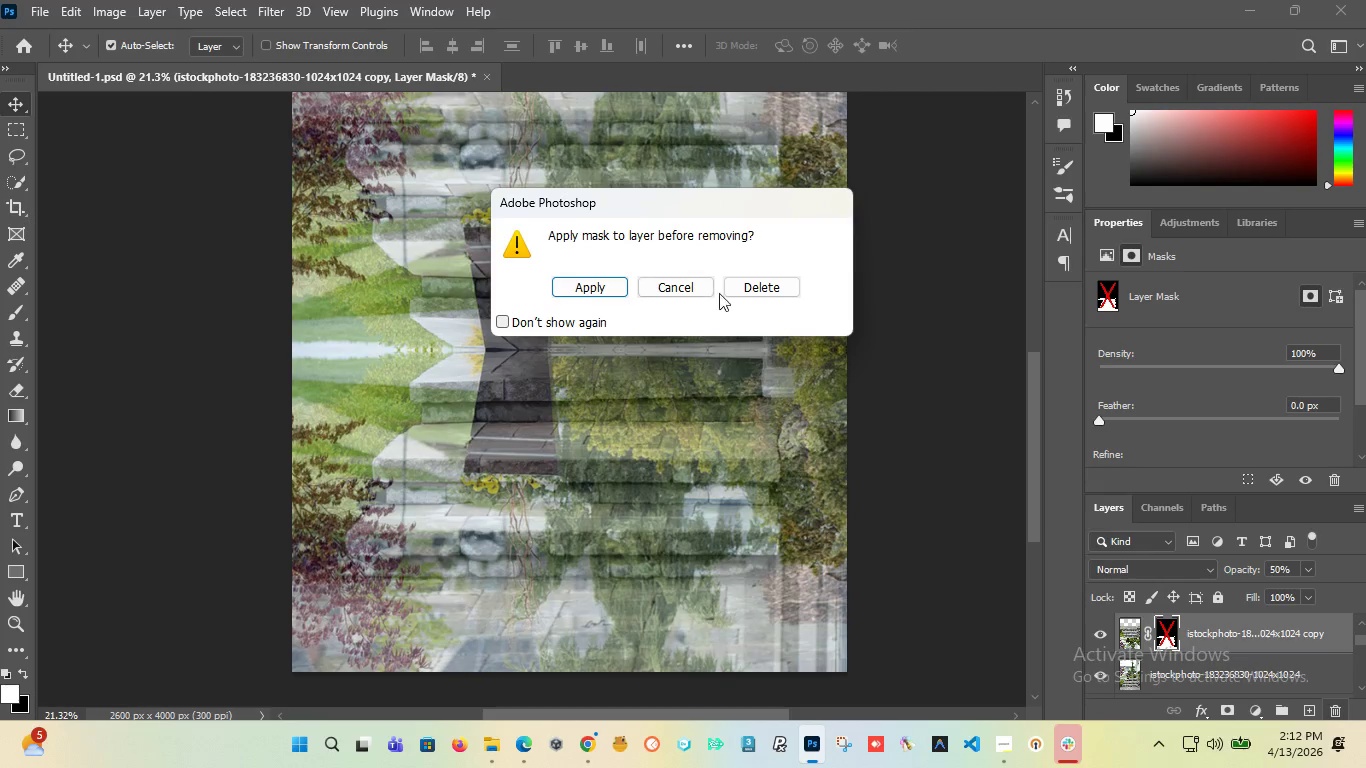 
left_click([764, 292])
 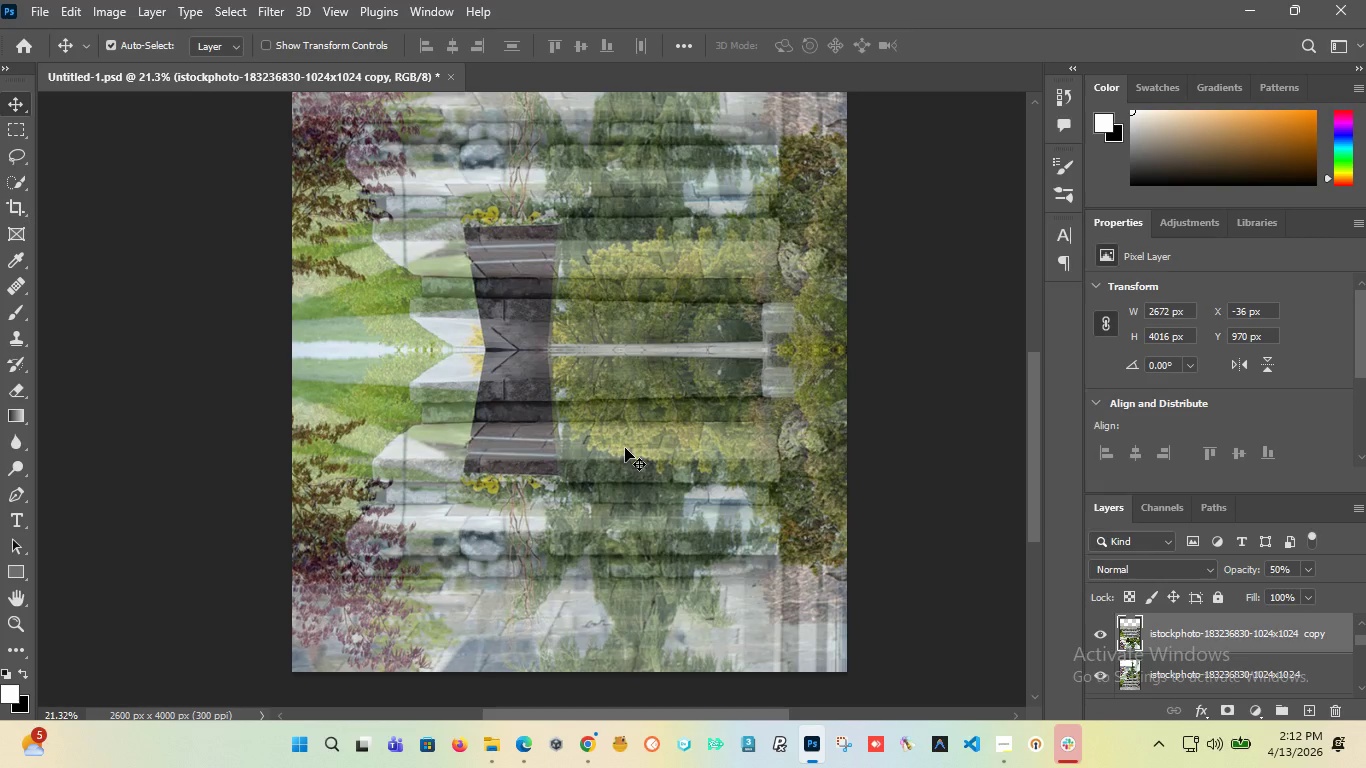 
left_click_drag(start_coordinate=[625, 448], to_coordinate=[629, 430])
 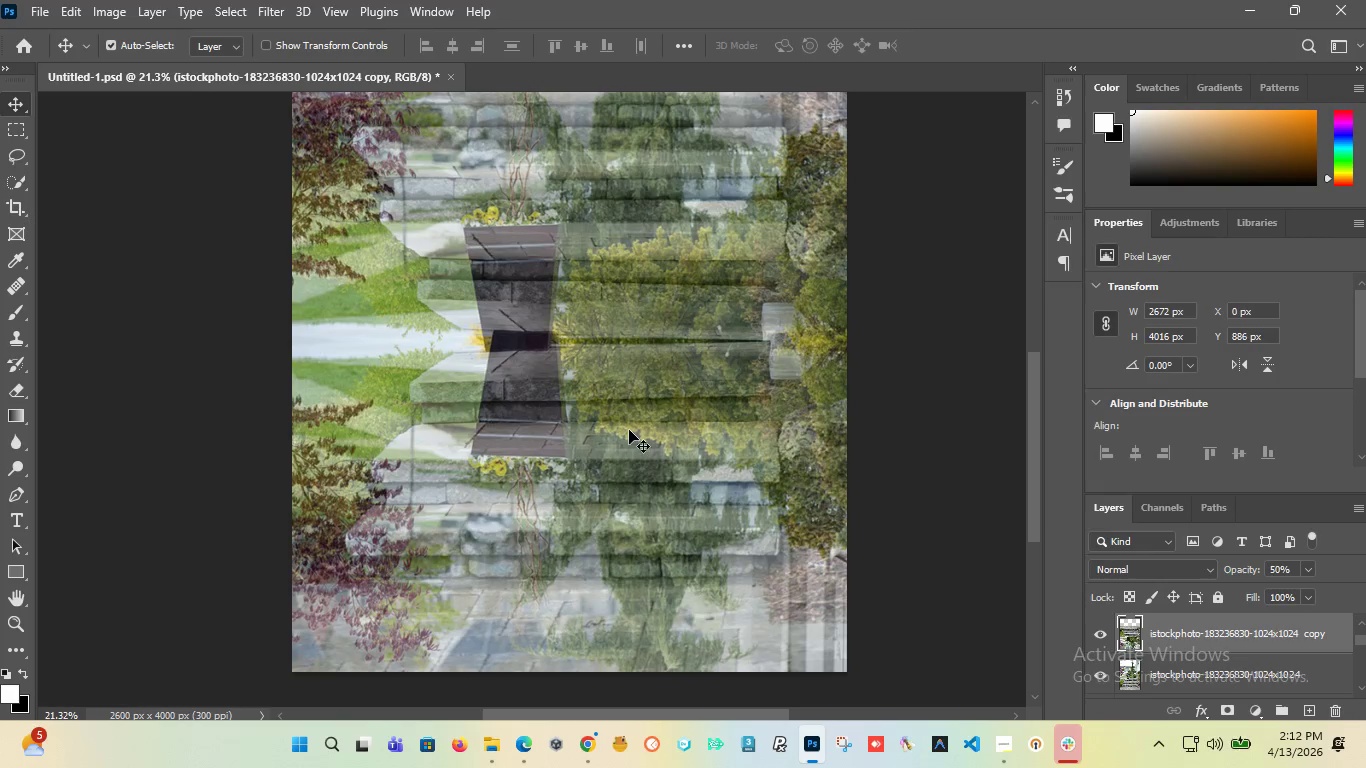 
key(Control+Z)
 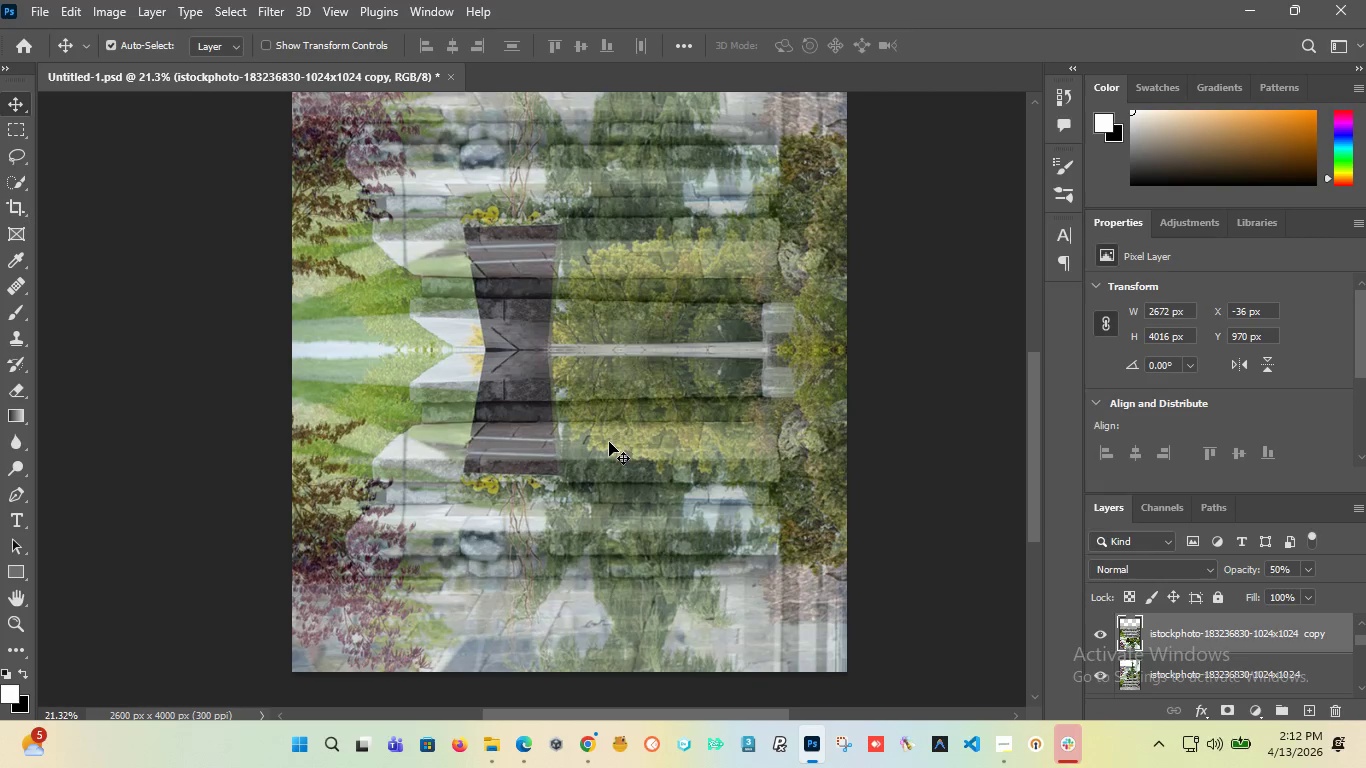 
hold_key(key=ShiftLeft, duration=1.52)
left_click_drag(start_coordinate=[612, 470], to_coordinate=[612, 452])
 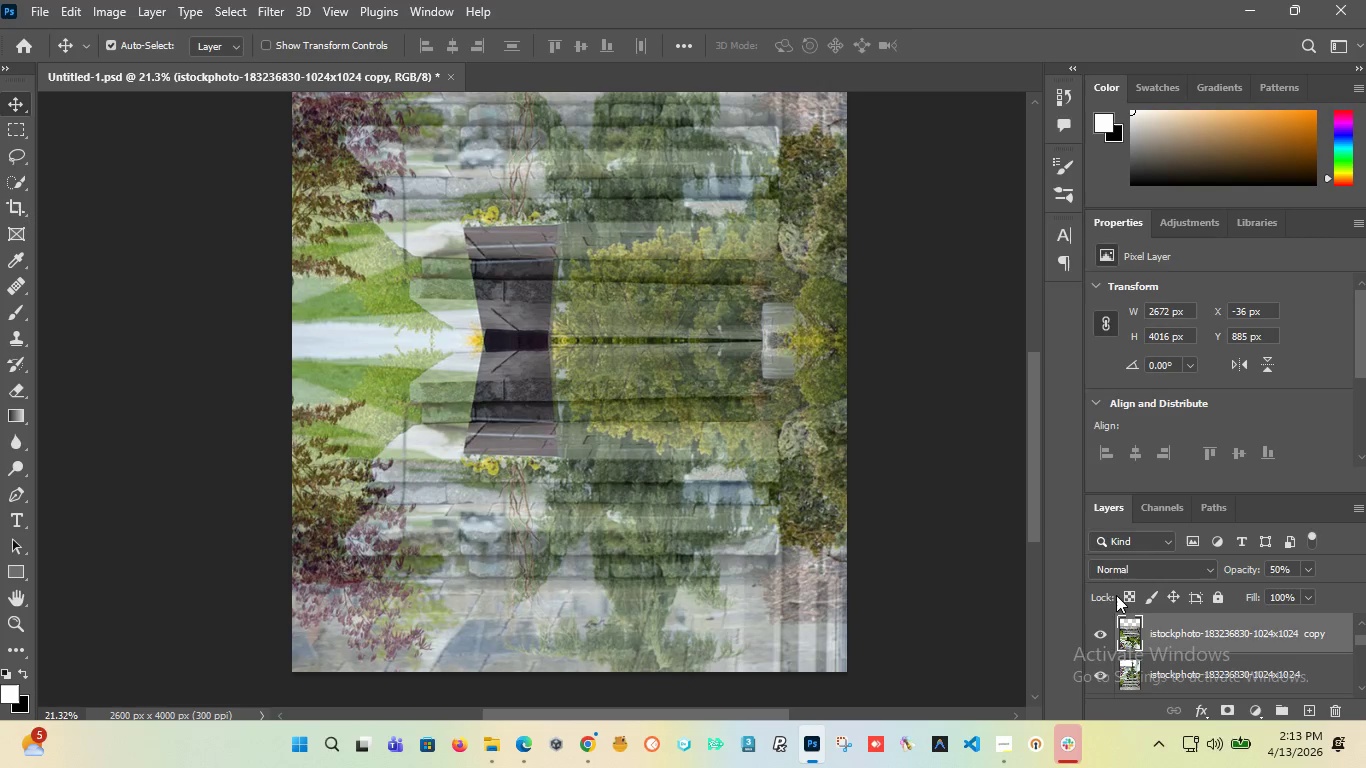 
hold_key(key=ShiftLeft, duration=1.5)
 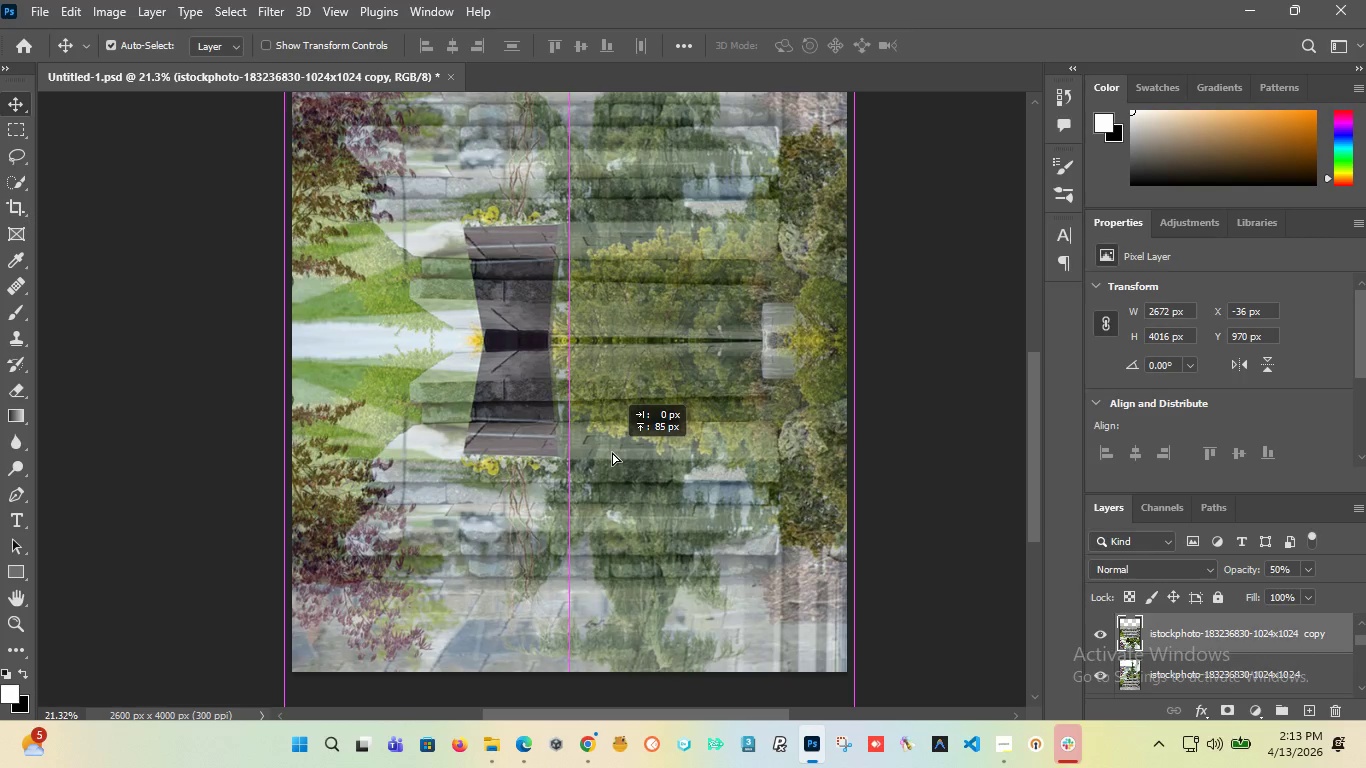 
hold_key(key=ShiftLeft, duration=0.77)
 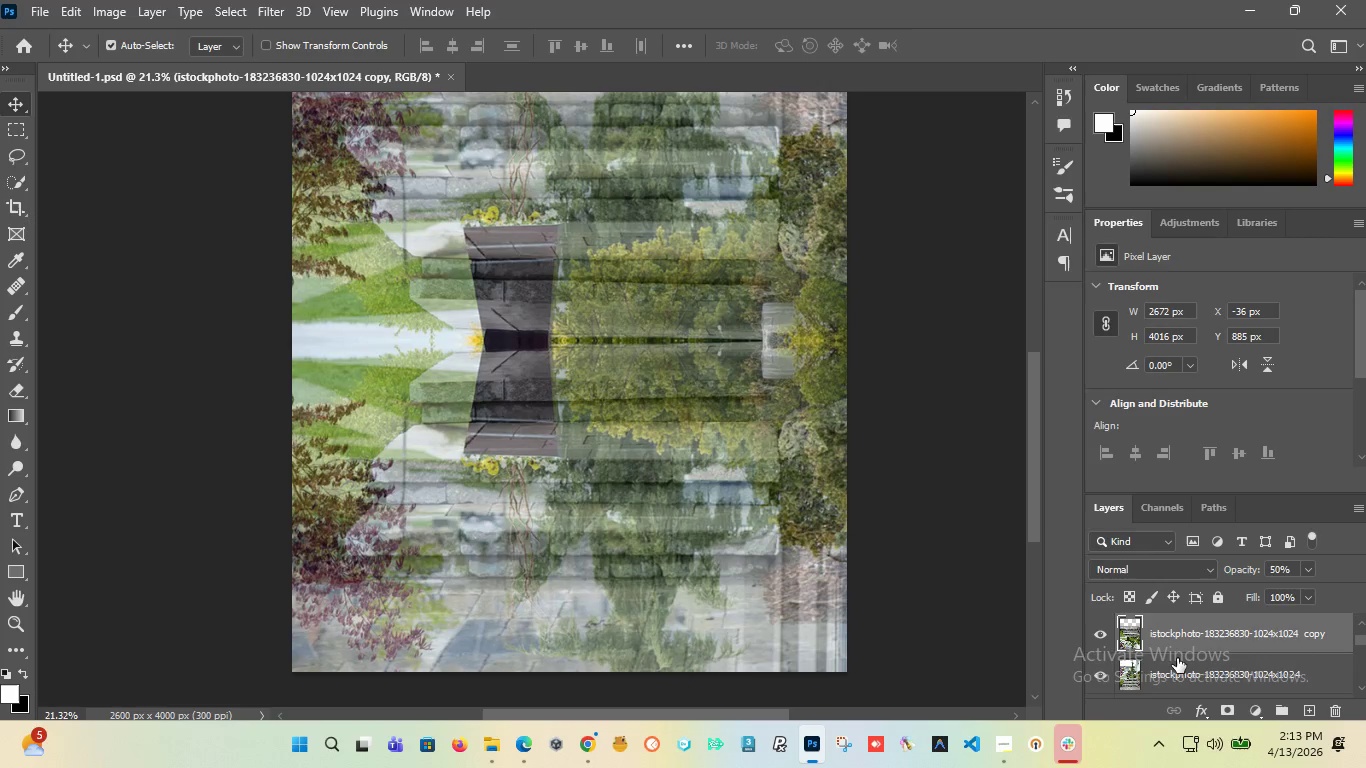 
hold_key(key=ControlLeft, duration=0.77)
 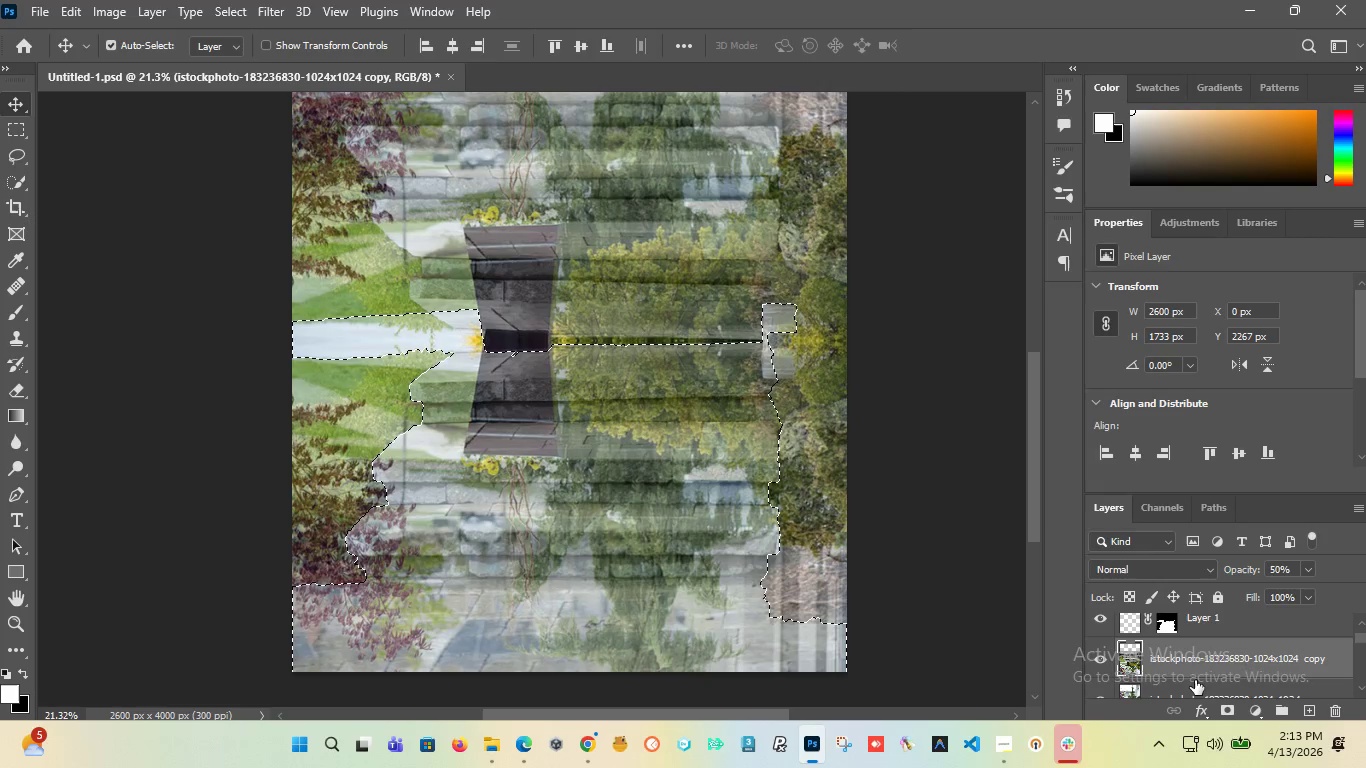 
scroll: coordinate [1175, 659], scroll_direction: up, amount: 1.0
 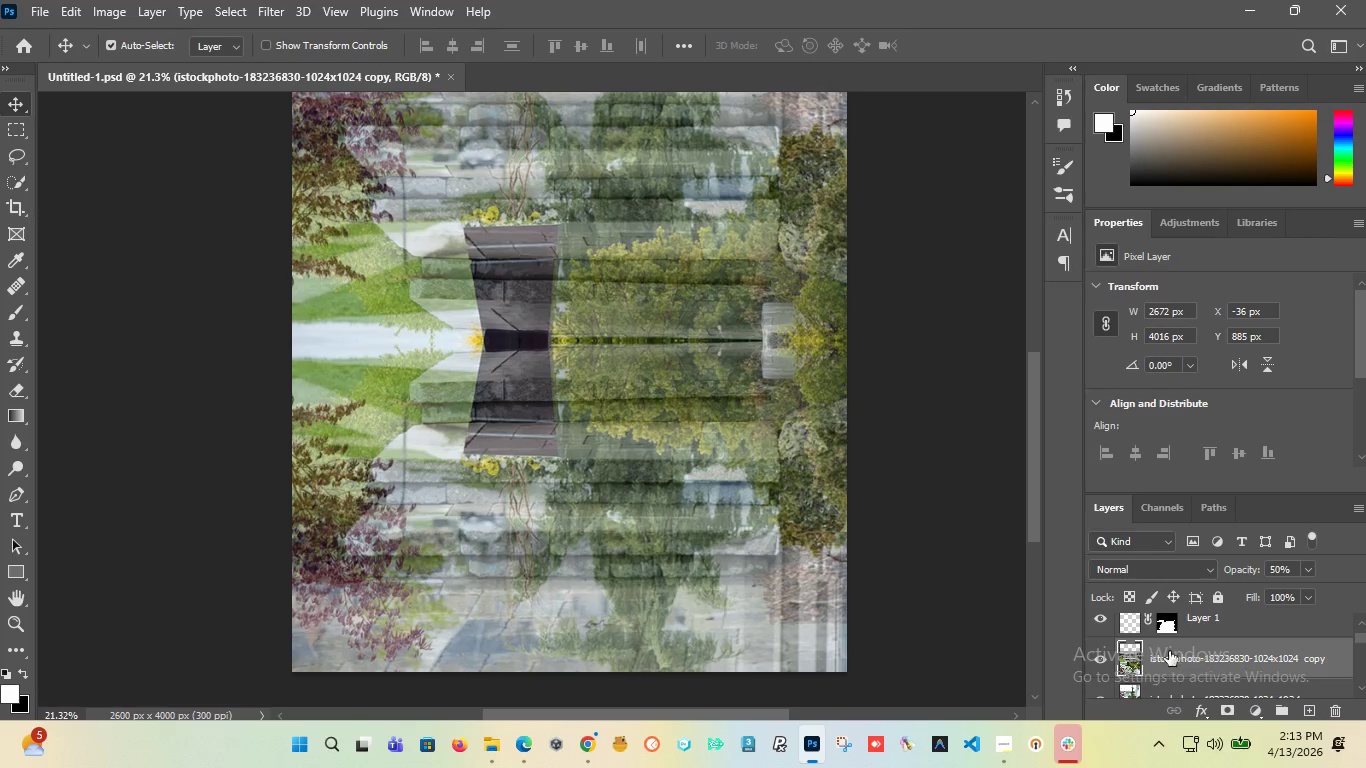 
left_click([1166, 629])
 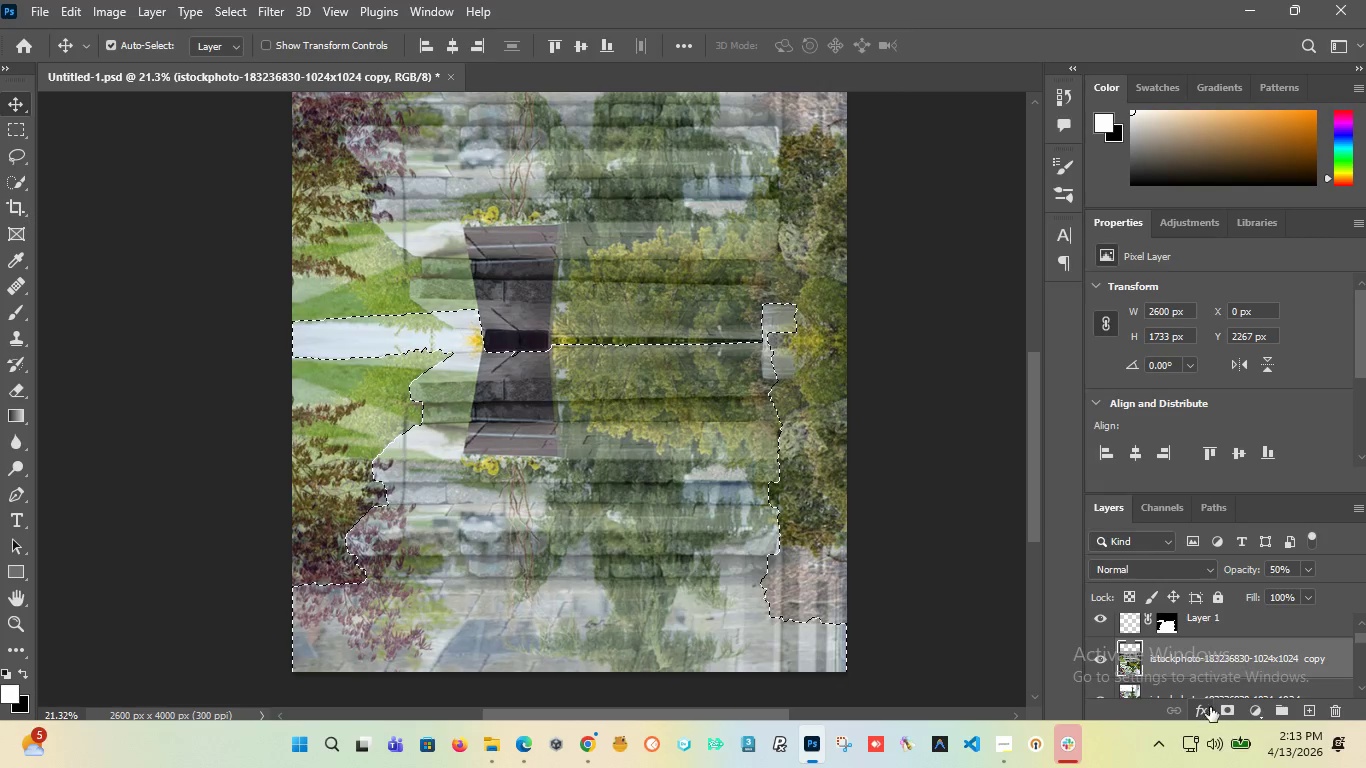 
left_click([1228, 710])
 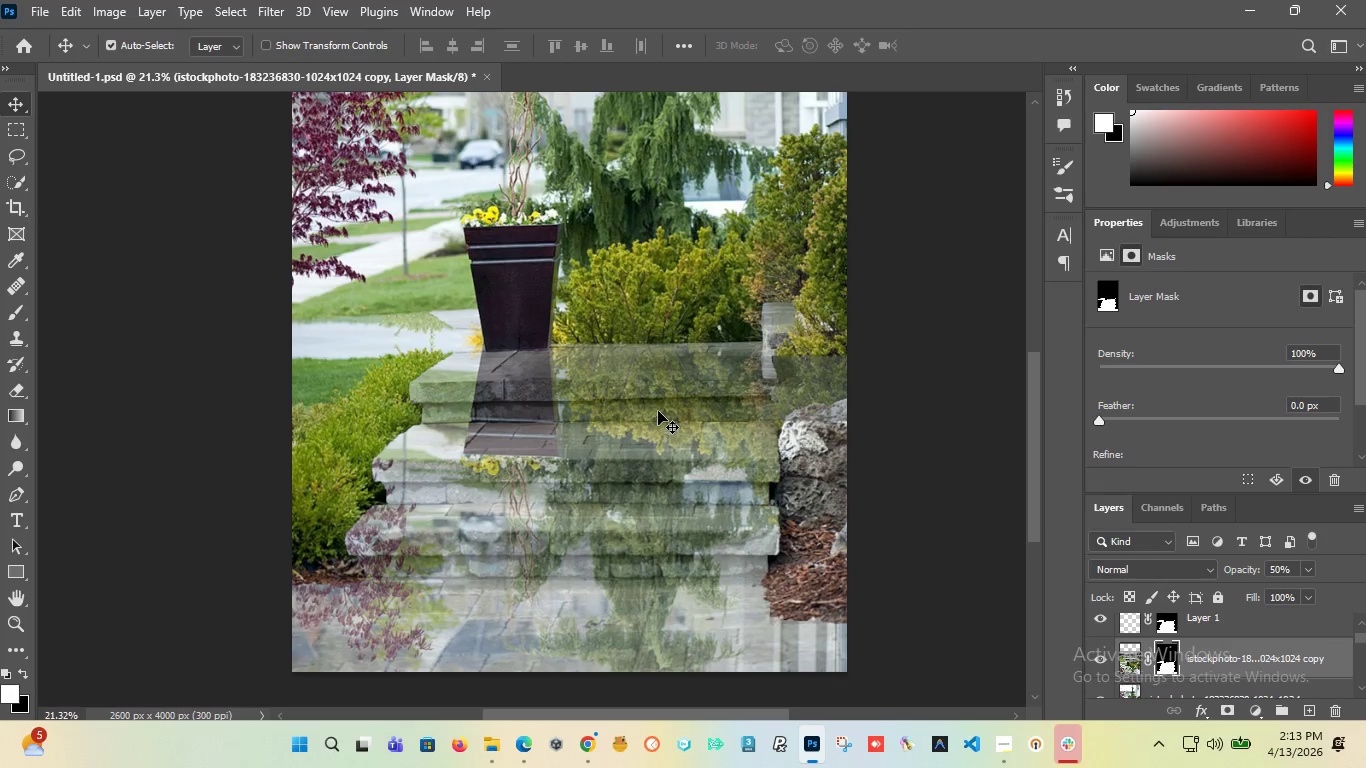 
hold_key(key=AltLeft, duration=1.53)
 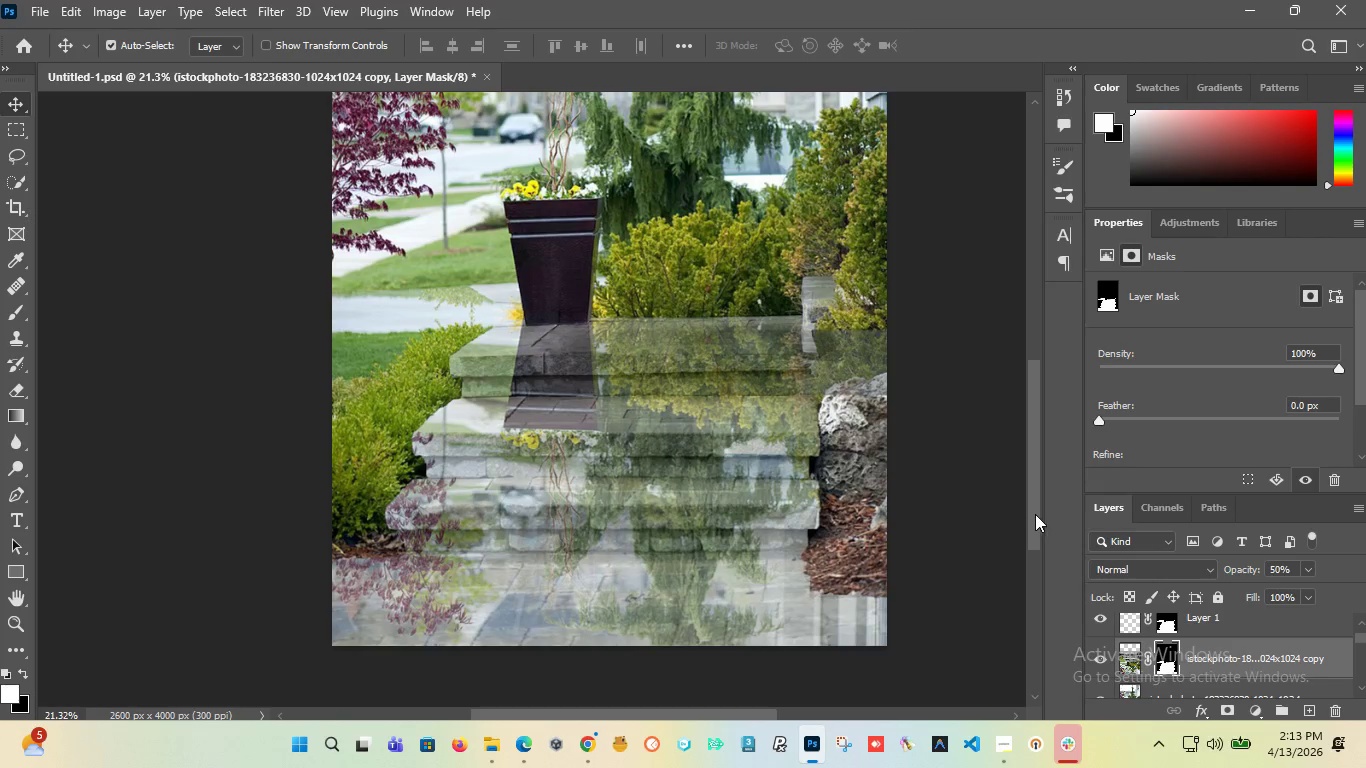 
hold_key(key=AltLeft, duration=0.33)
 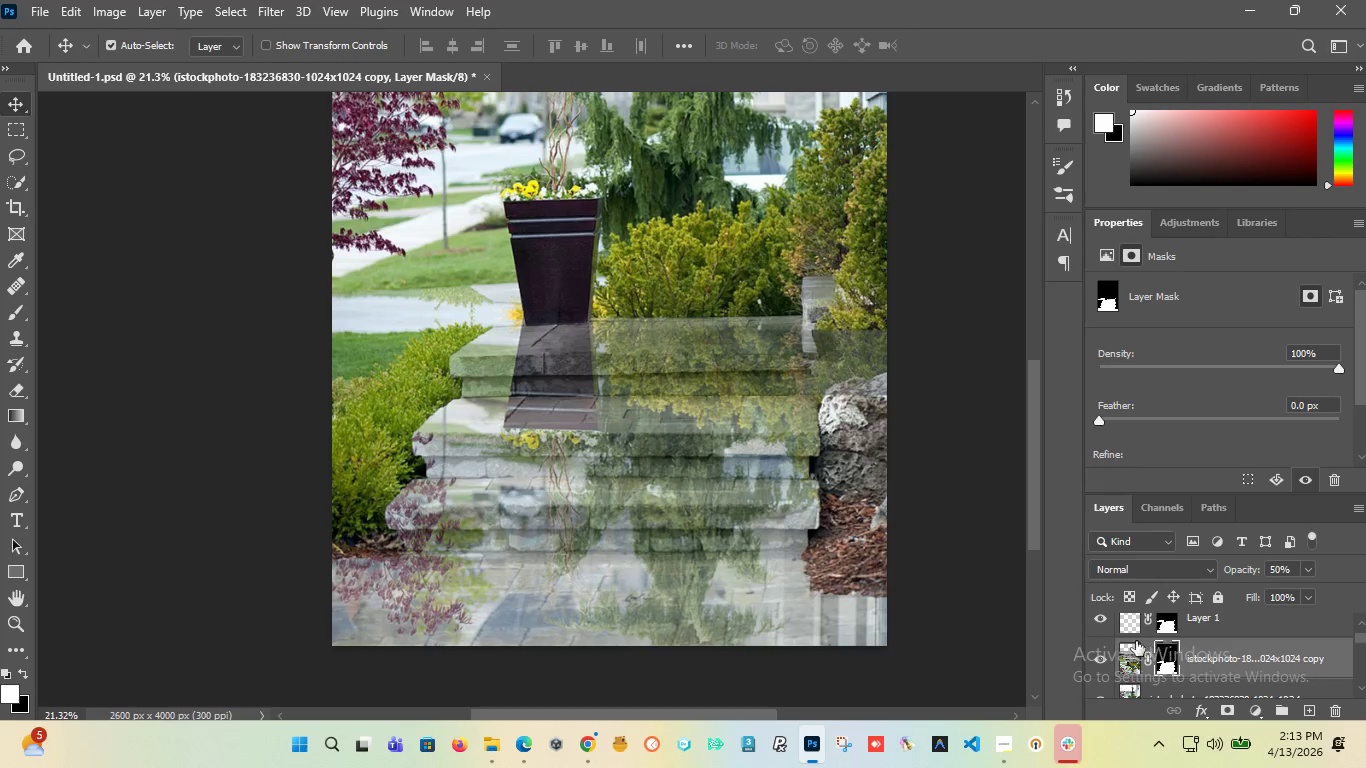 
scroll: coordinate [606, 443], scroll_direction: none, amount: 0.0
 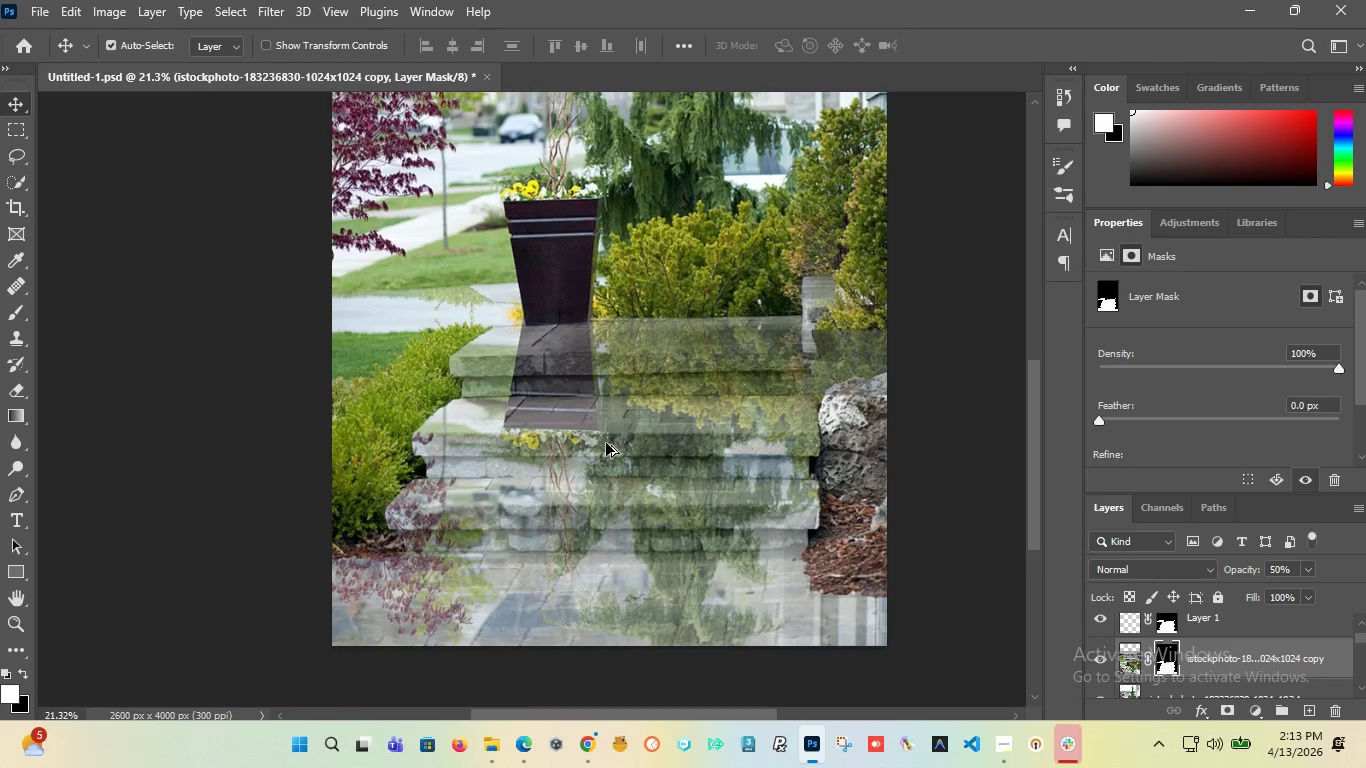 
left_click([1130, 657])
 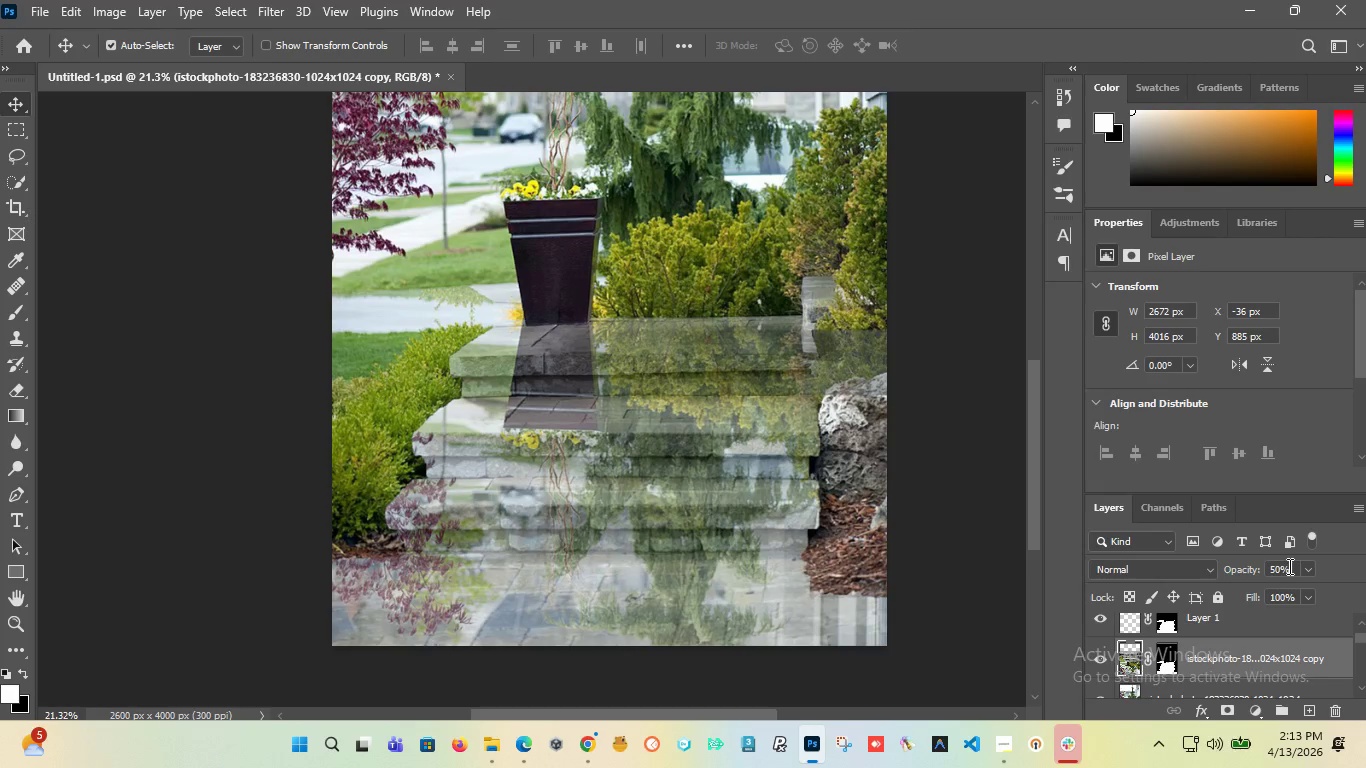 
left_click_drag(start_coordinate=[1288, 566], to_coordinate=[1255, 568])
 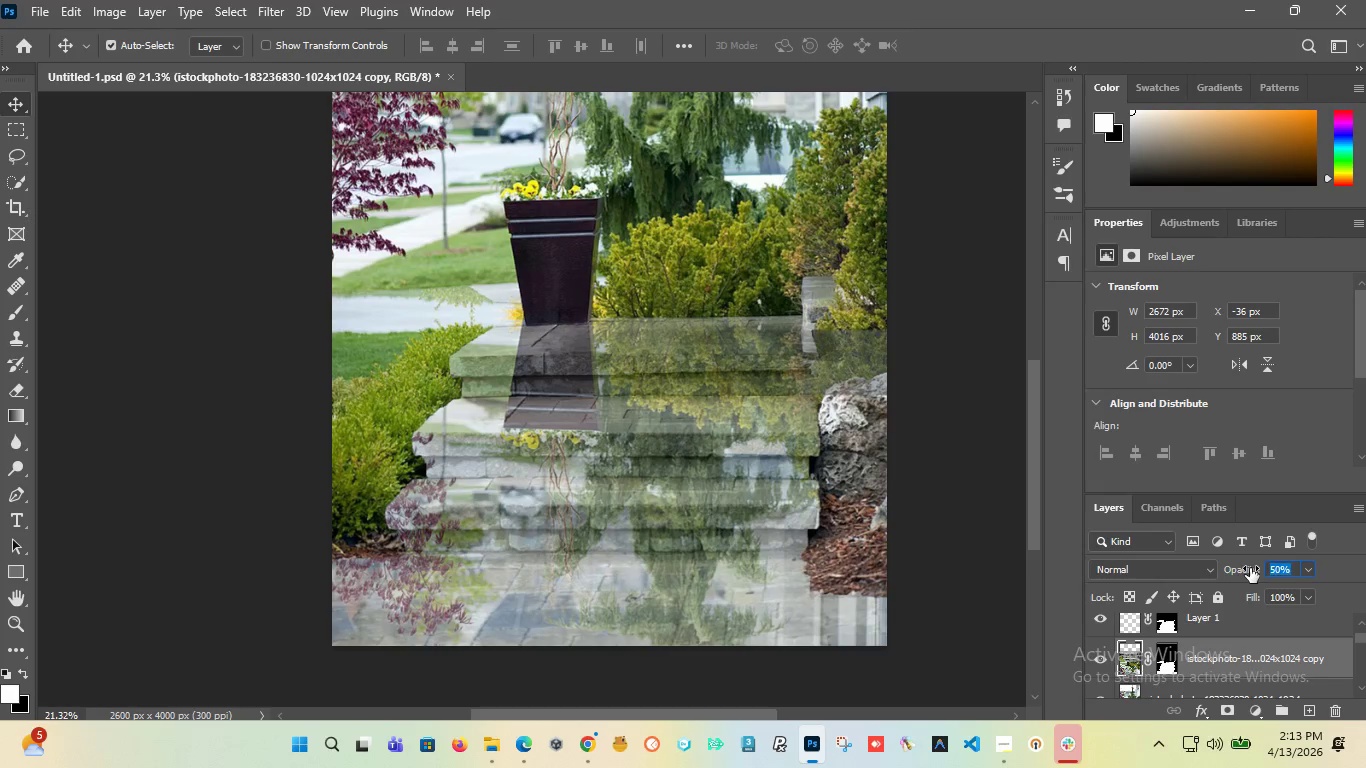 
type(20)
 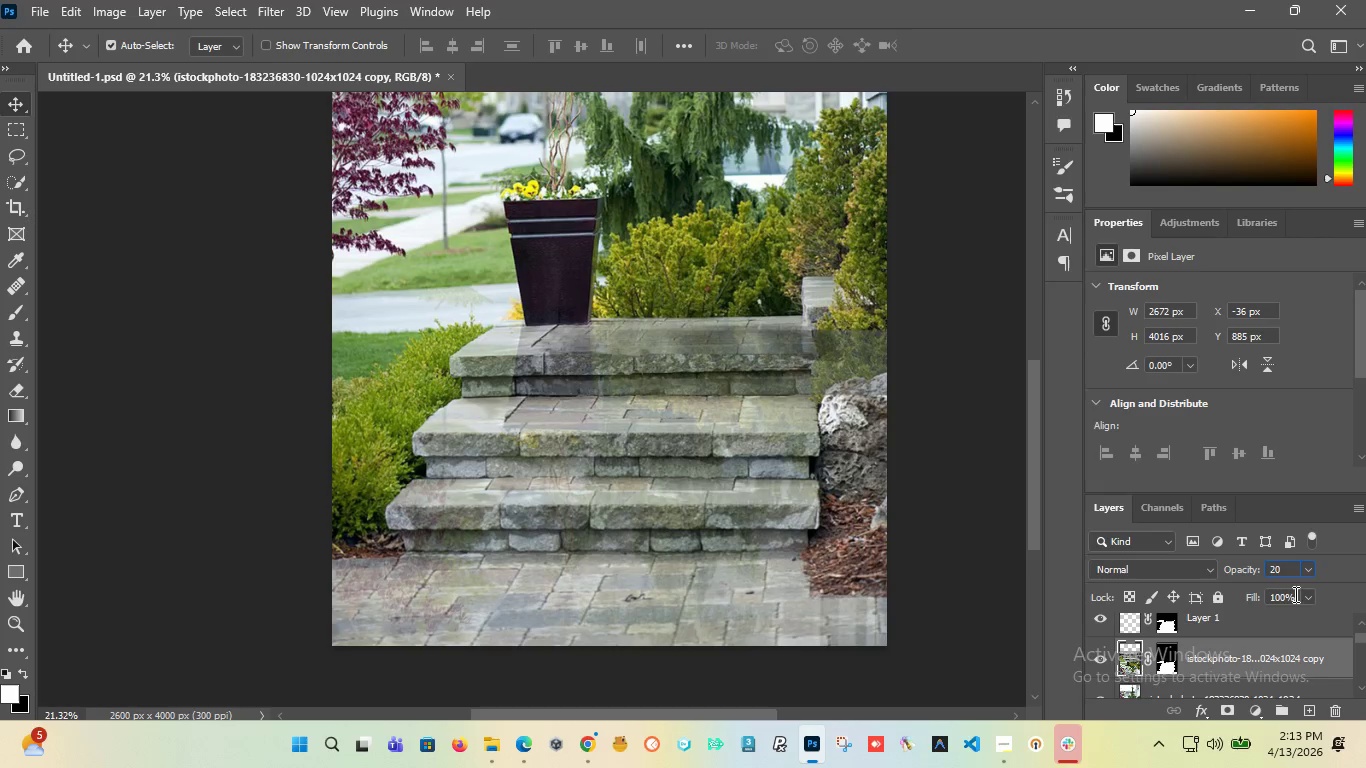 
left_click_drag(start_coordinate=[1288, 571], to_coordinate=[1207, 556])
 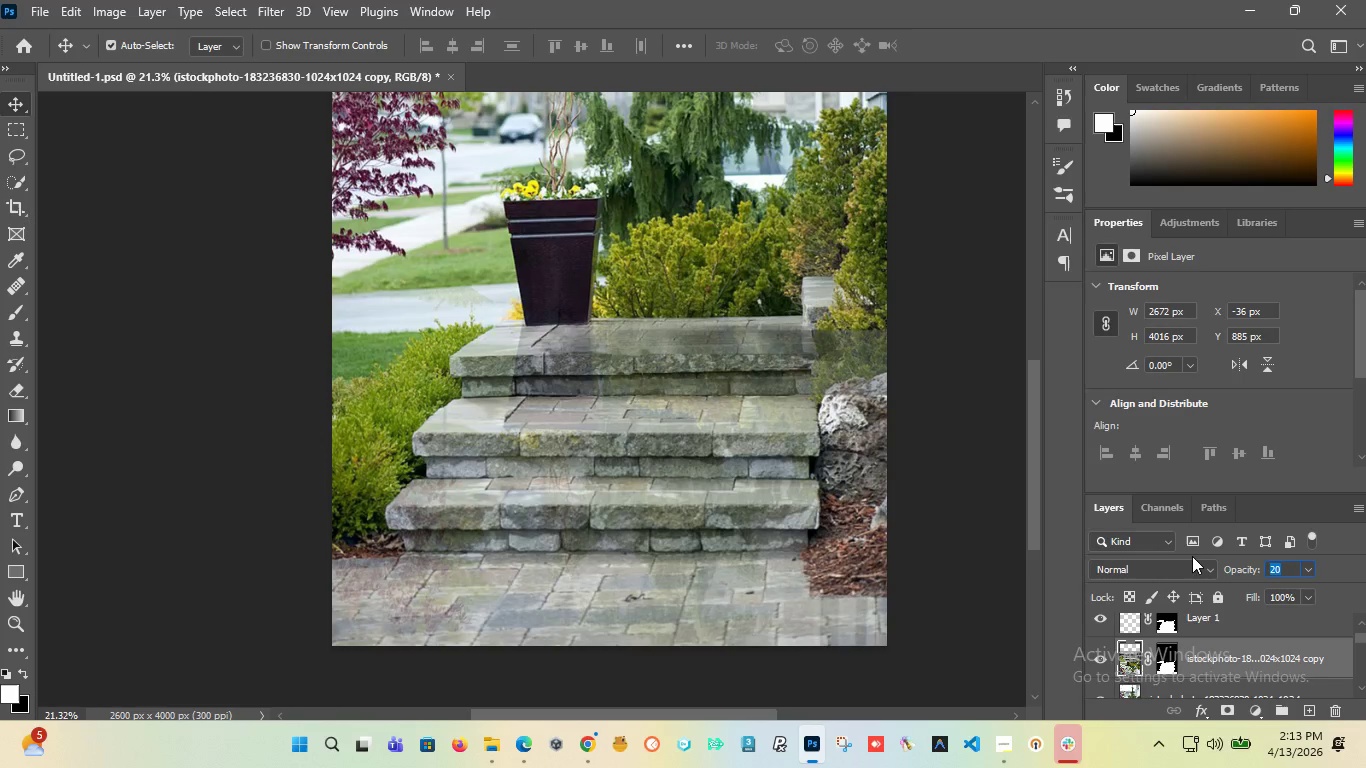 
type(30)
 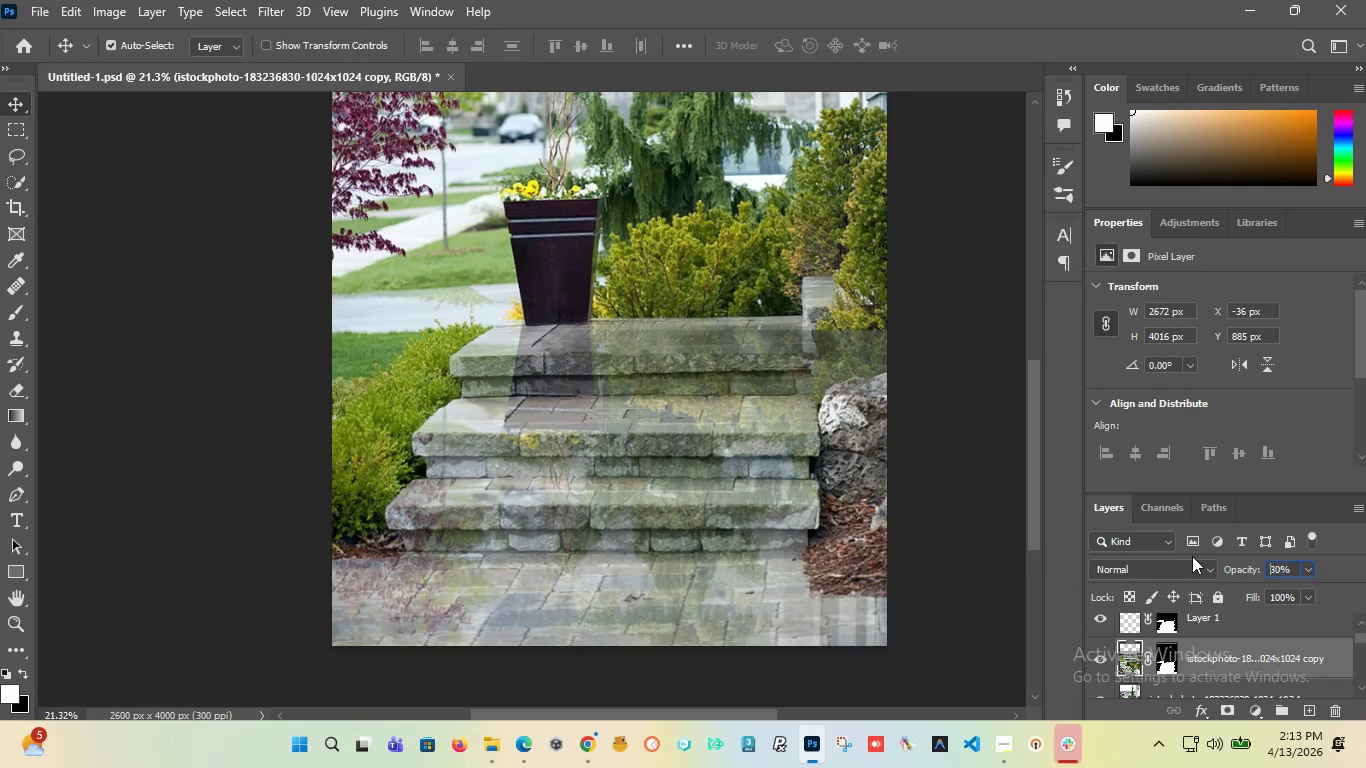 
key(Enter)
 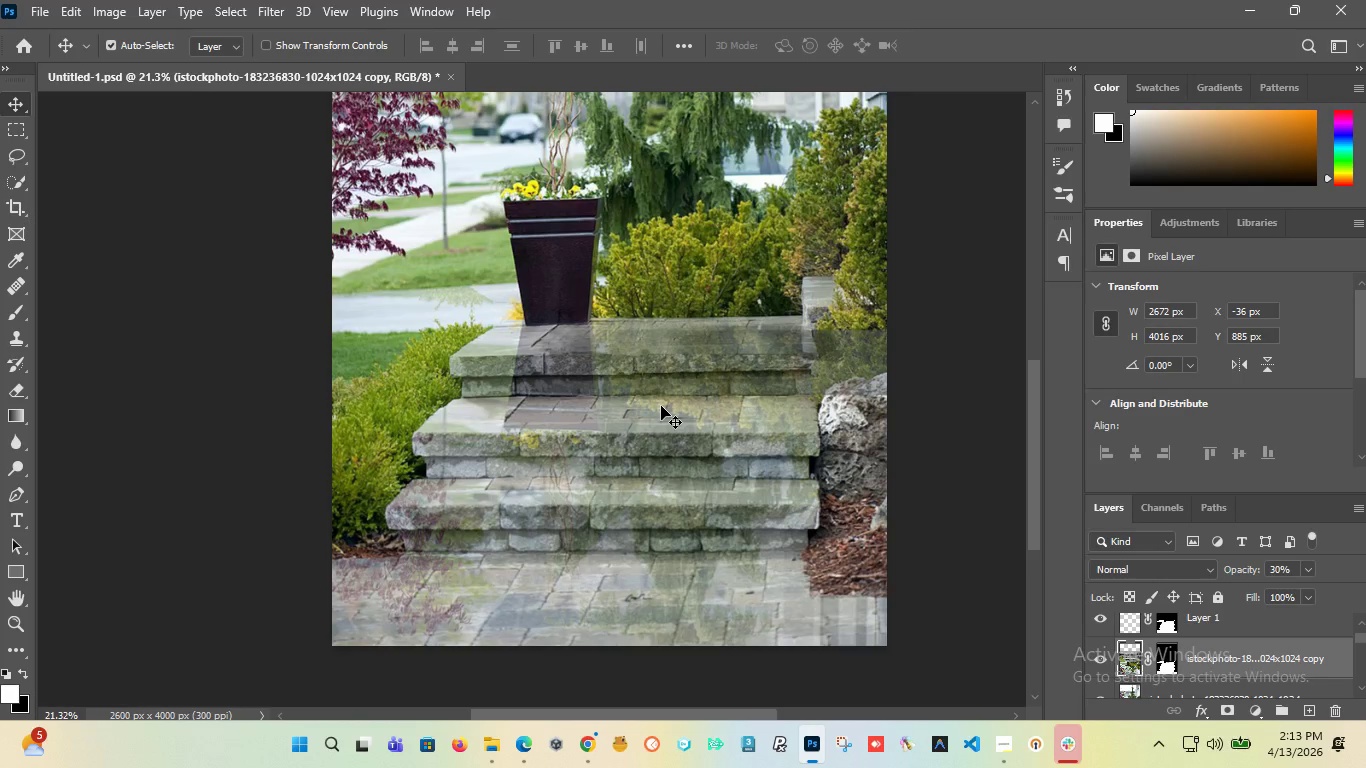 
wait(6.83)
 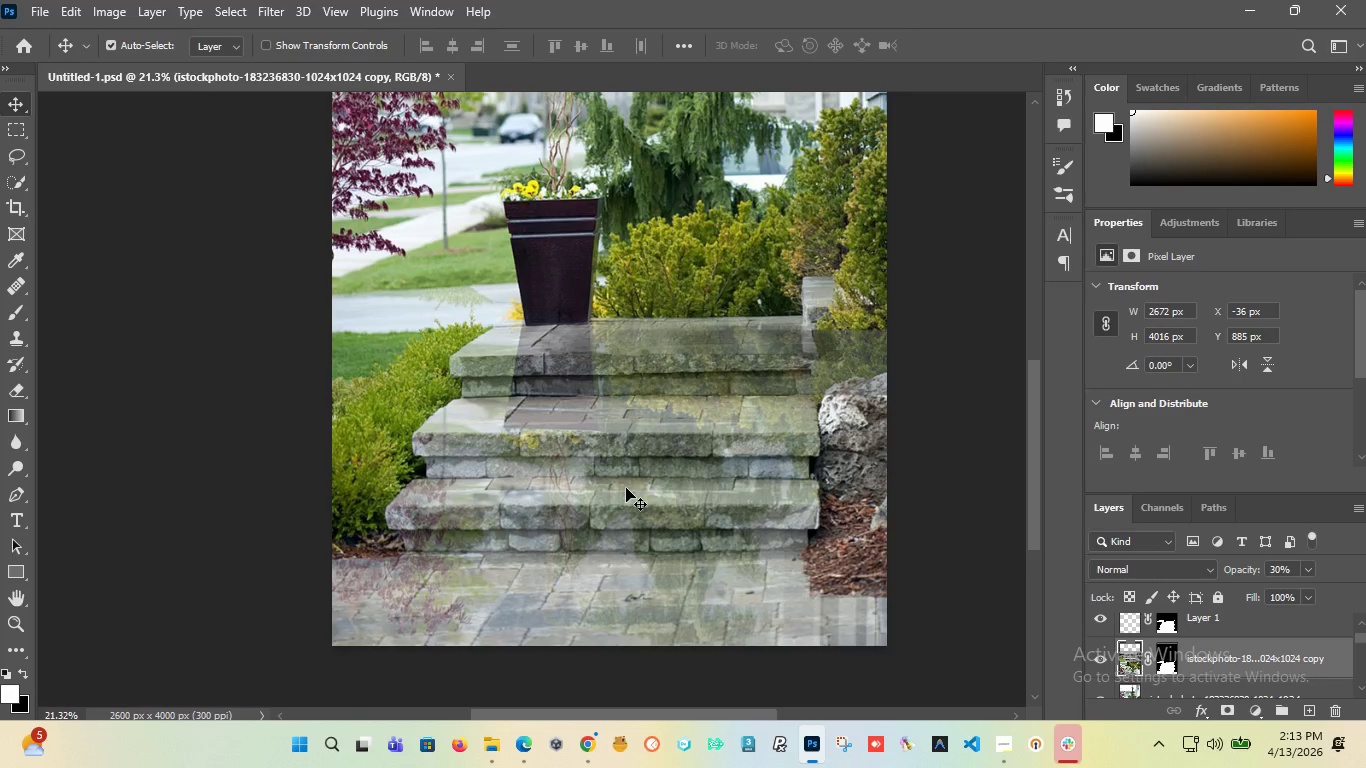 
hold_key(key=AltLeft, duration=1.0)
scroll: coordinate [857, 344], scroll_direction: up, amount: 9.0
 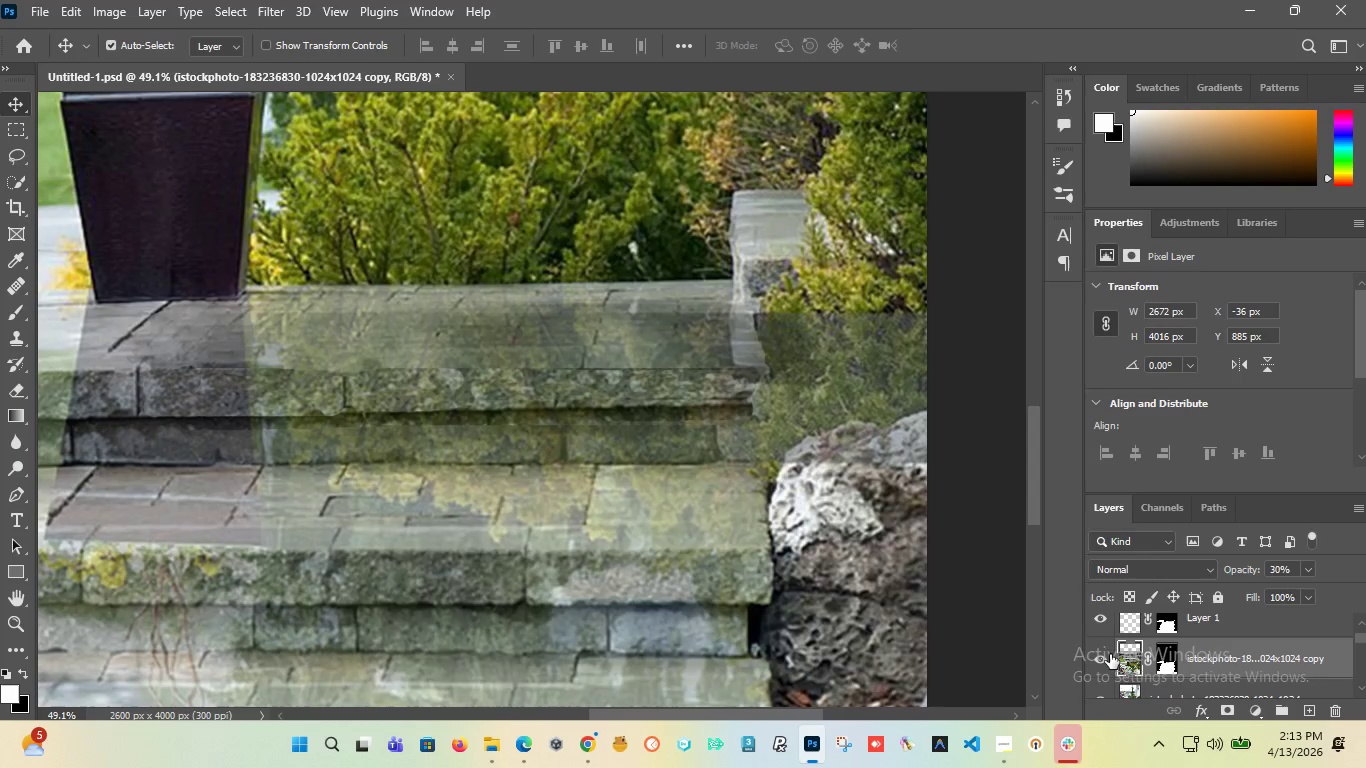 
left_click([1105, 656])
 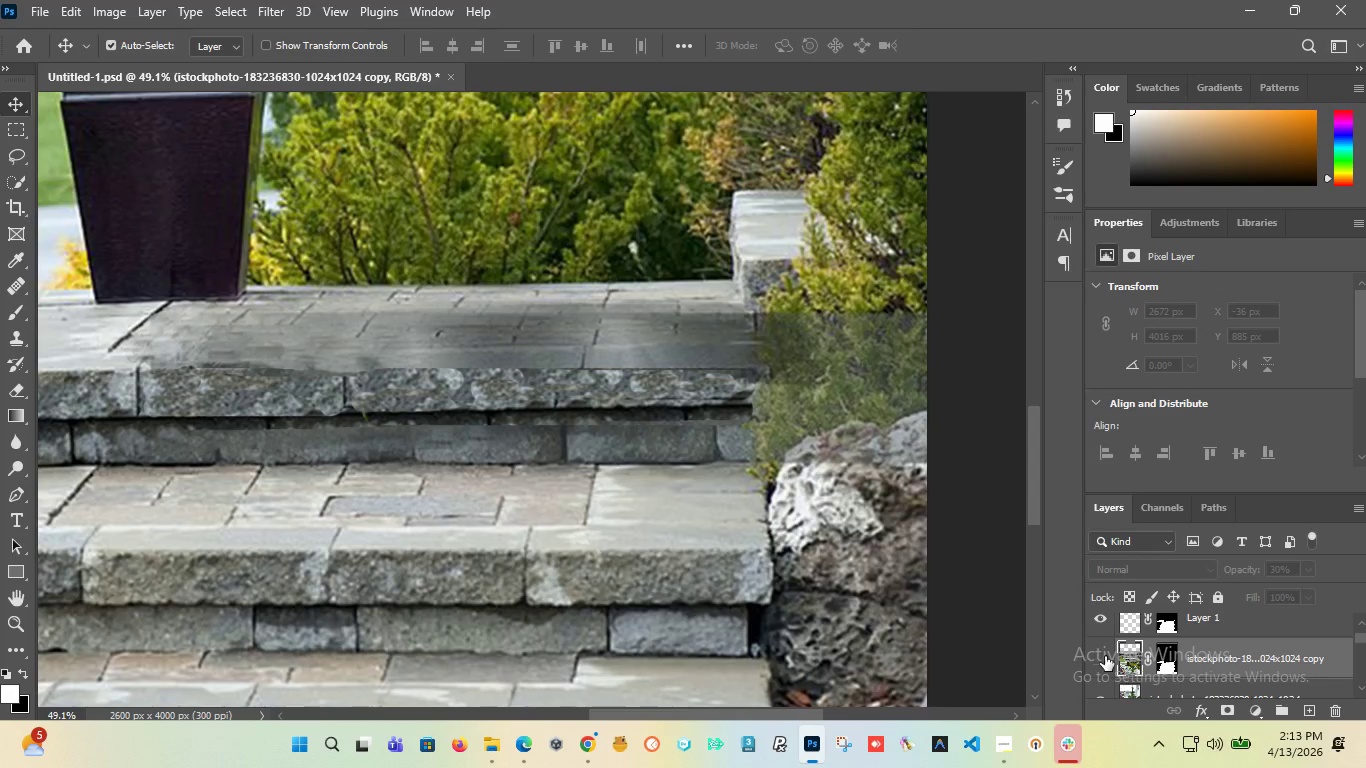 
left_click([1105, 656])
 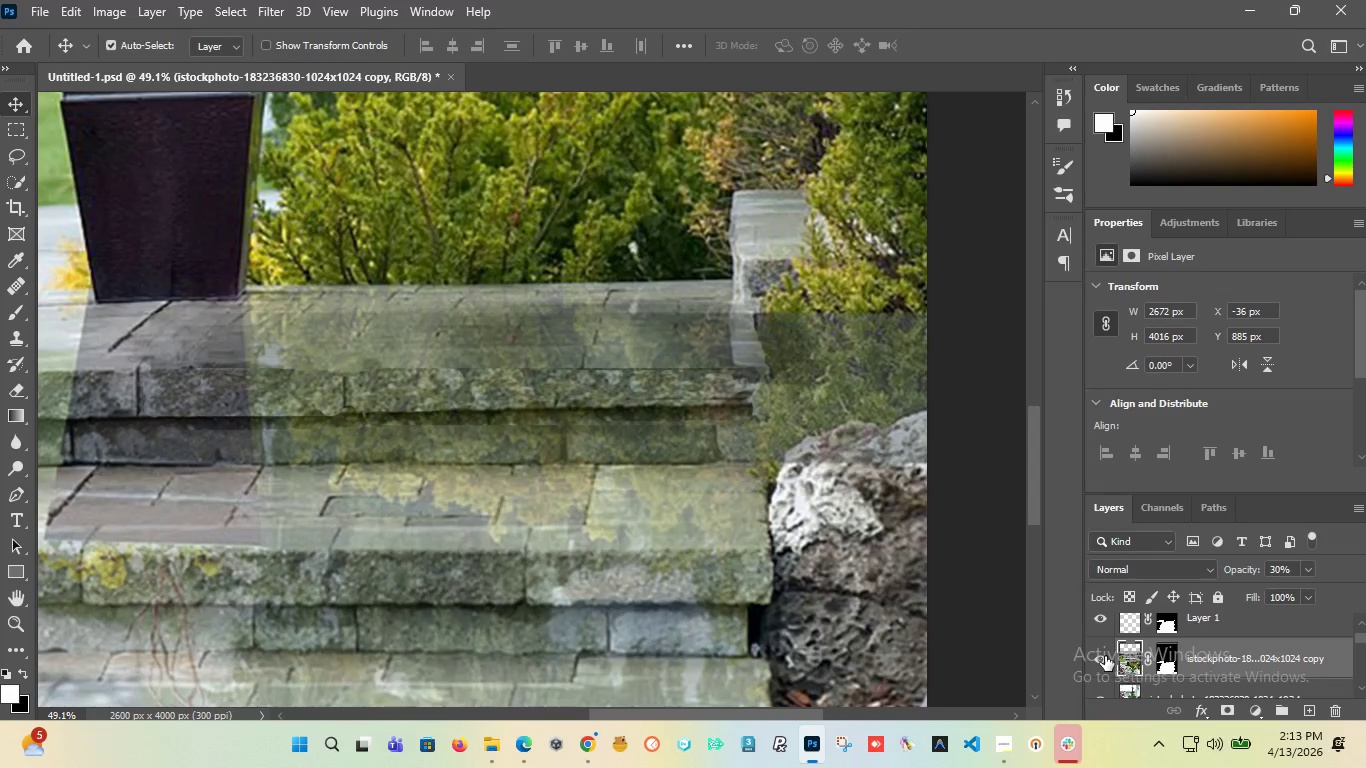 
left_click([1105, 656])
 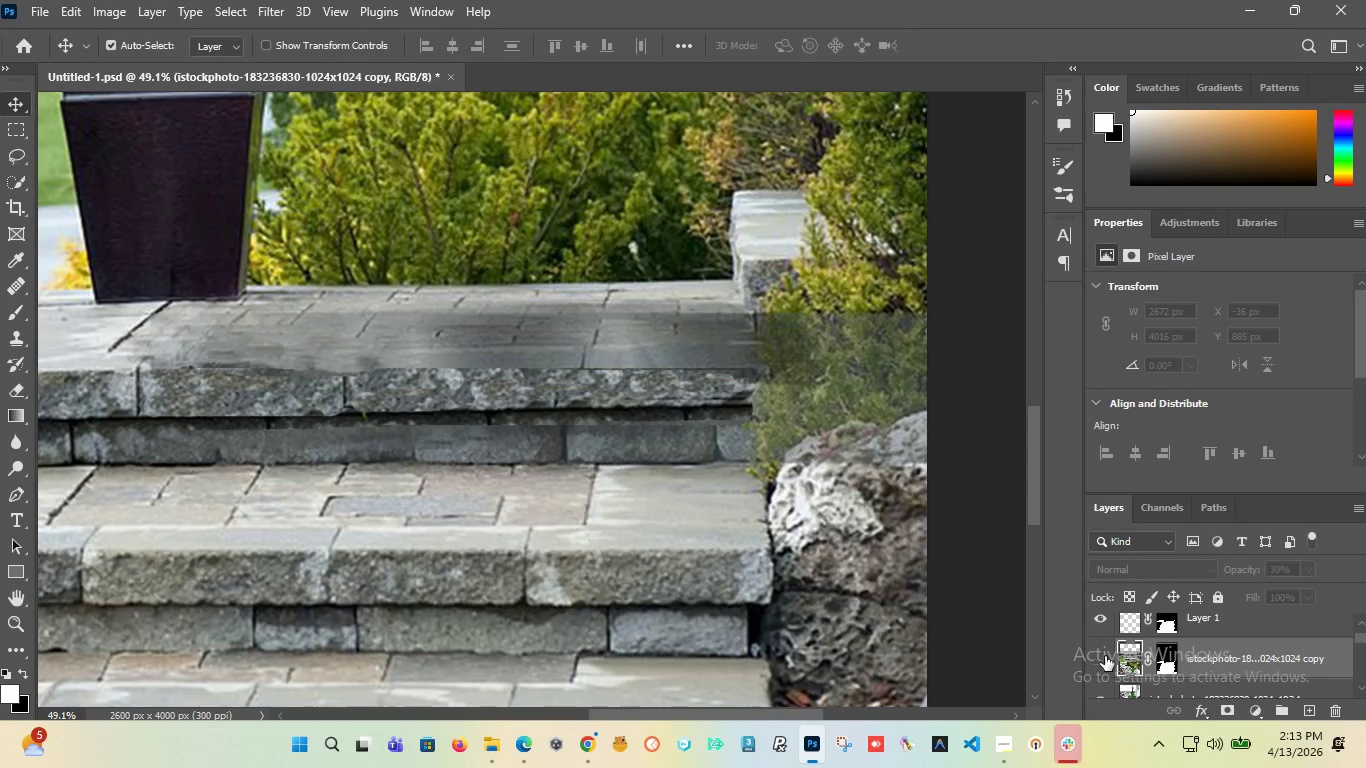 
left_click([1105, 656])
 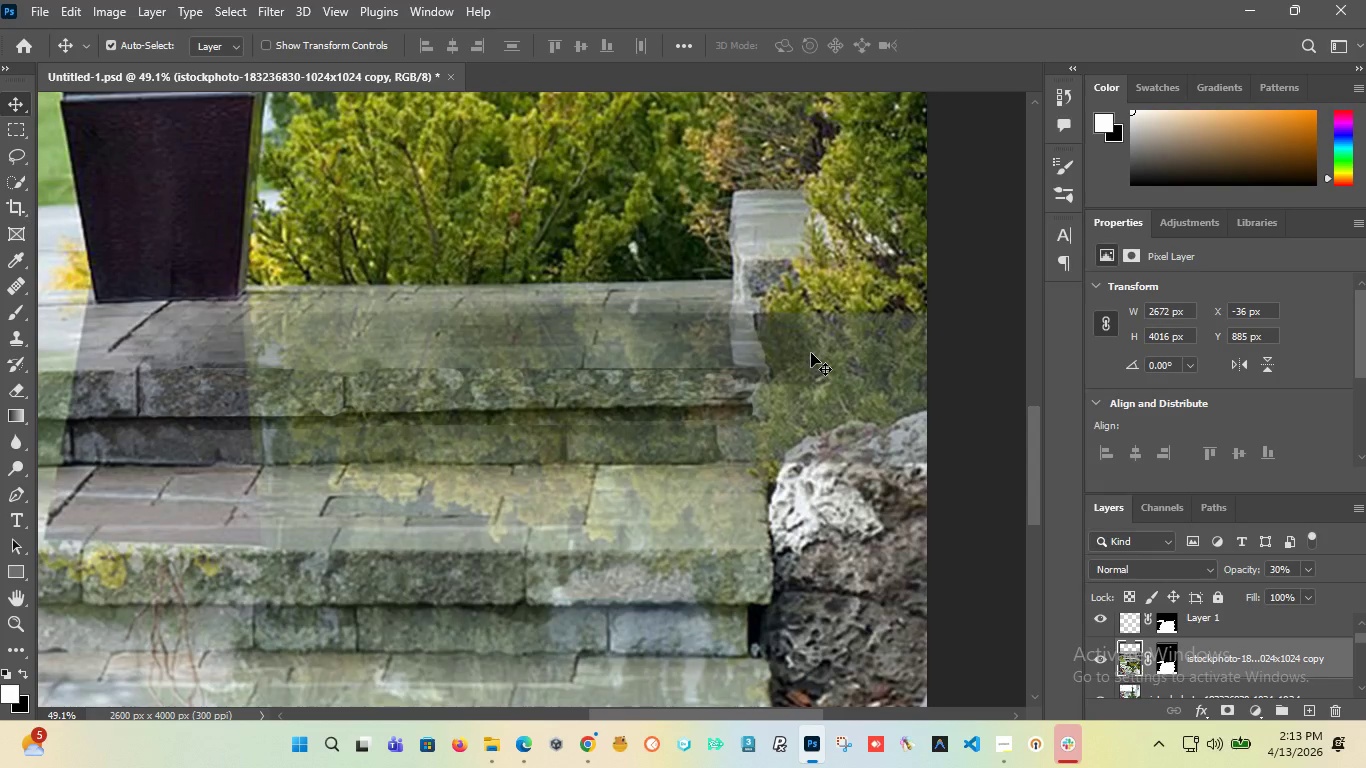 
hold_key(key=AltLeft, duration=1.52)
 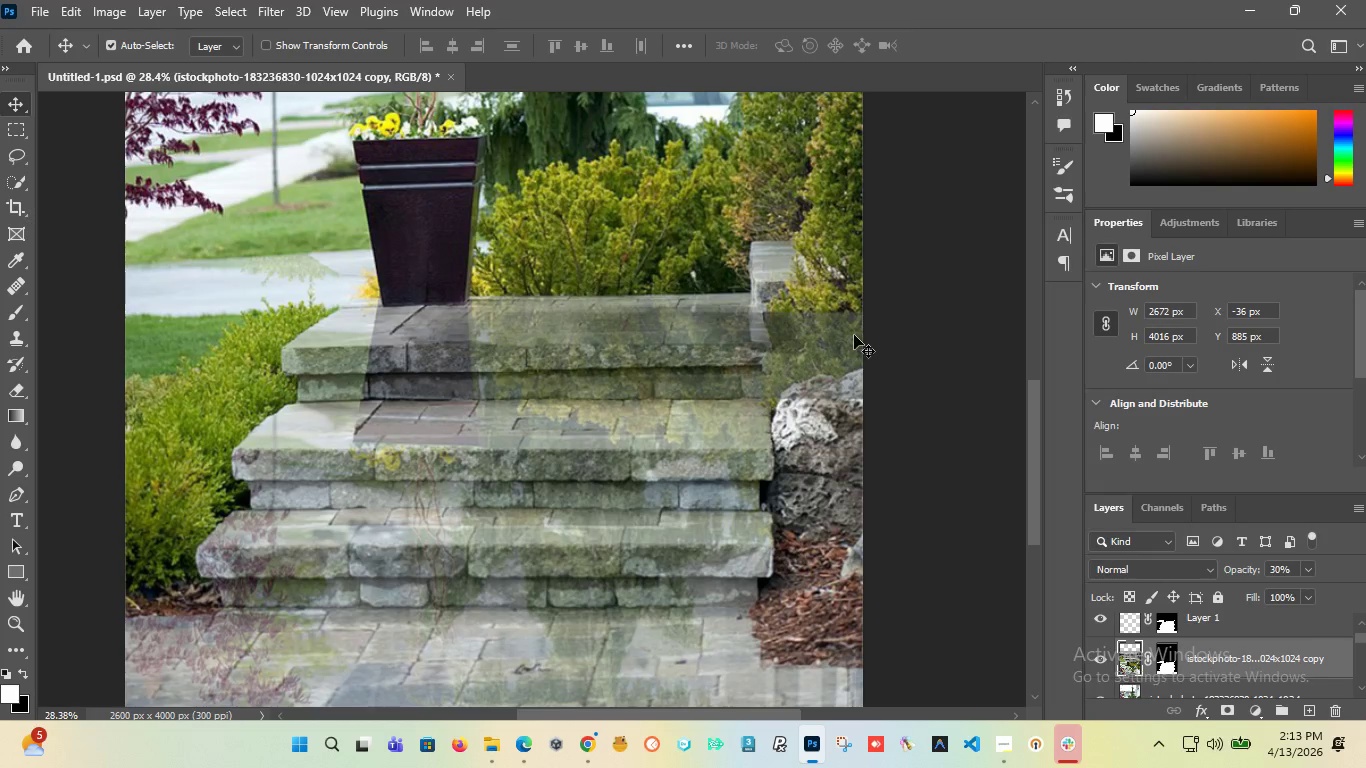 
key(Alt+AltLeft)
 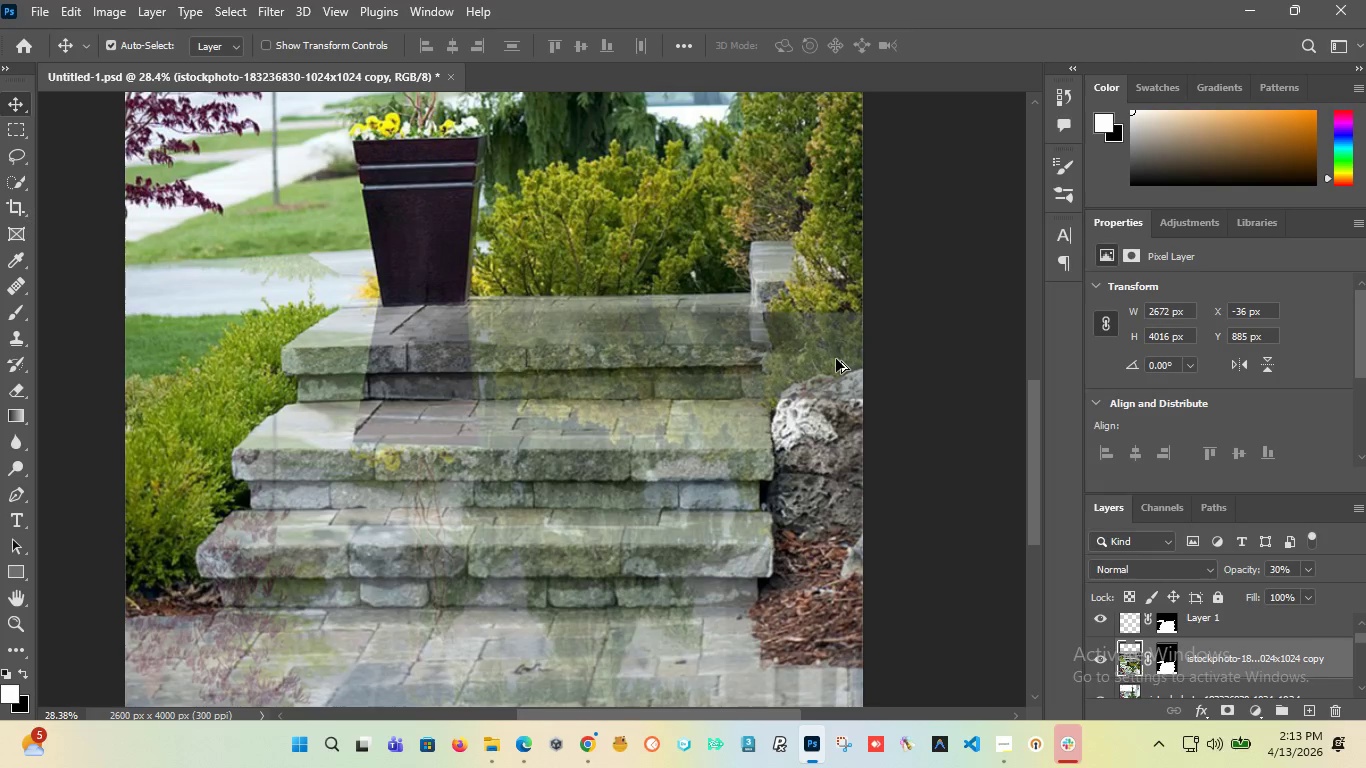 
key(Alt+AltLeft)
 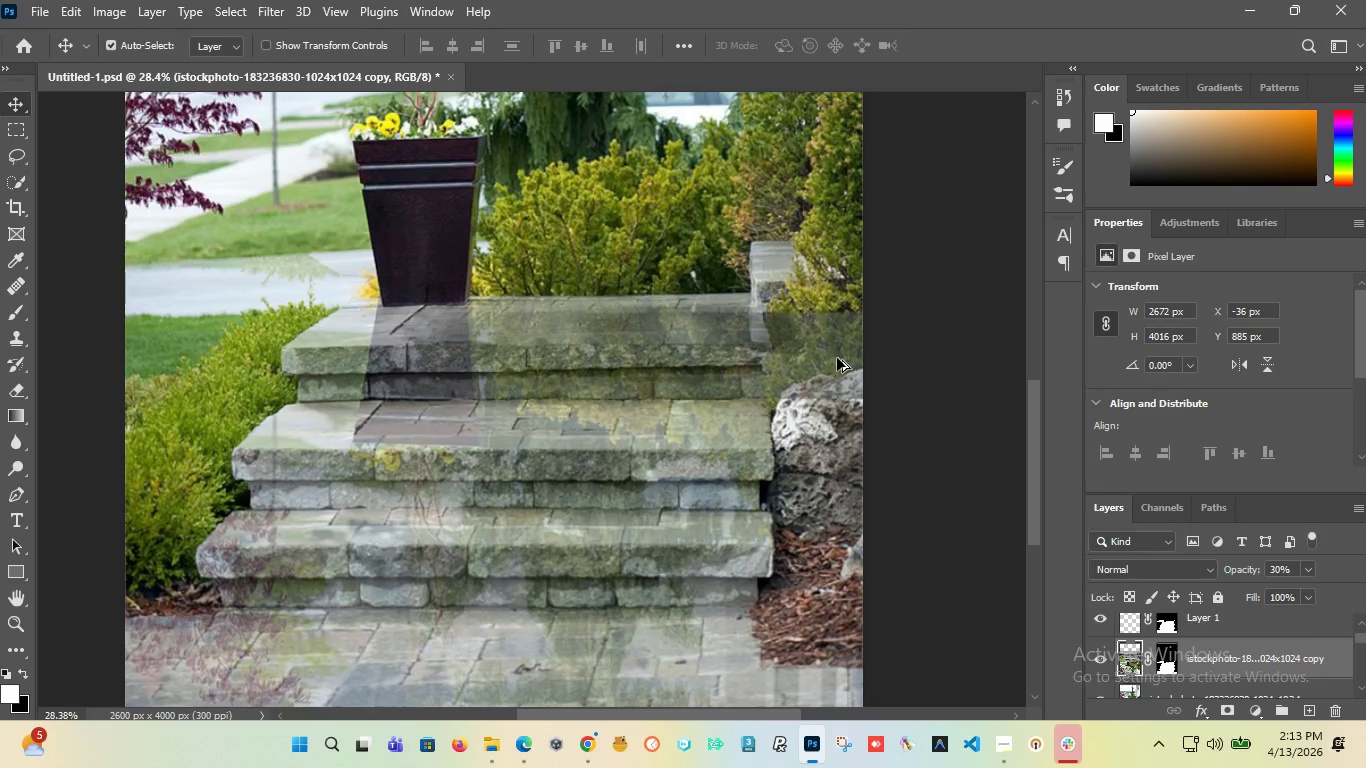 
key(Alt+AltLeft)
 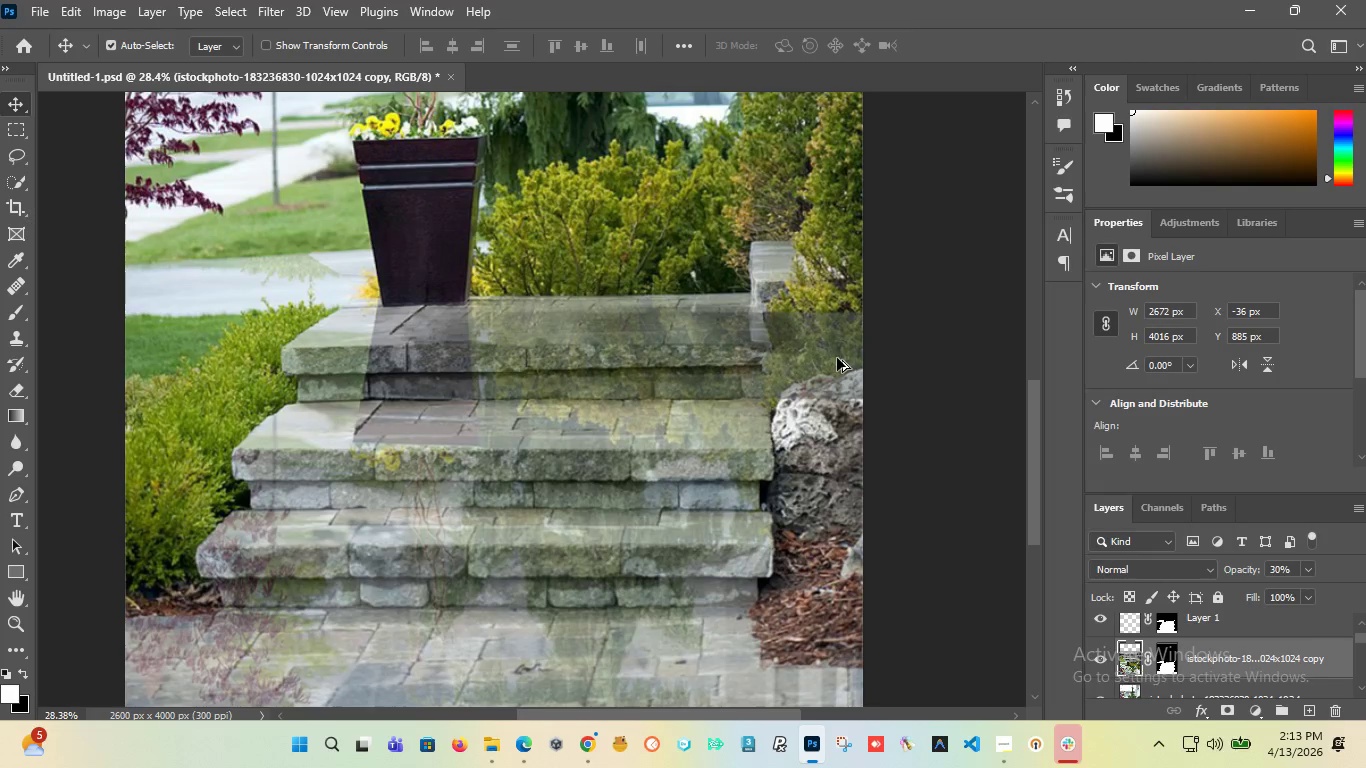 
key(Alt+AltLeft)
 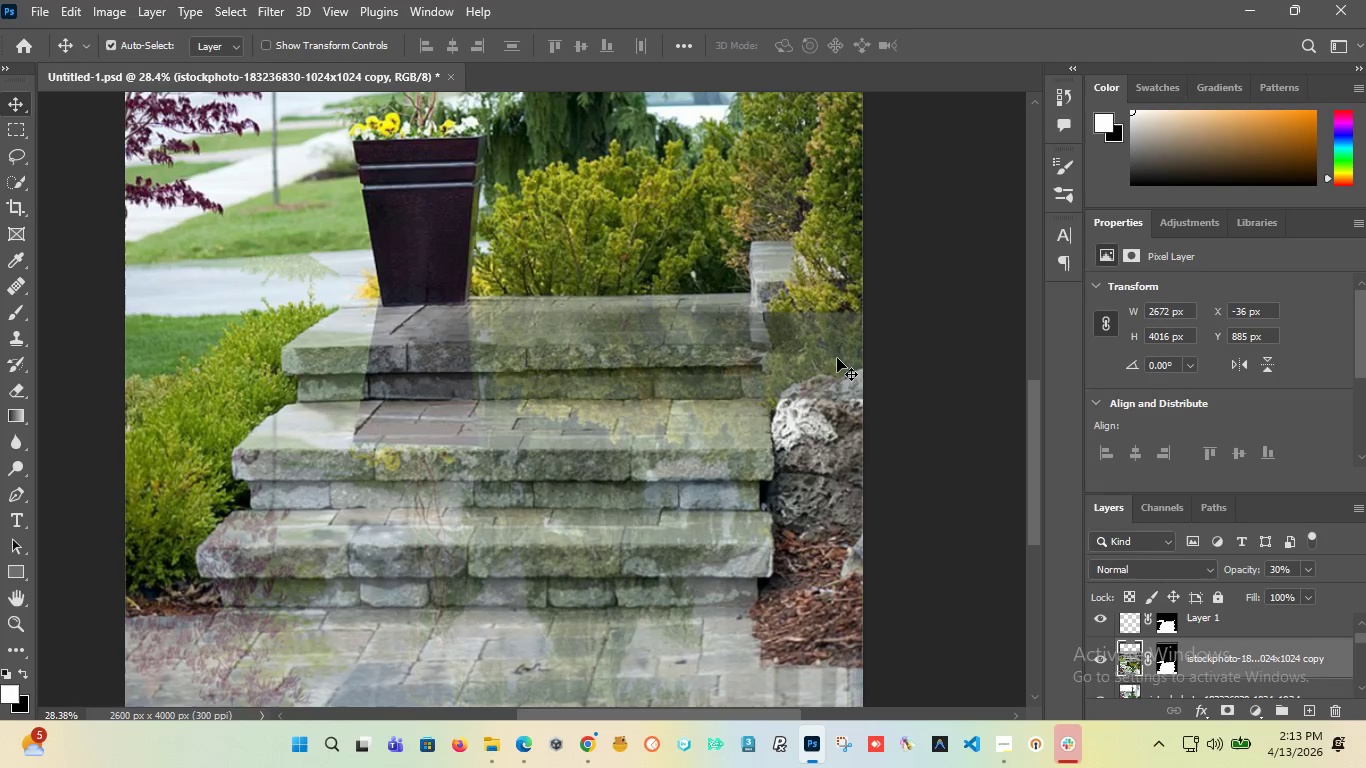 
key(Alt+AltLeft)
 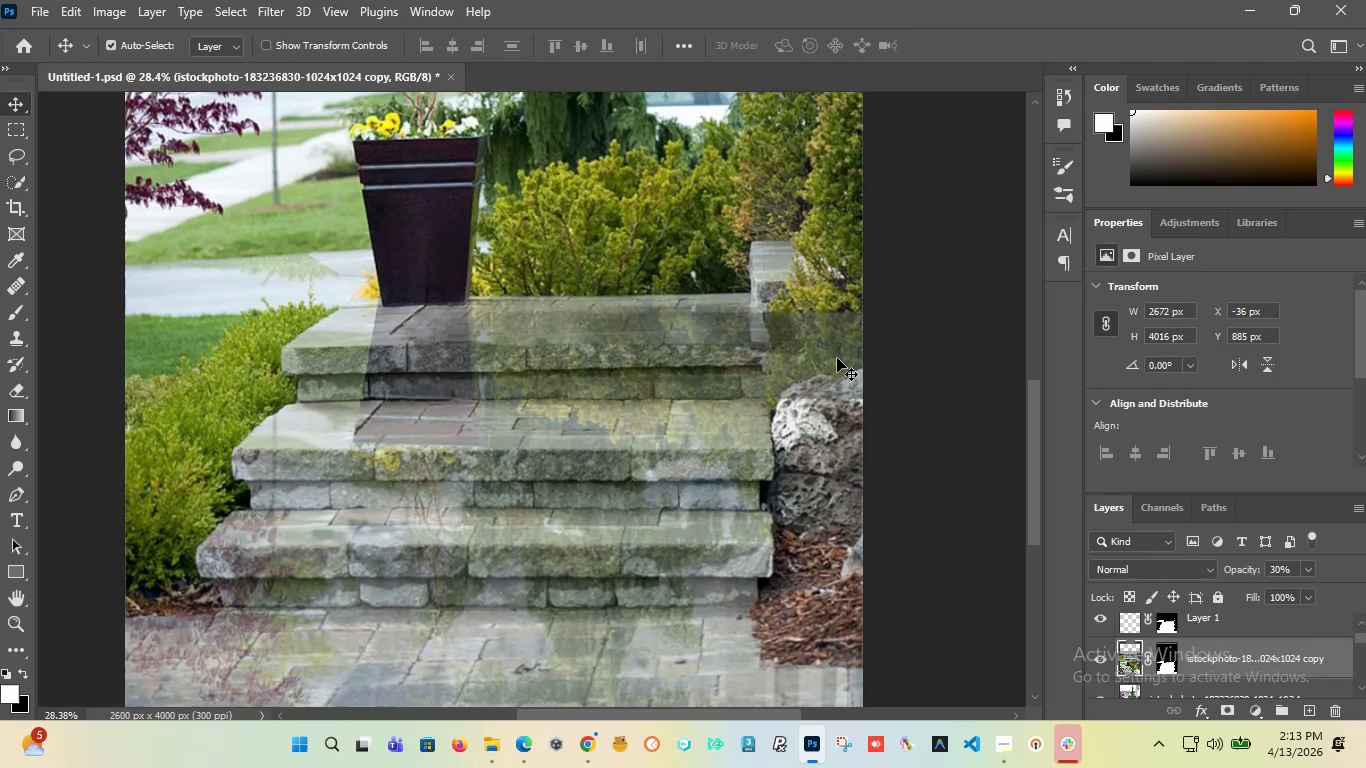 
key(Alt+AltLeft)
 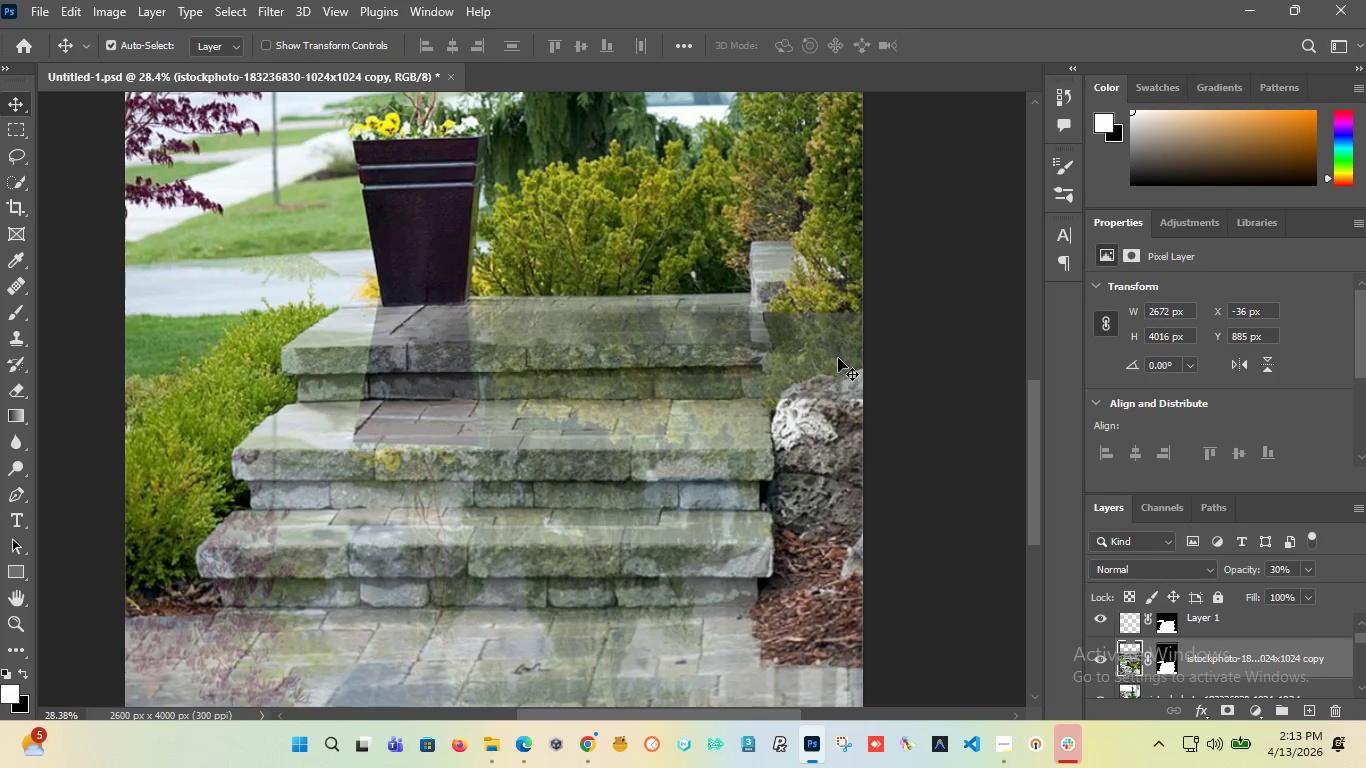 
key(Alt+AltLeft)
 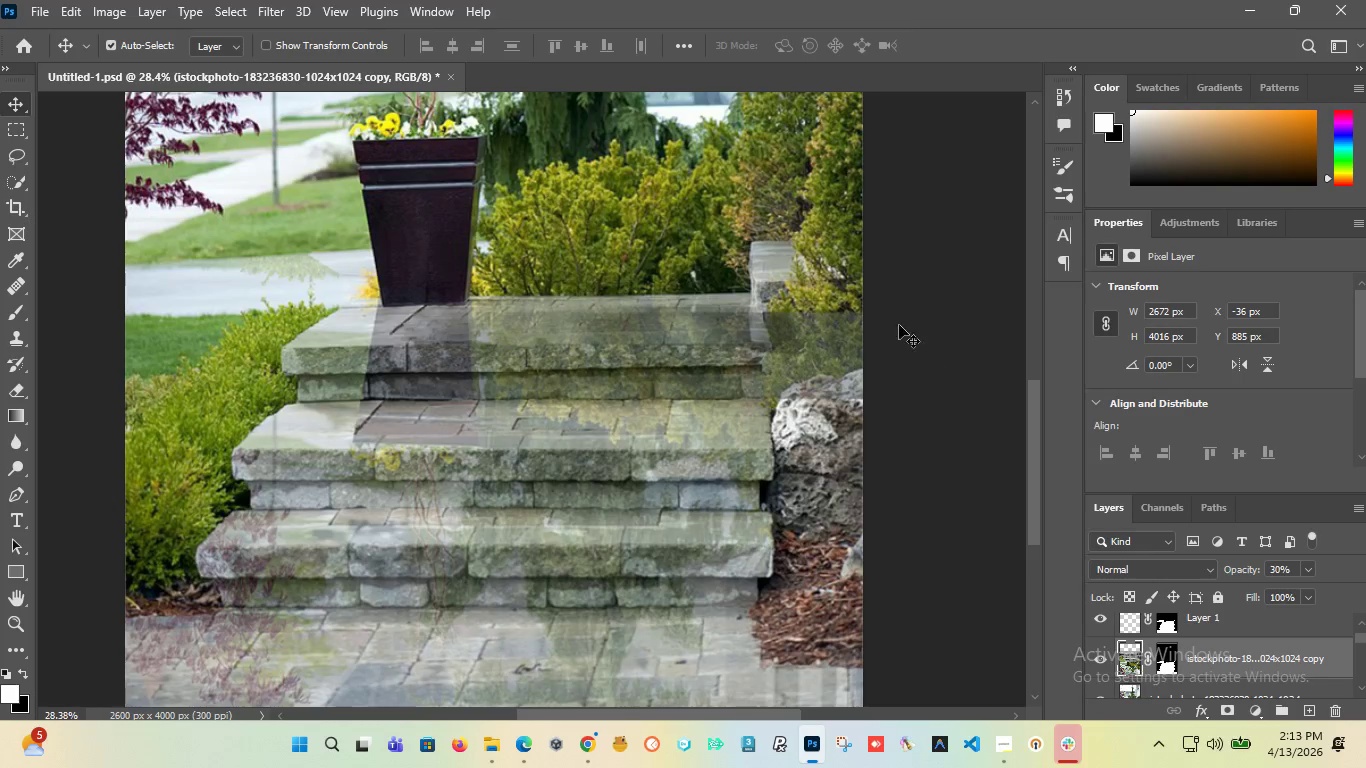 
scroll: coordinate [836, 359], scroll_direction: down, amount: 6.0
 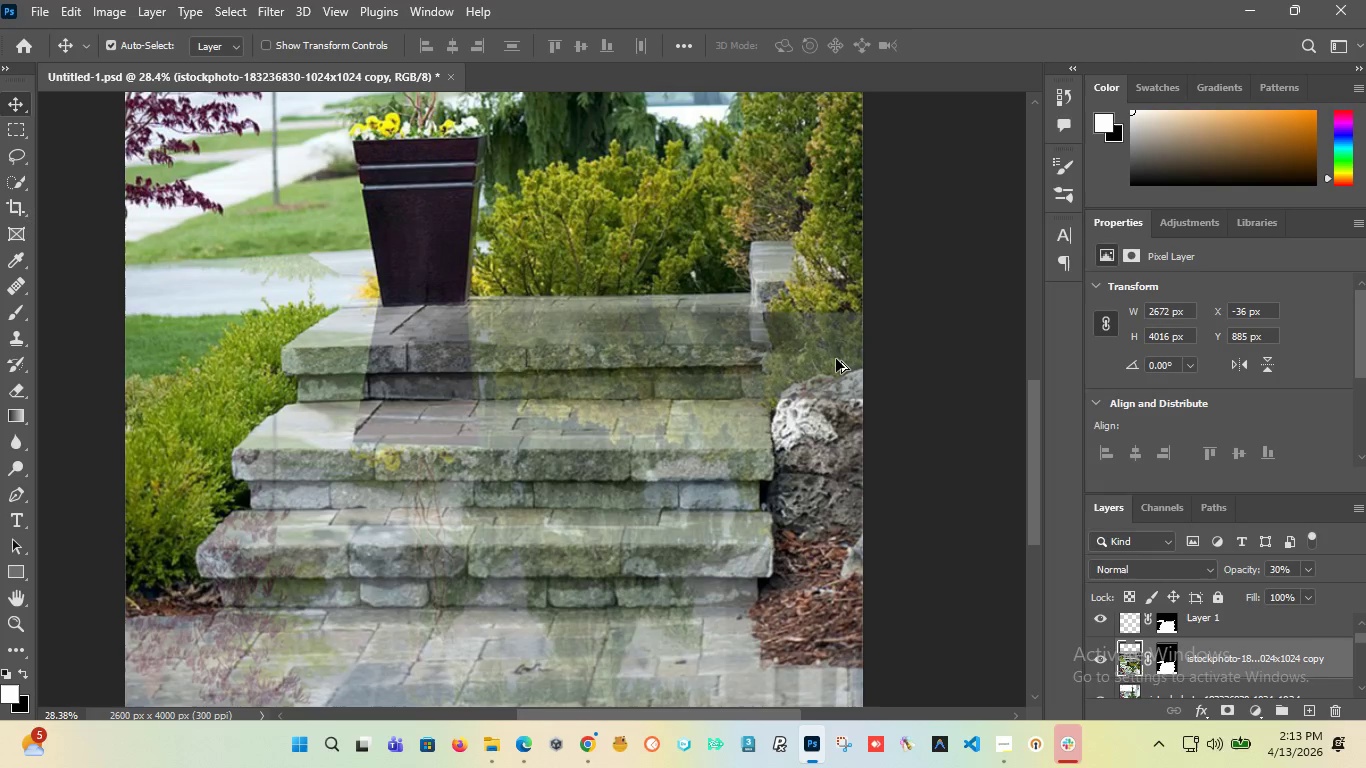 
wait(5.99)
 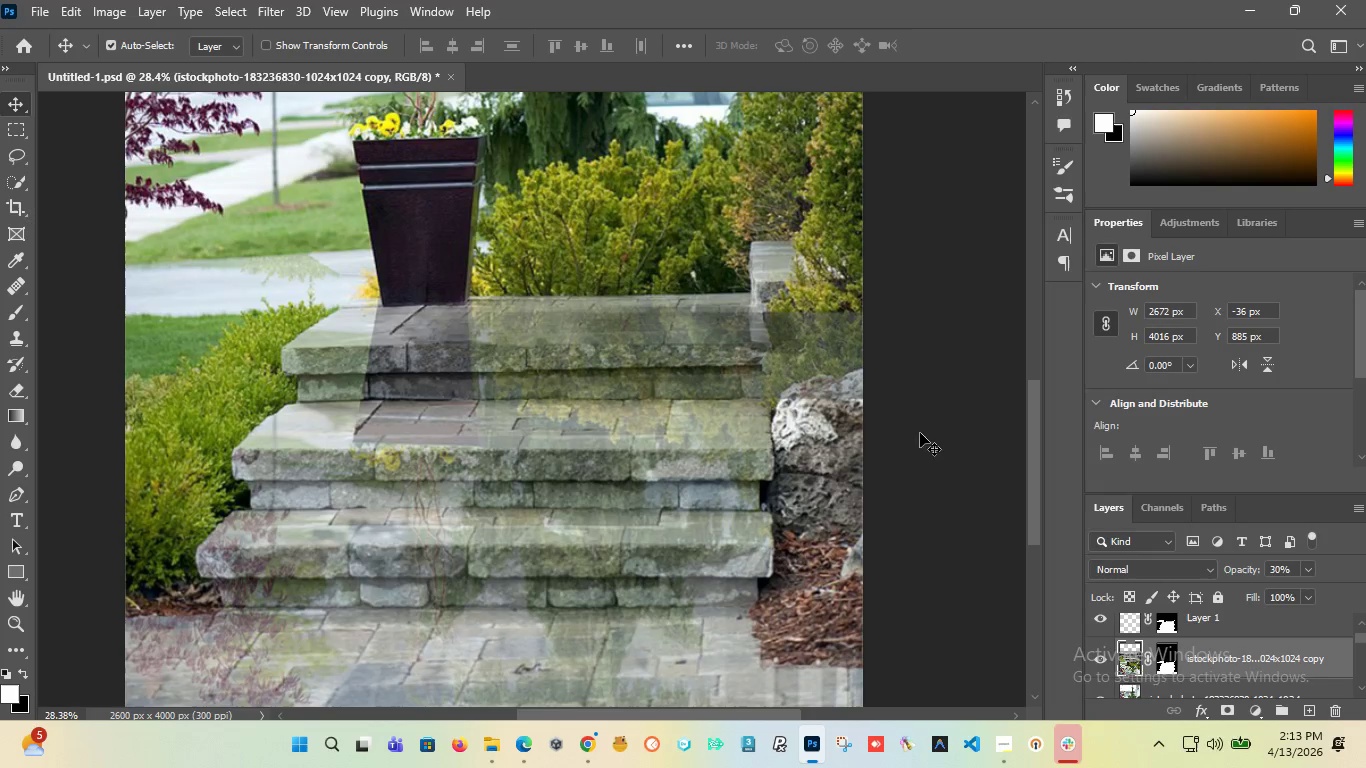 
scroll: coordinate [1138, 677], scroll_direction: down, amount: 1.0
 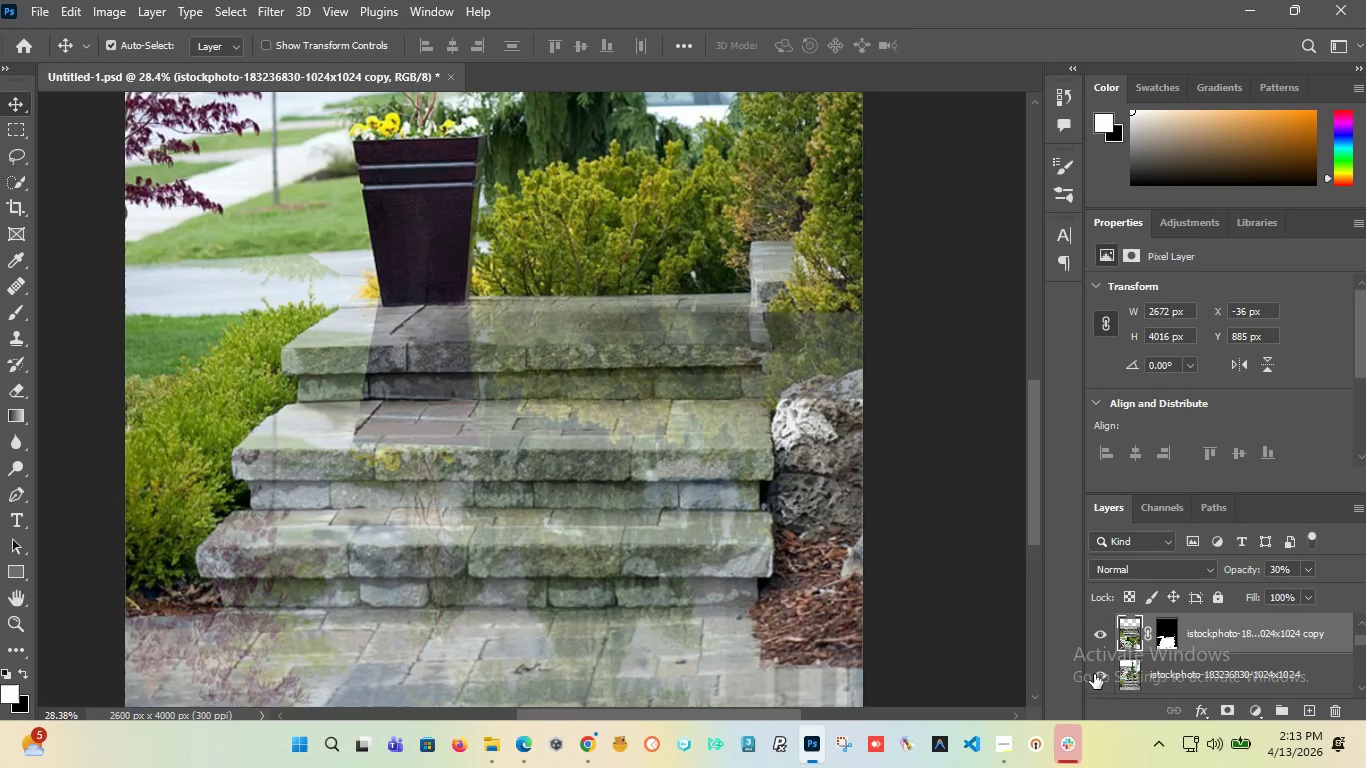 
left_click([1094, 674])
 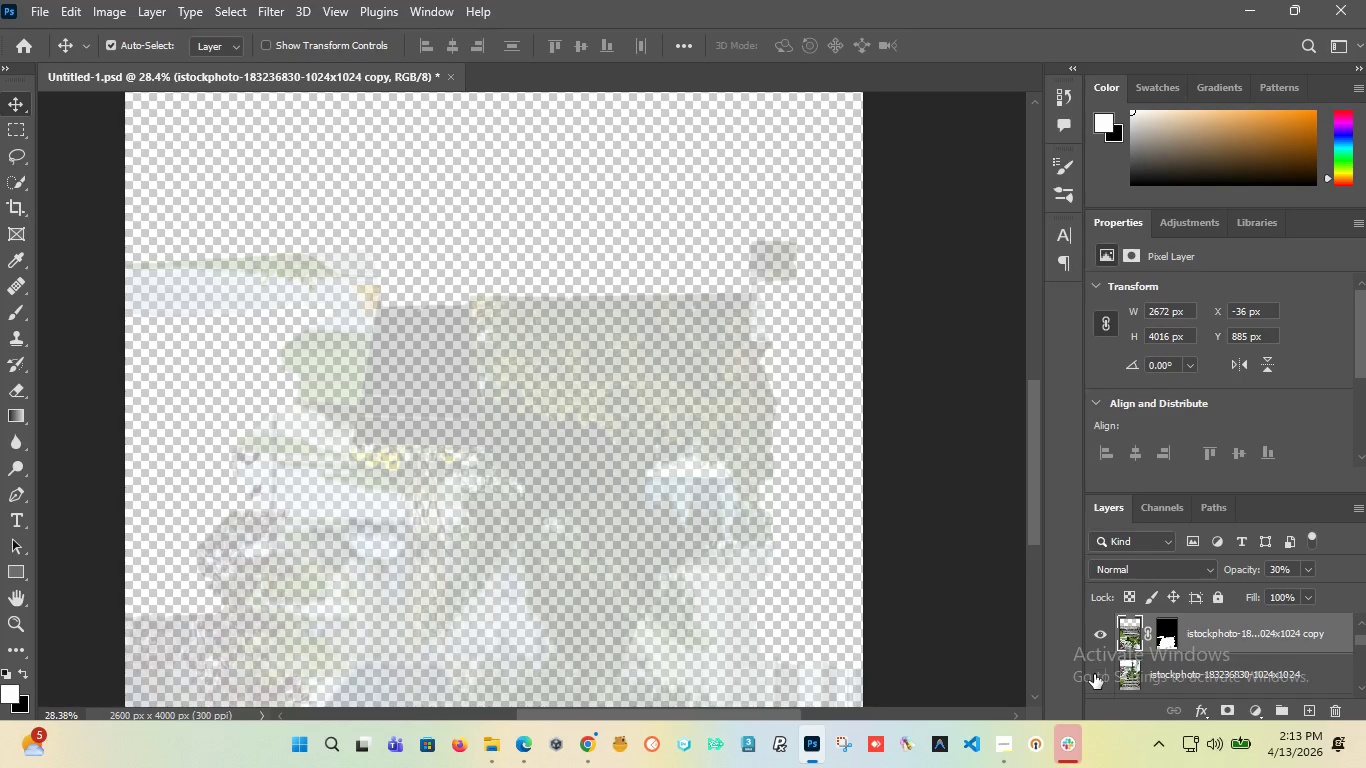 
left_click([1094, 674])
 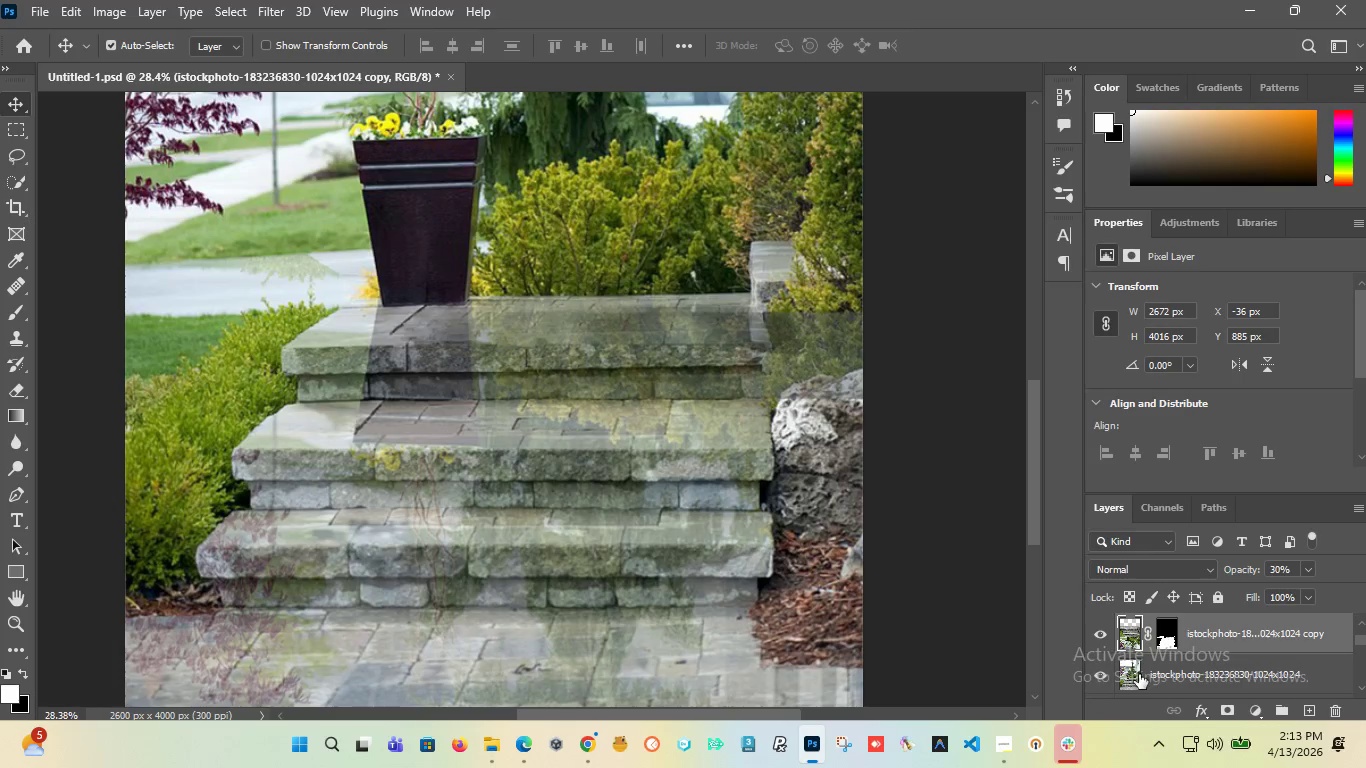 
left_click([1135, 675])
 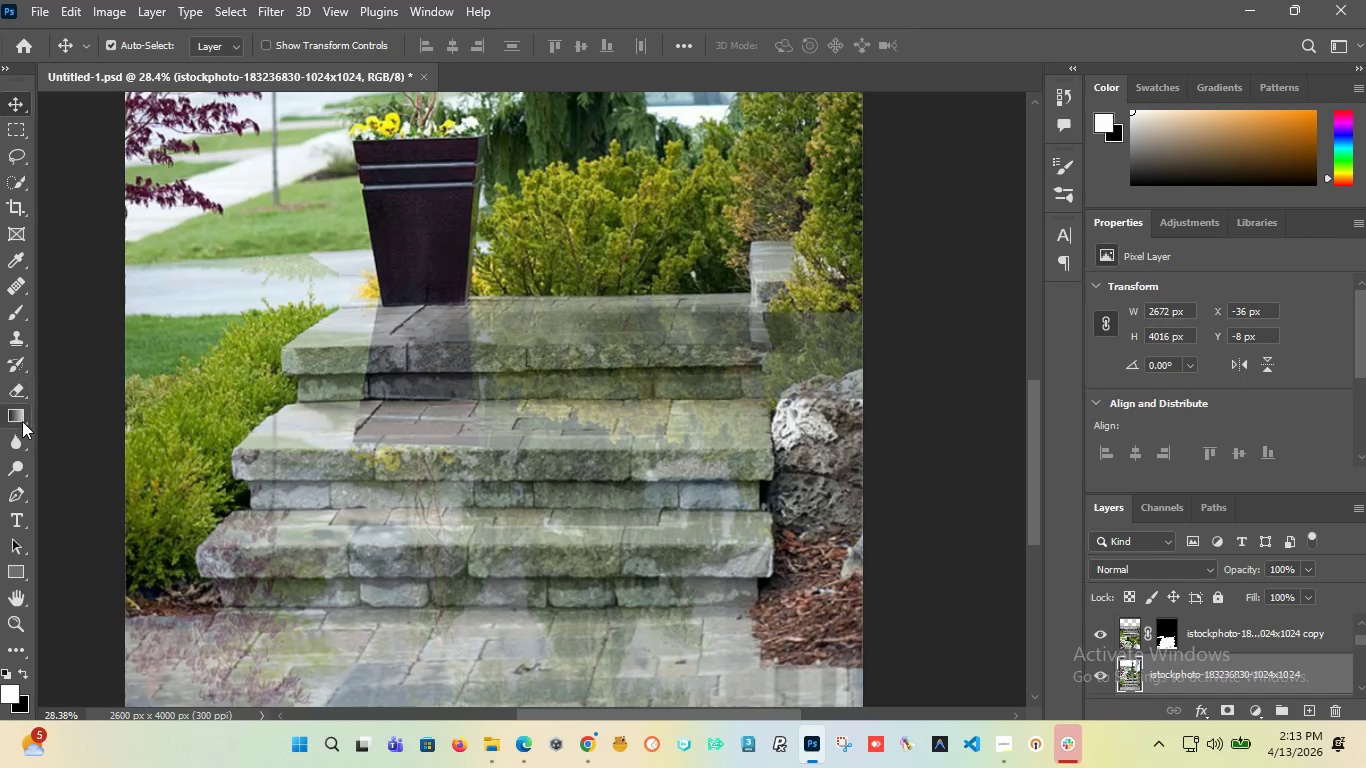 
wait(6.56)
 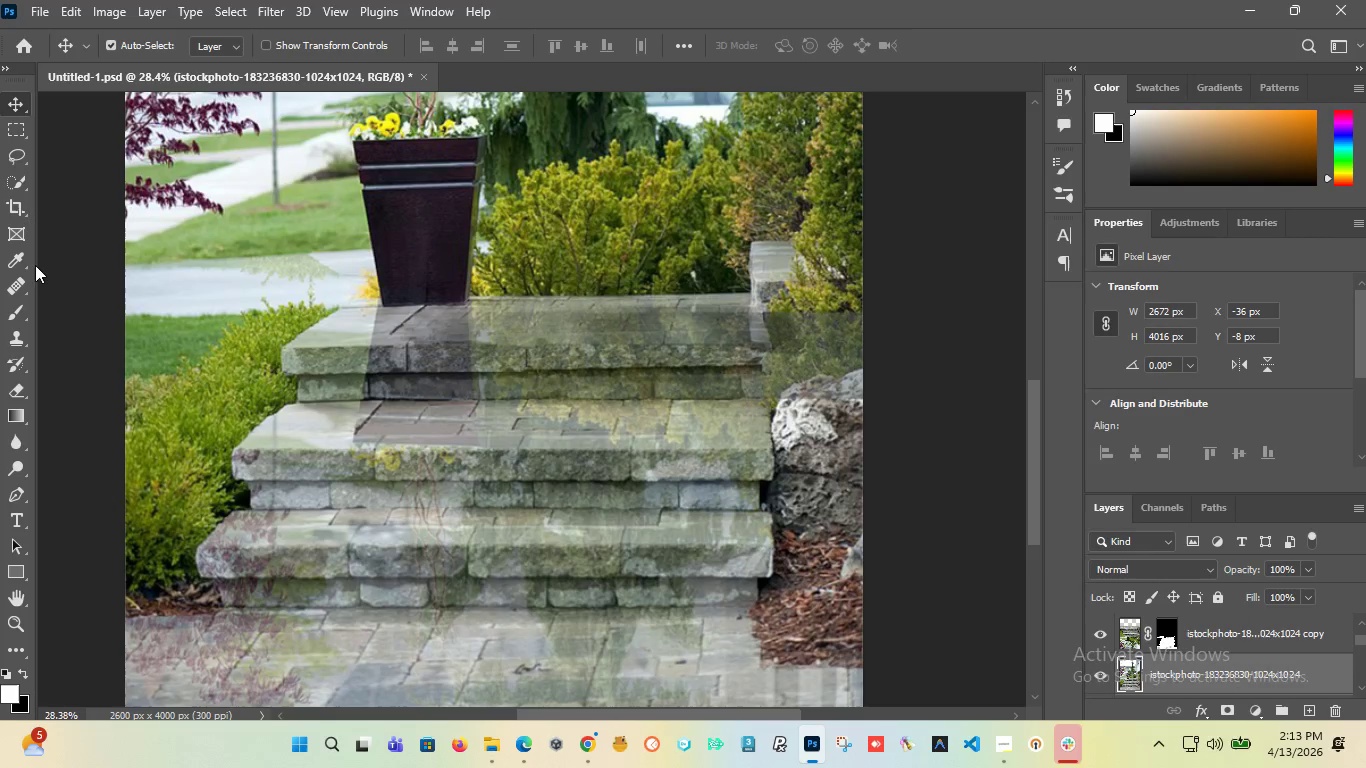 
left_click([20, 292])
 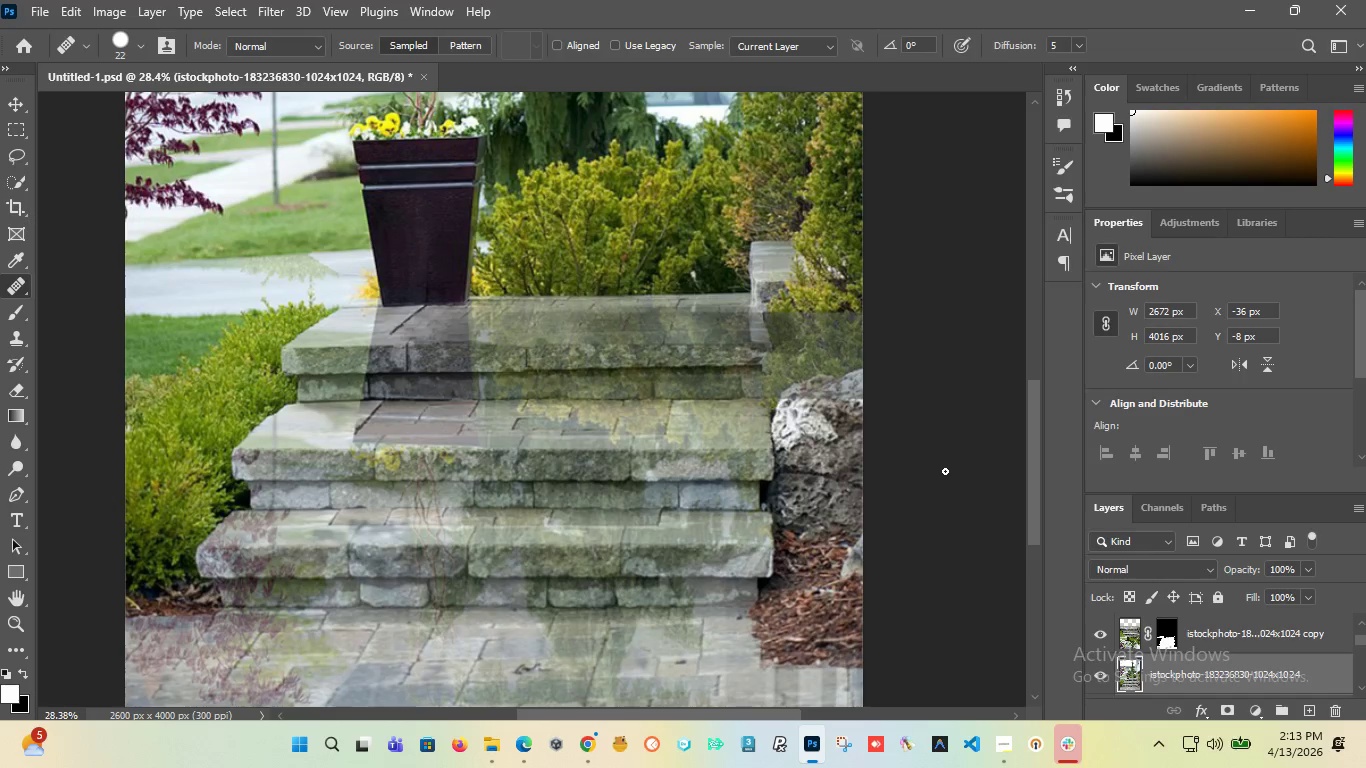 
hold_key(key=AltLeft, duration=0.88)
 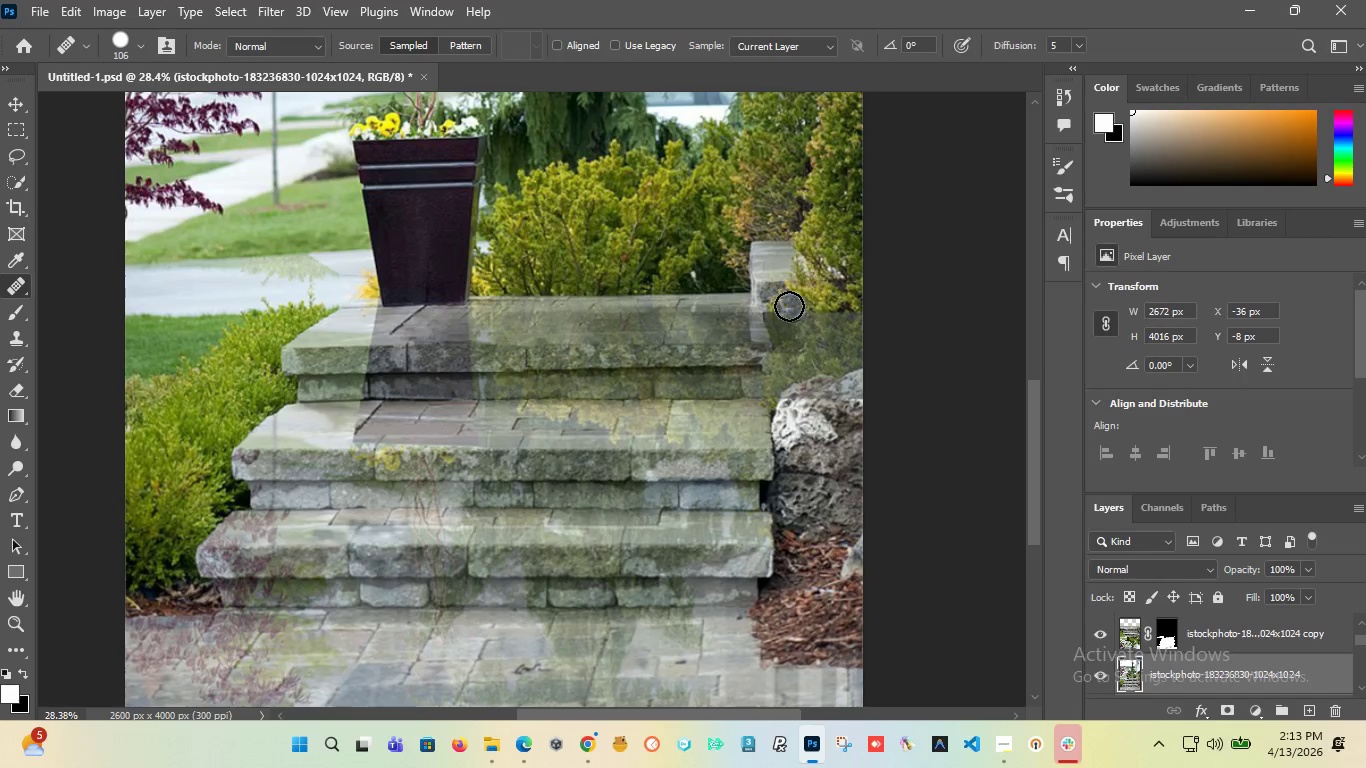 
left_click_drag(start_coordinate=[788, 306], to_coordinate=[838, 365])
 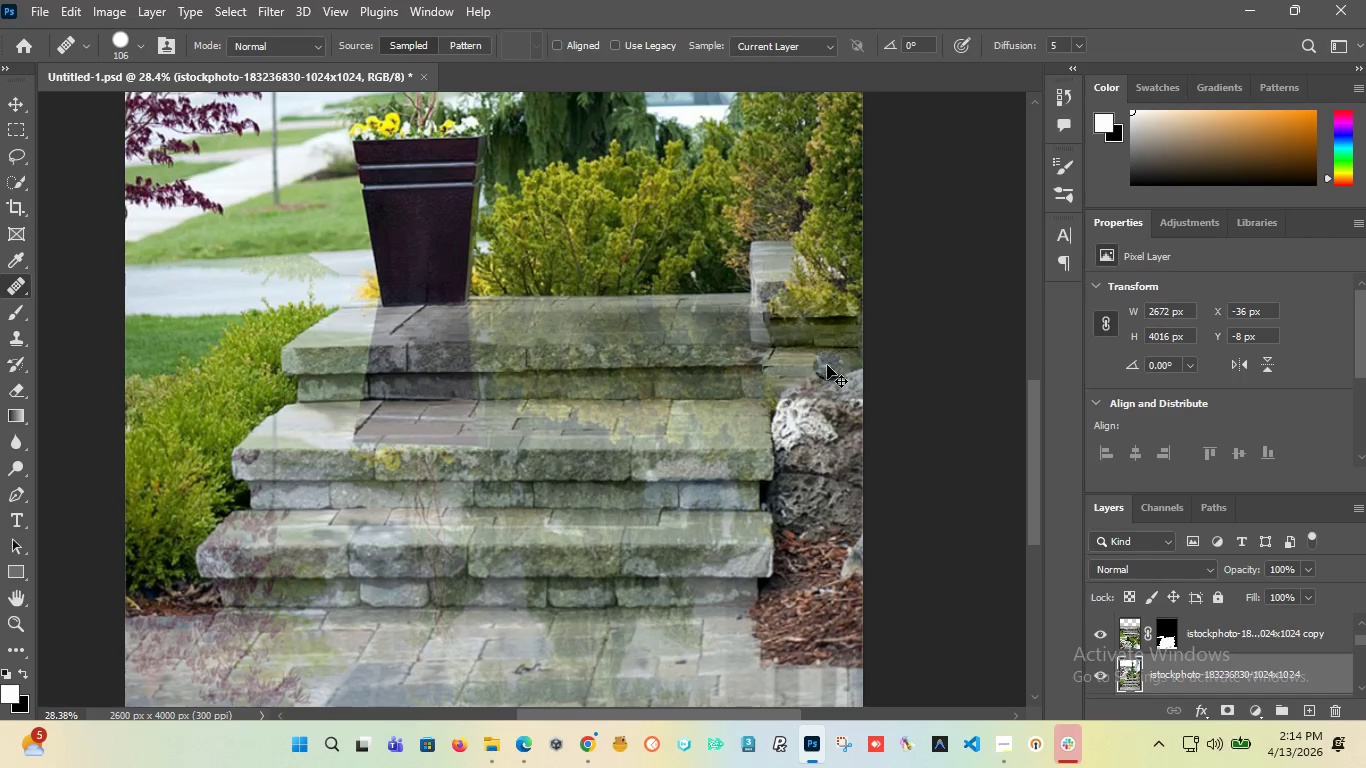 
key(Control+Z)
 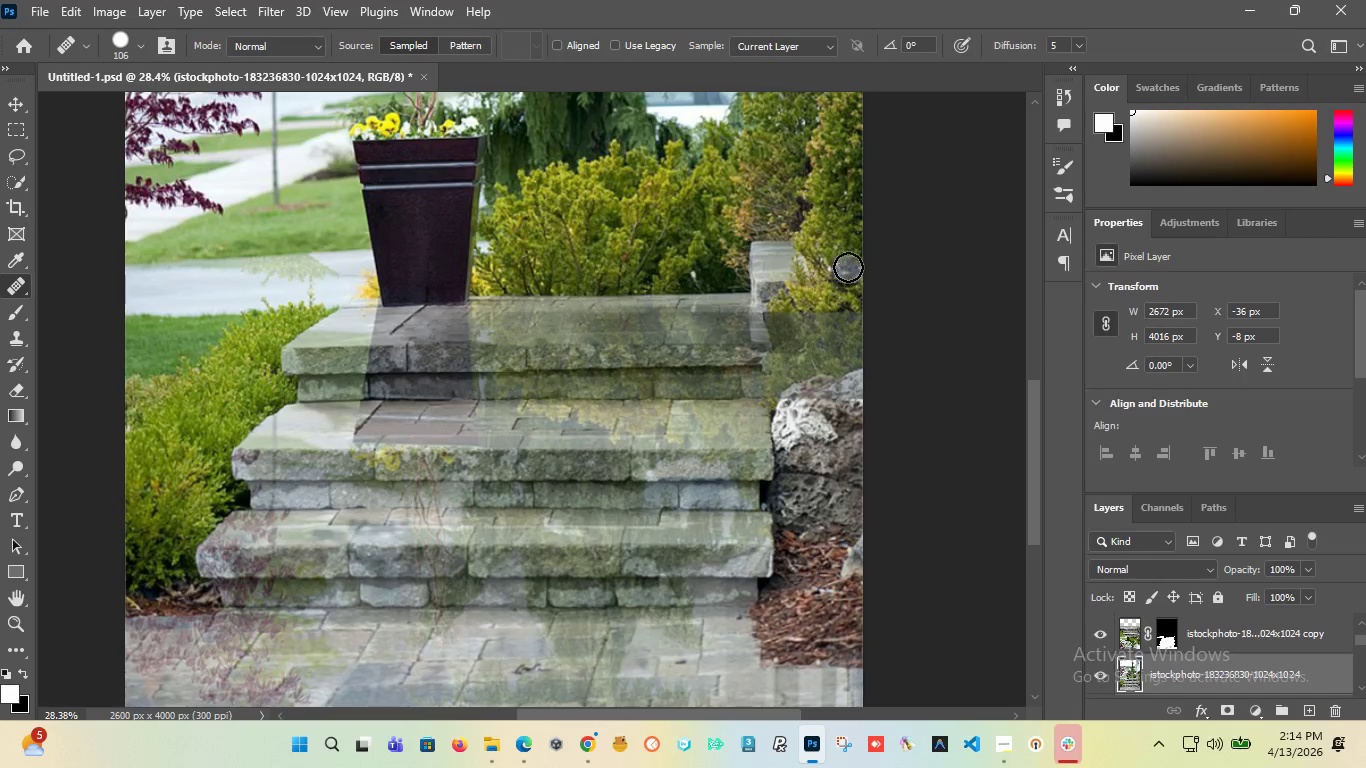 
hold_key(key=AltLeft, duration=1.06)
left_click([848, 210])
 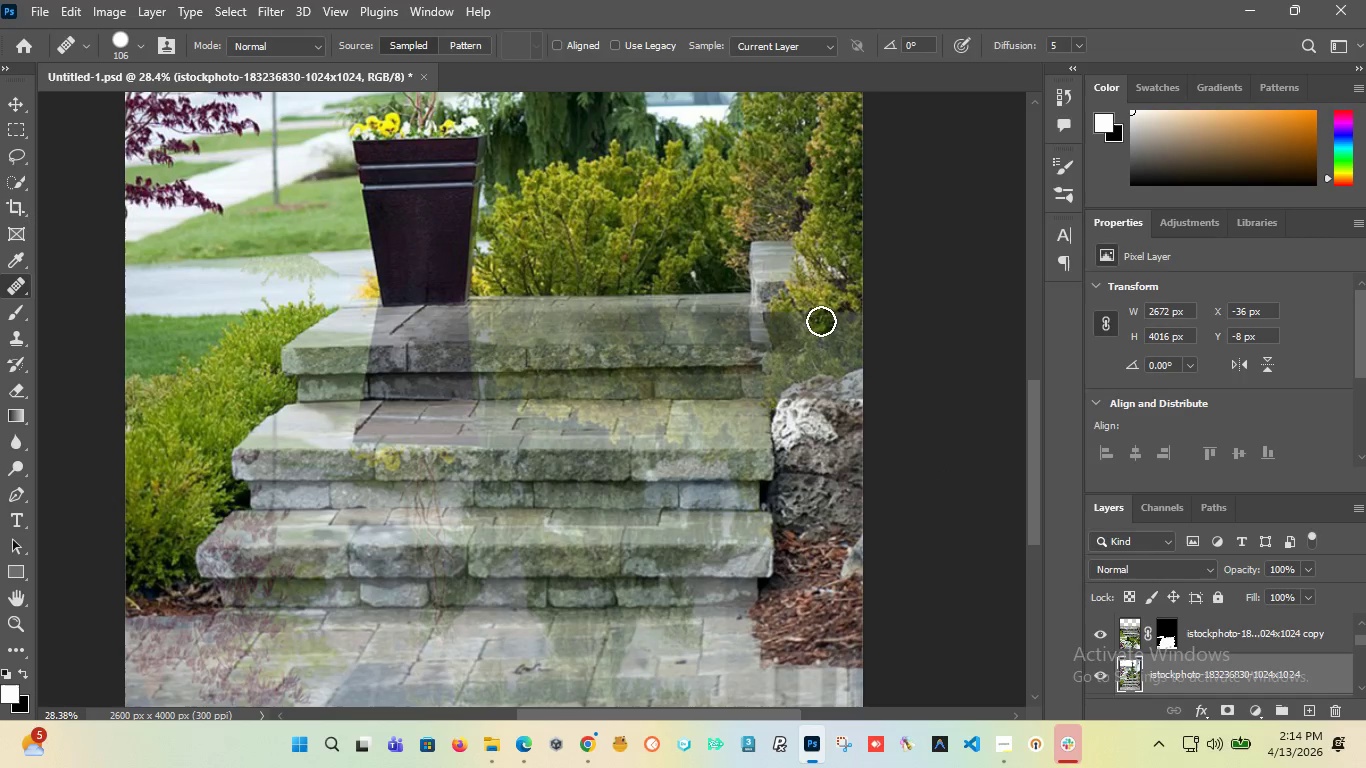 
left_click_drag(start_coordinate=[824, 321], to_coordinate=[848, 359])
 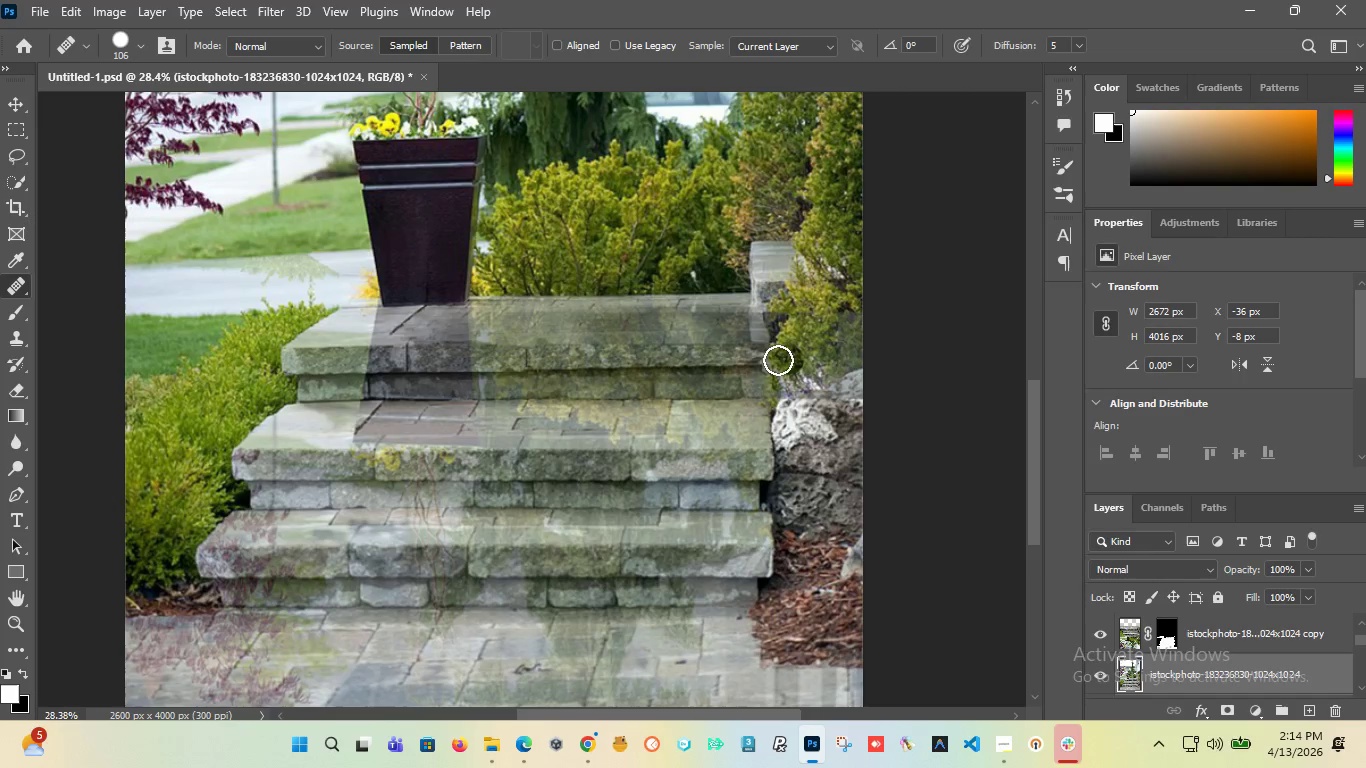 
hold_key(key=AltLeft, duration=1.52)
hold_key(key=AltLeft, duration=1.03)
scroll: coordinate [761, 329], scroll_direction: up, amount: 3.0
 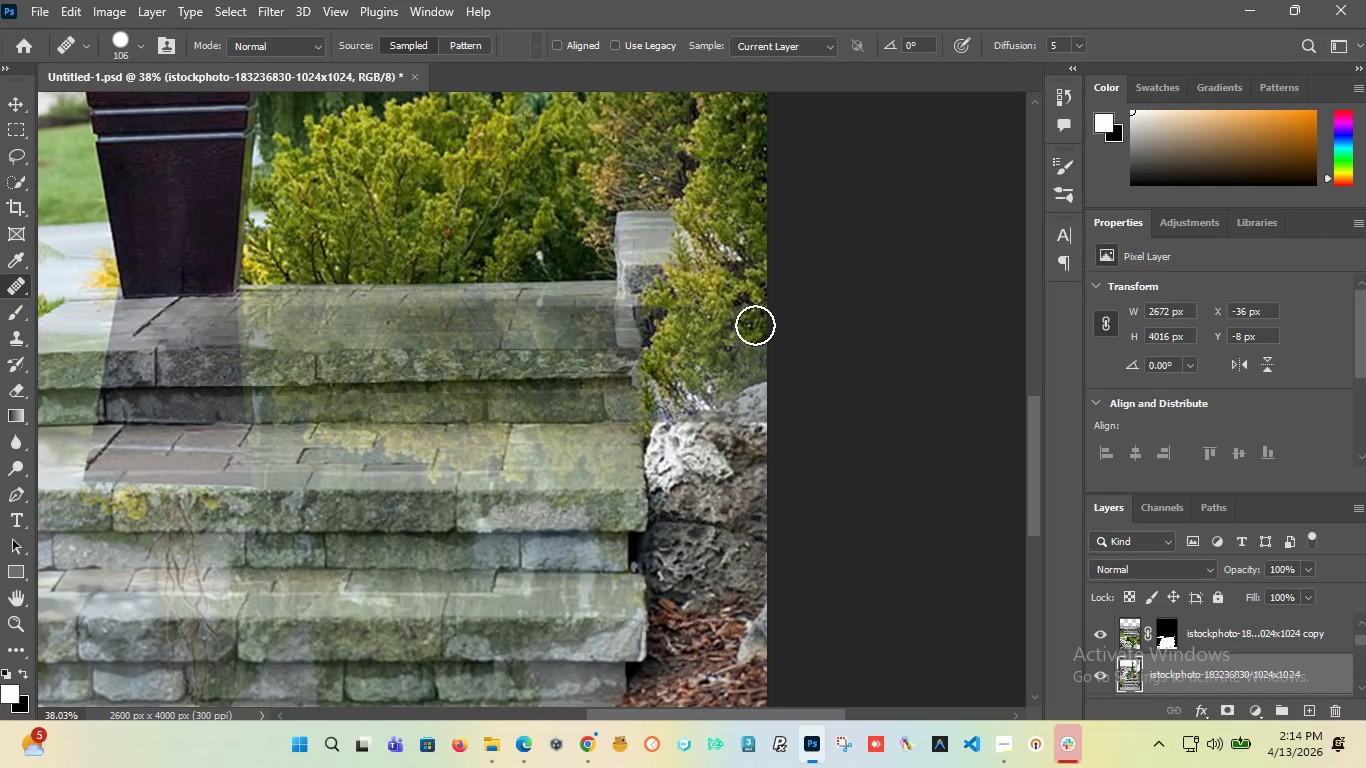 
left_click_drag(start_coordinate=[755, 318], to_coordinate=[759, 370])
 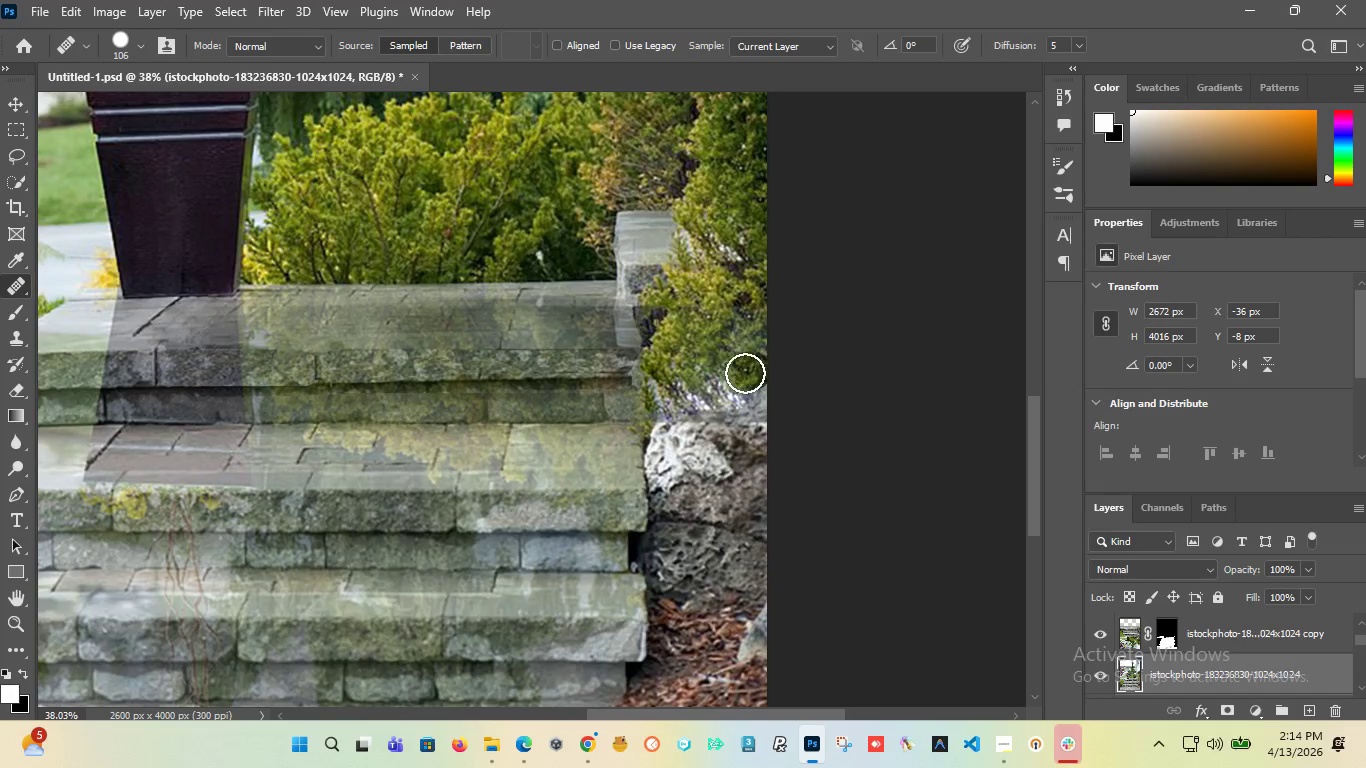 
hold_key(key=AltLeft, duration=1.51)
 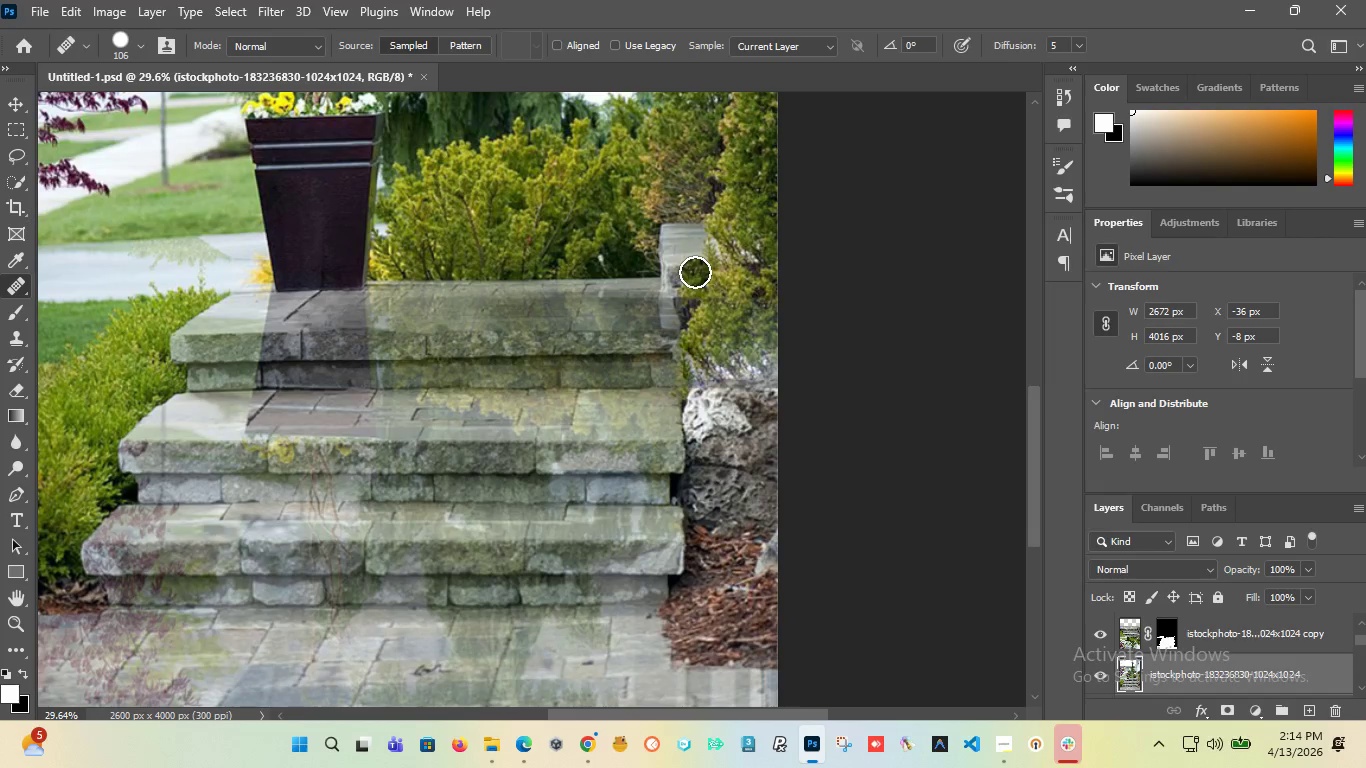 
key(Alt+AltLeft)
 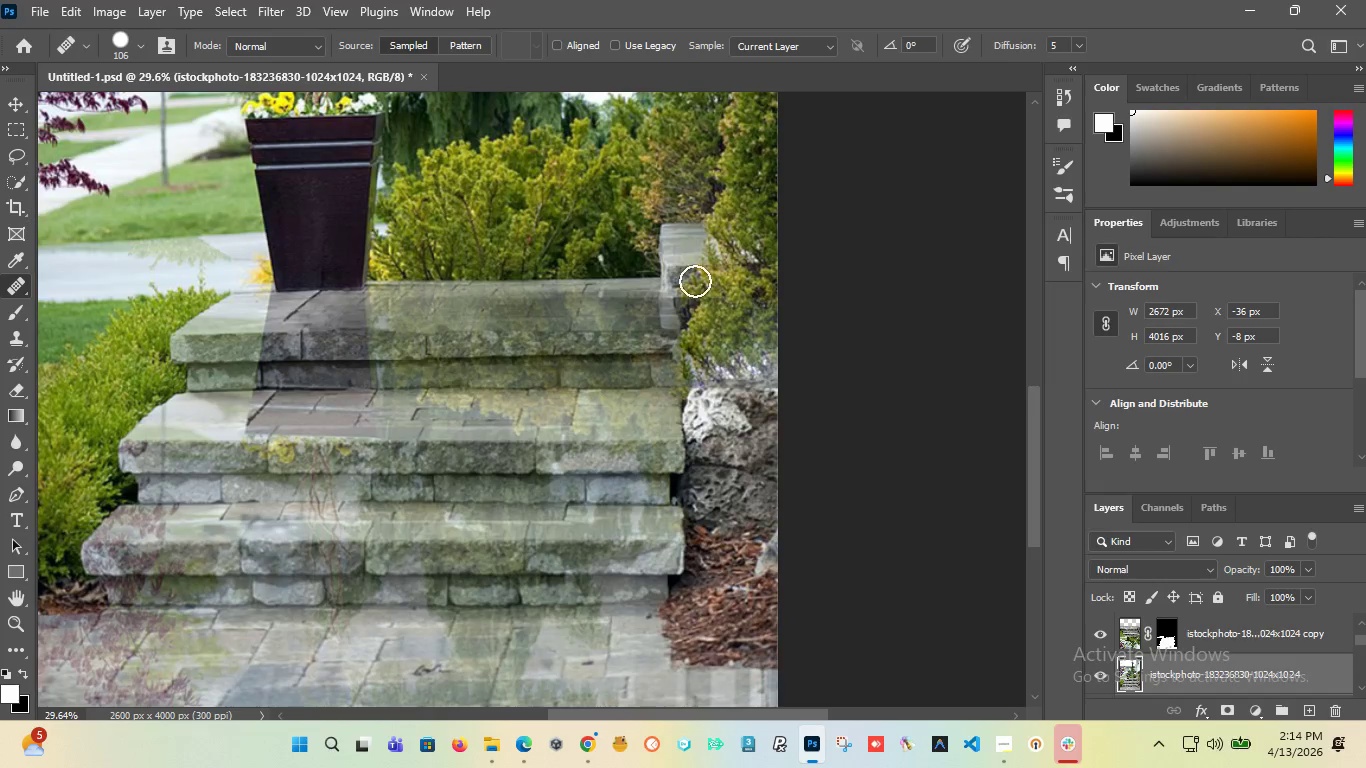 
key(Alt+AltLeft)
 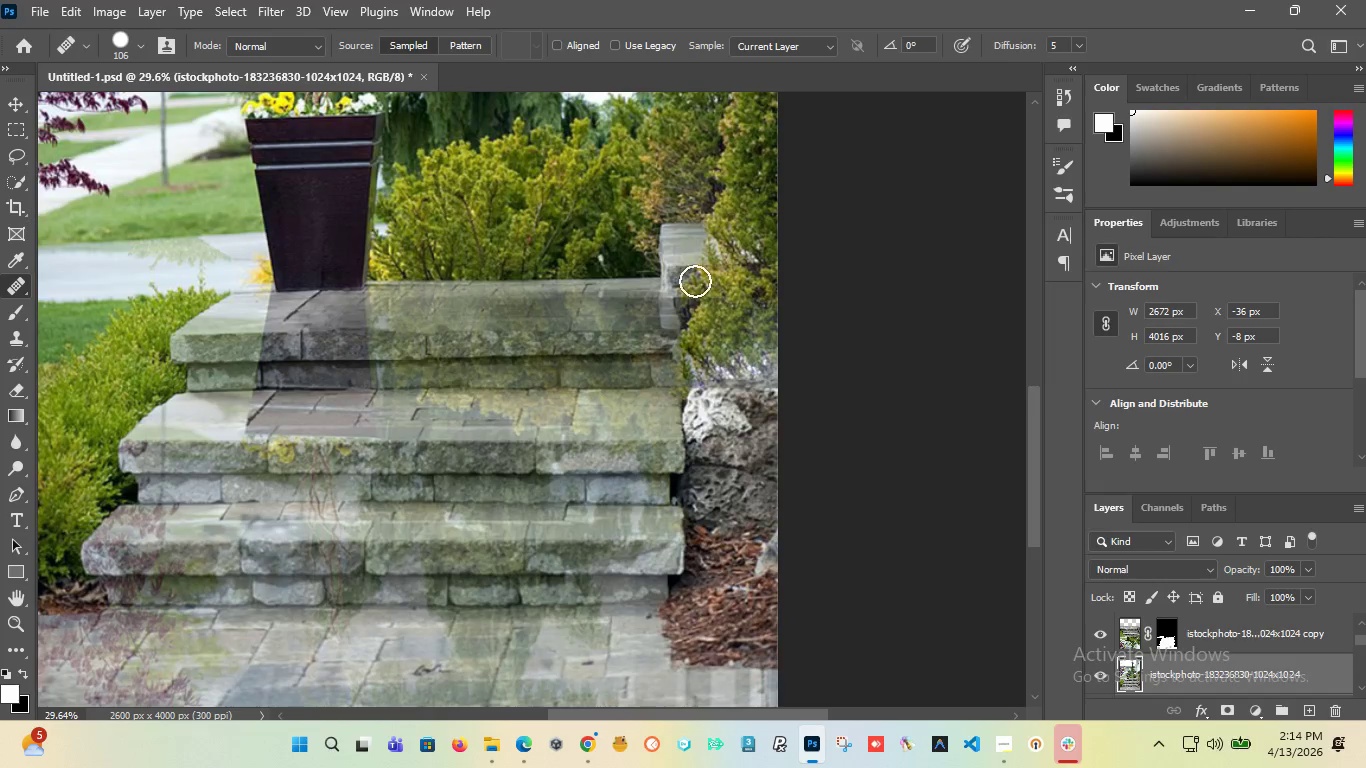 
key(Alt+AltLeft)
 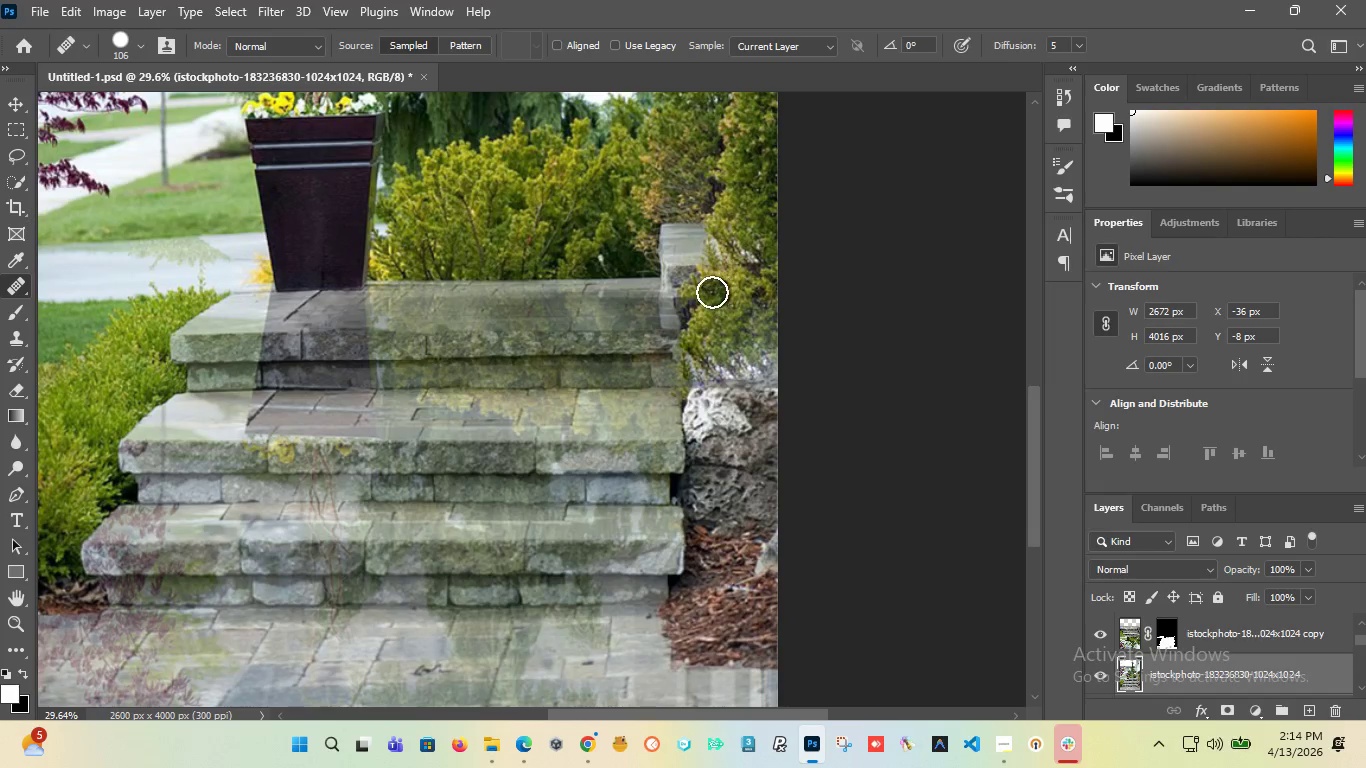 
scroll: coordinate [706, 374], scroll_direction: down, amount: 2.0
 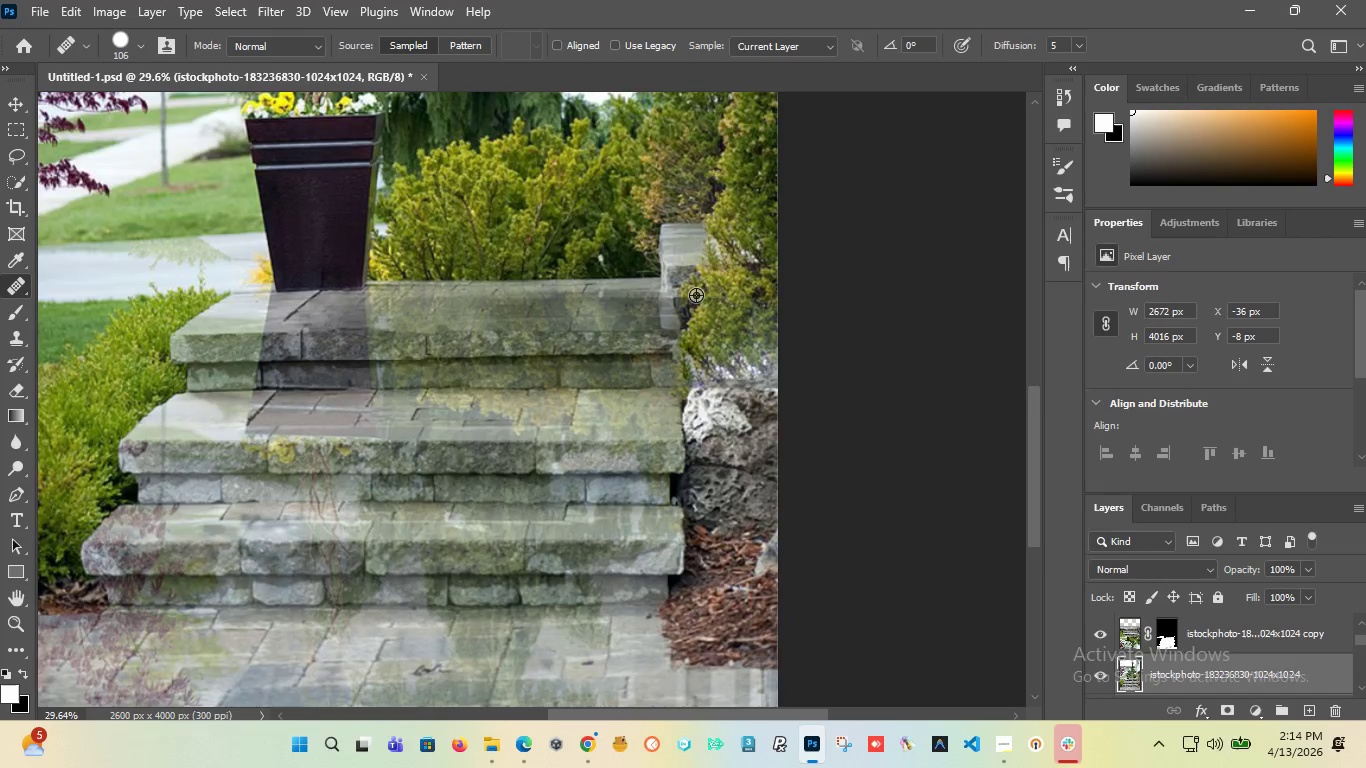 
left_click_drag(start_coordinate=[708, 282], to_coordinate=[687, 280])
 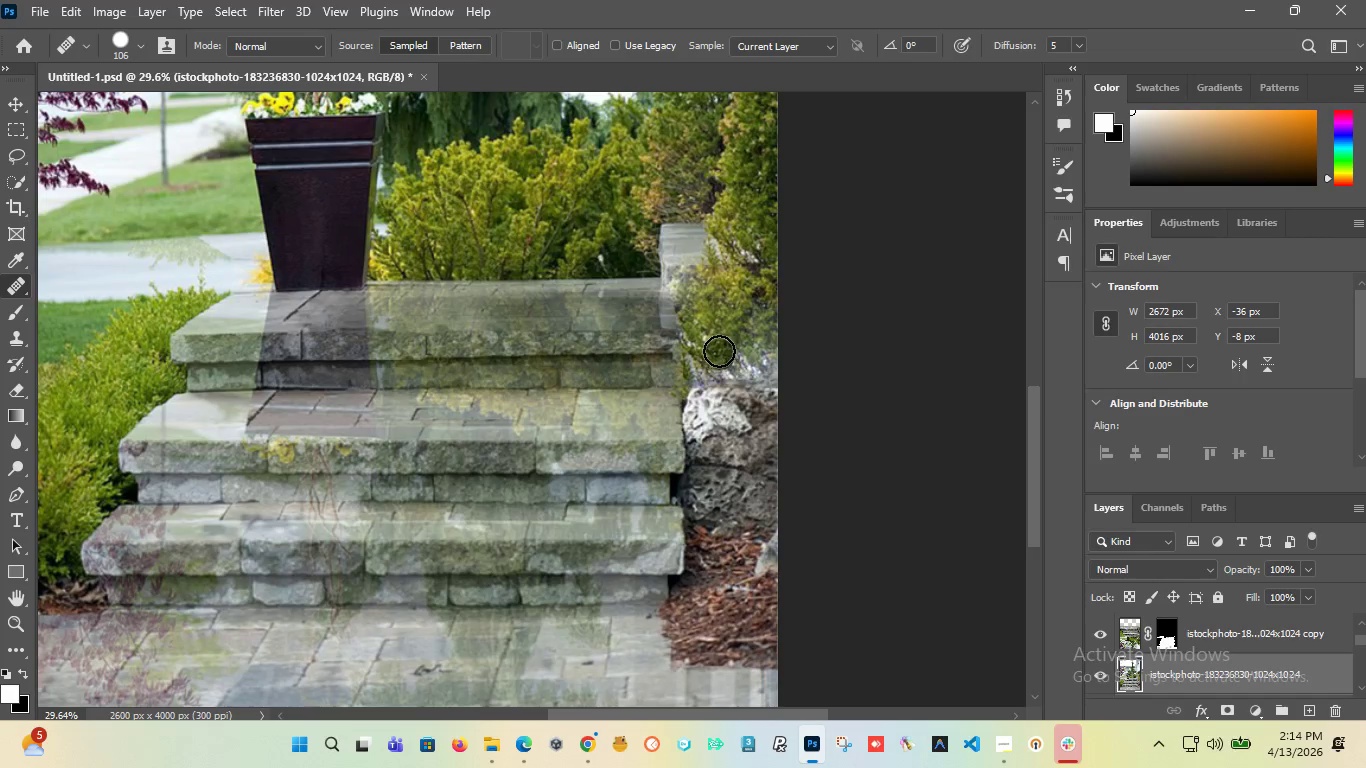 
key(Control+Z)
 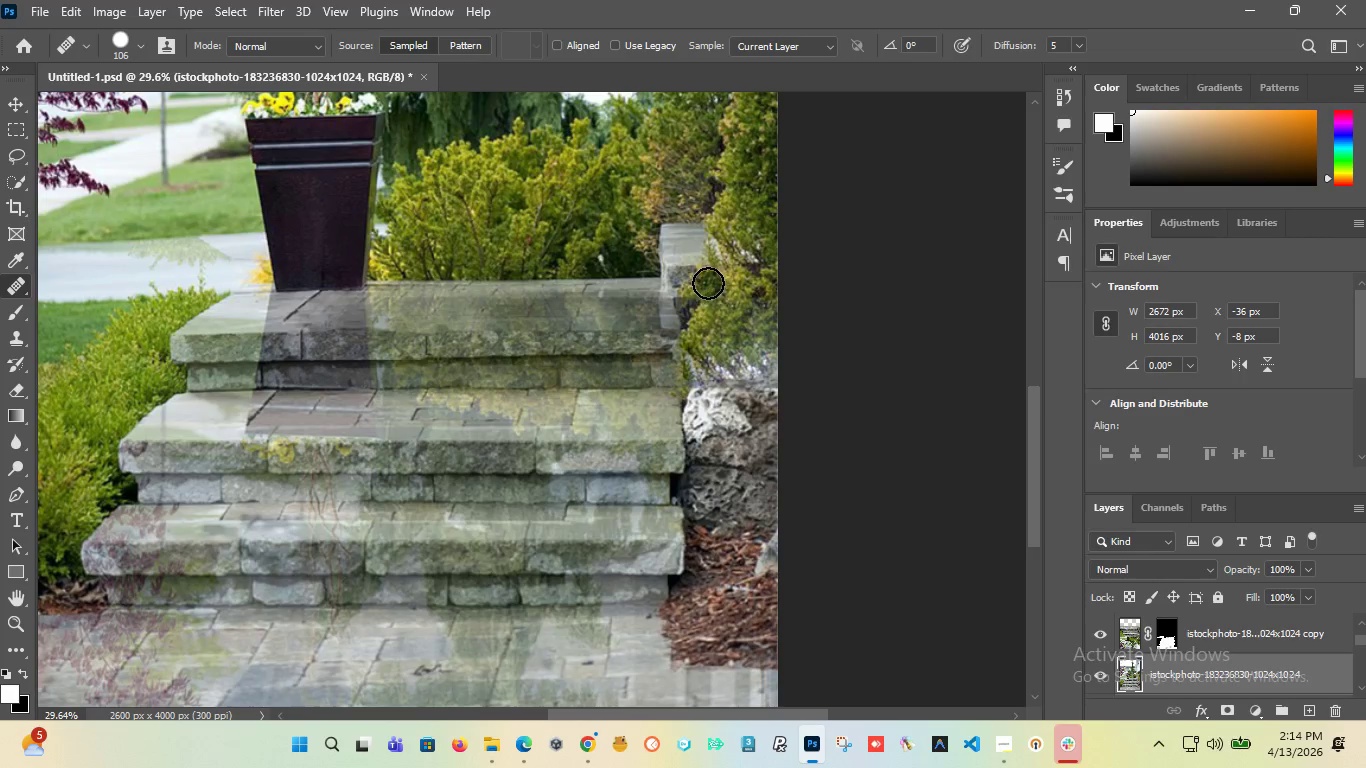 
left_click_drag(start_coordinate=[705, 281], to_coordinate=[694, 320])
 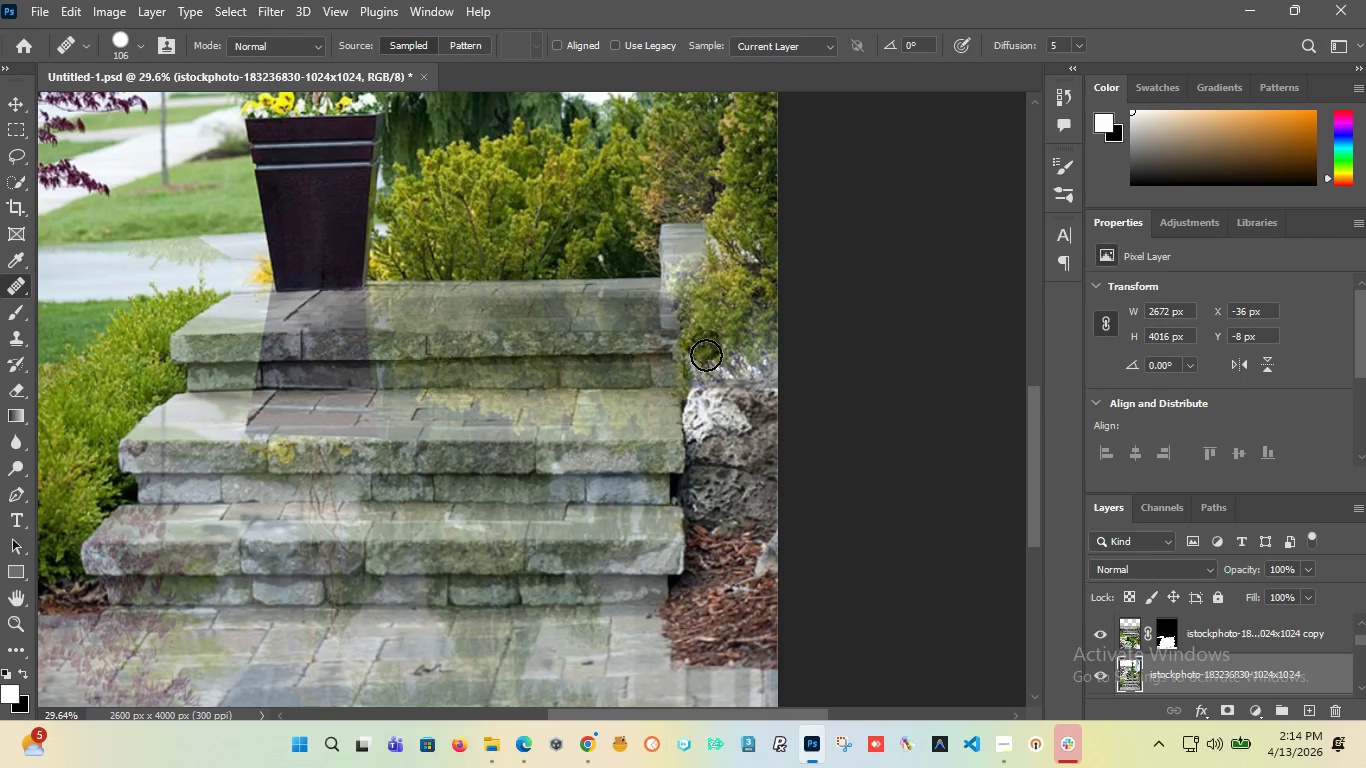 
hold_key(key=AltLeft, duration=1.5)
scroll: coordinate [706, 373], scroll_direction: down, amount: 7.0
 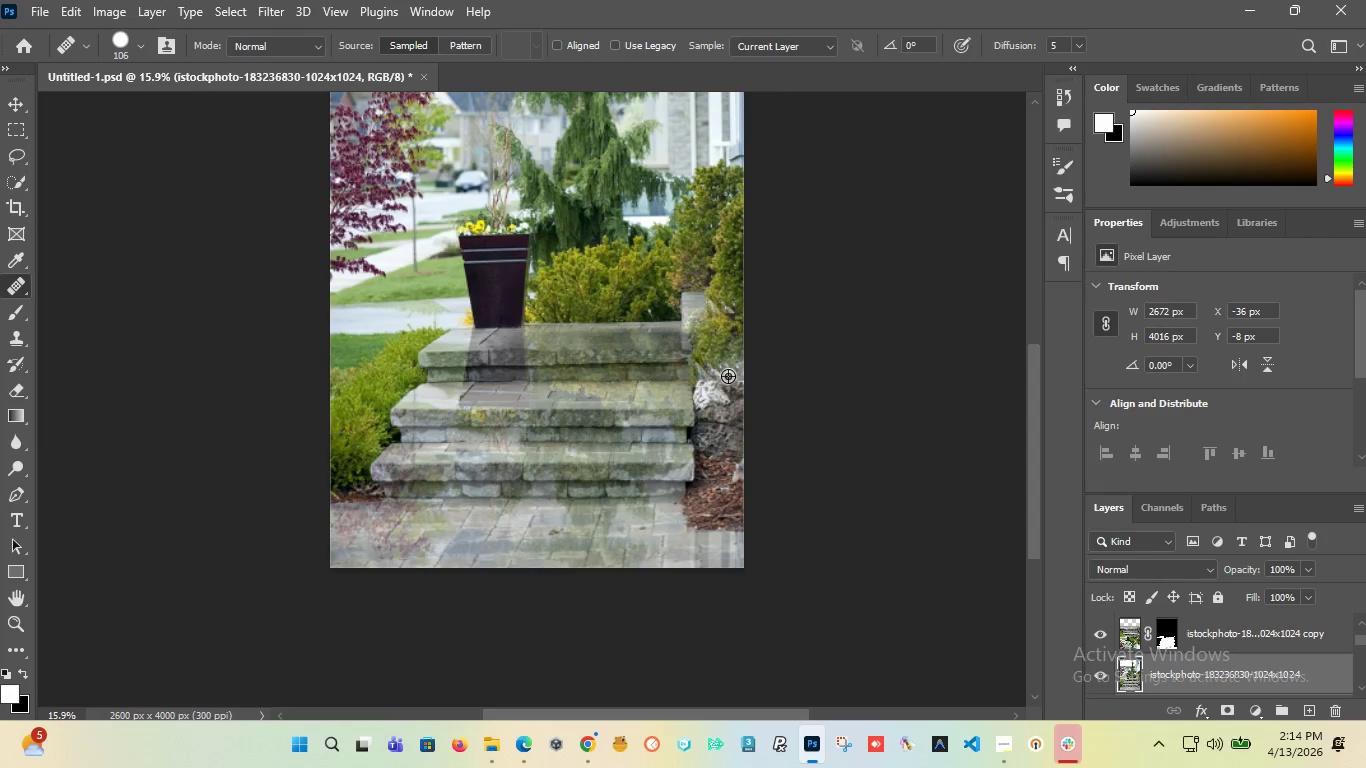 
hold_key(key=AltLeft, duration=1.05)
scroll: coordinate [713, 416], scroll_direction: up, amount: 4.0
 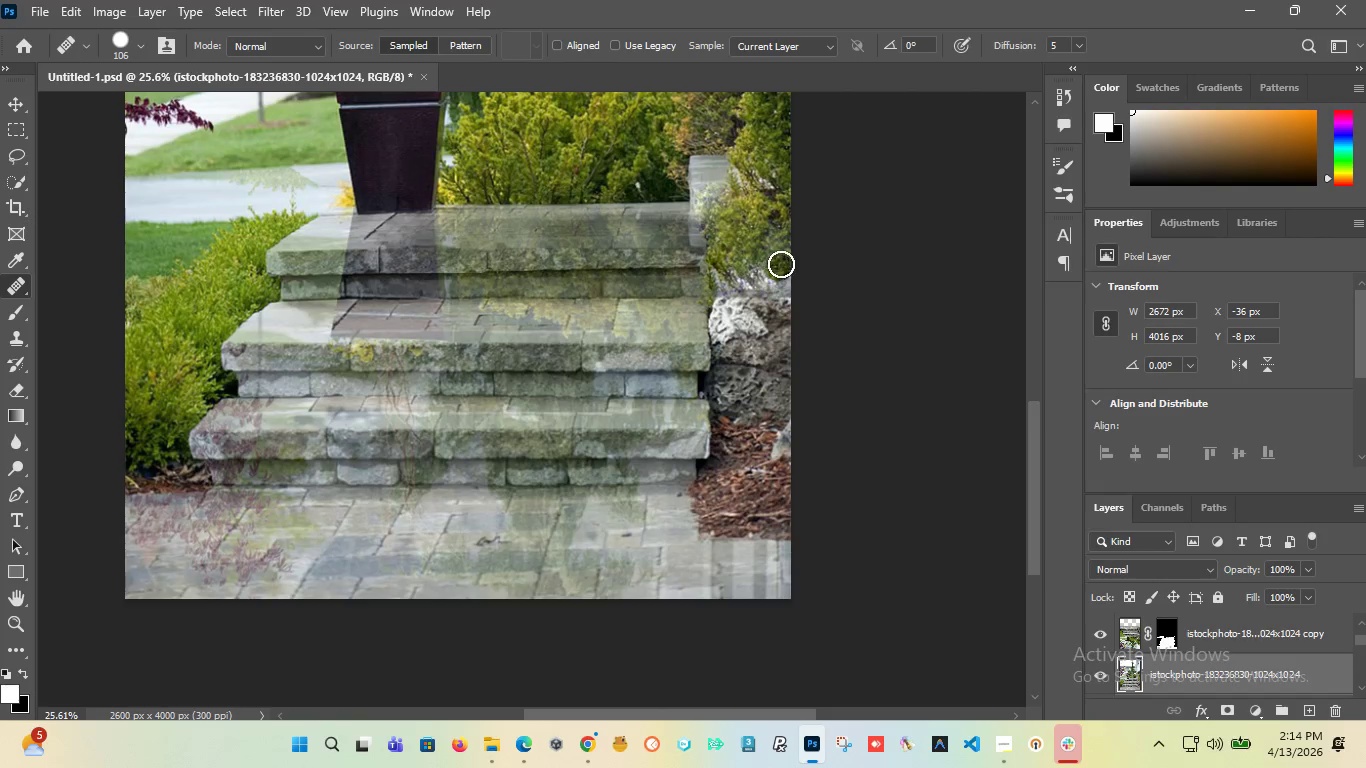 
hold_key(key=AltLeft, duration=1.52)
left_click([751, 323])
 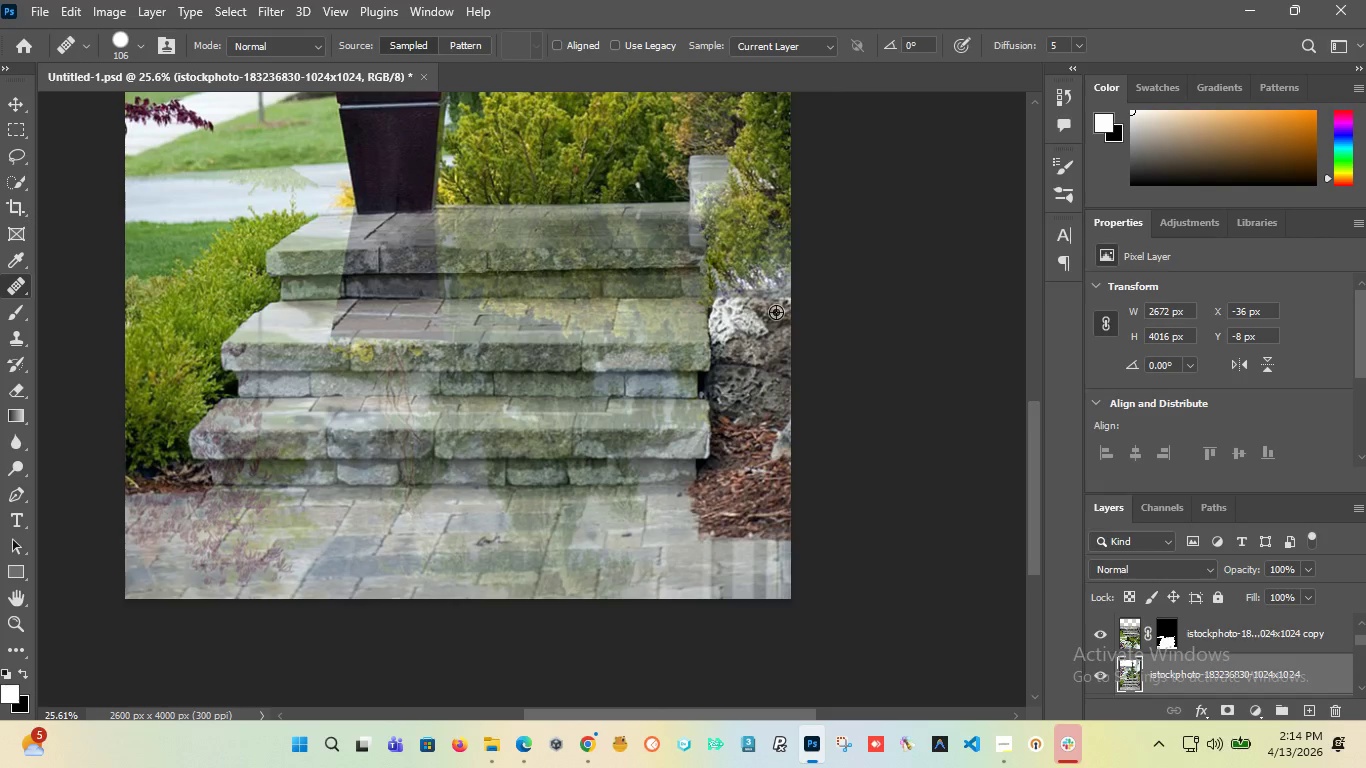 
hold_key(key=AltLeft, duration=0.58)
left_click([774, 309])
 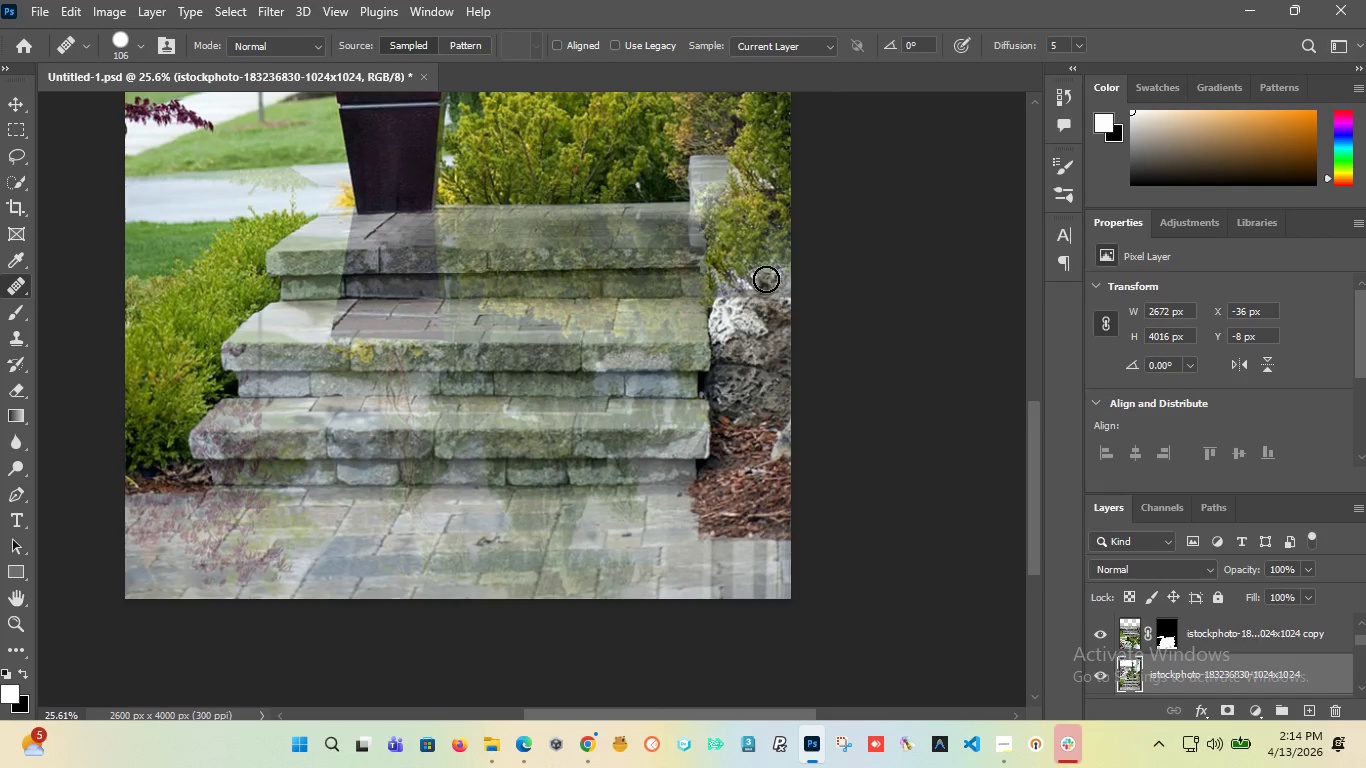 
left_click_drag(start_coordinate=[765, 277], to_coordinate=[763, 283])
 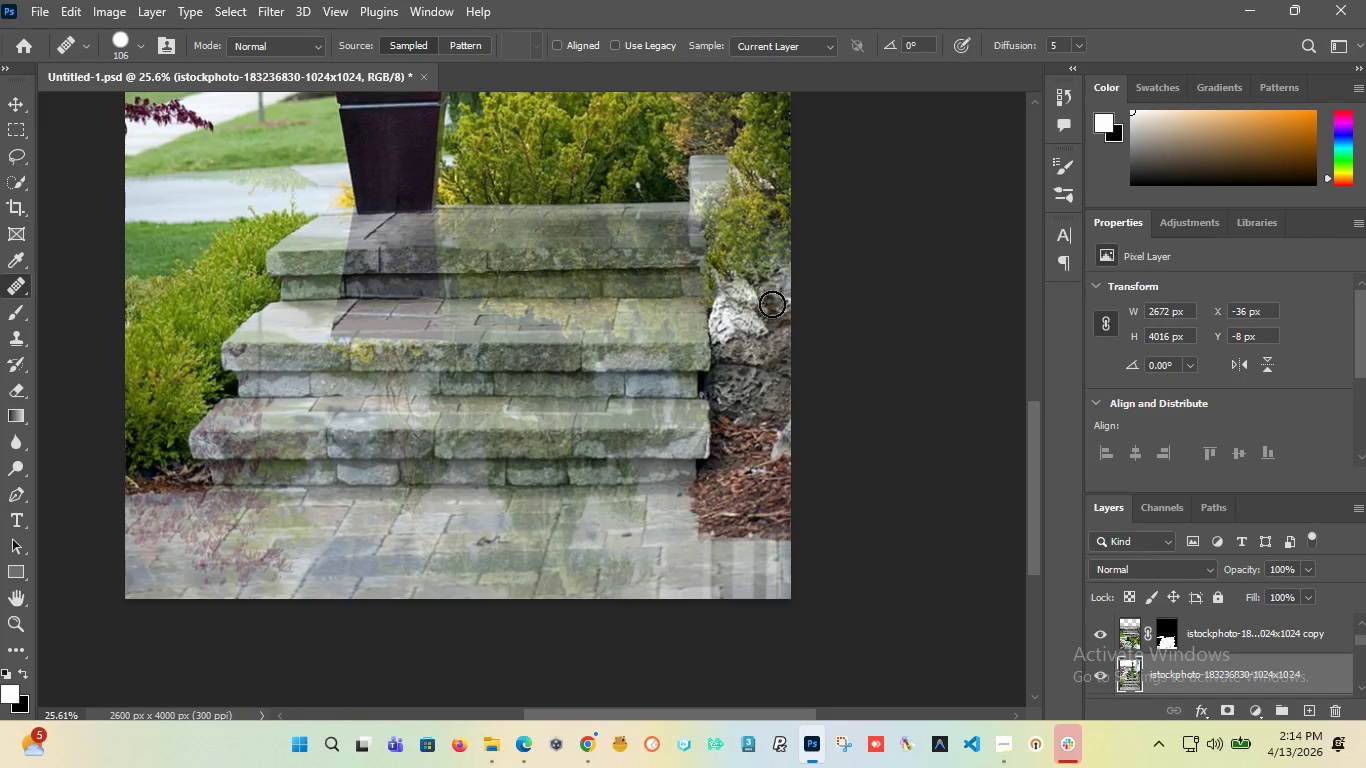 
key(Control+Z)
 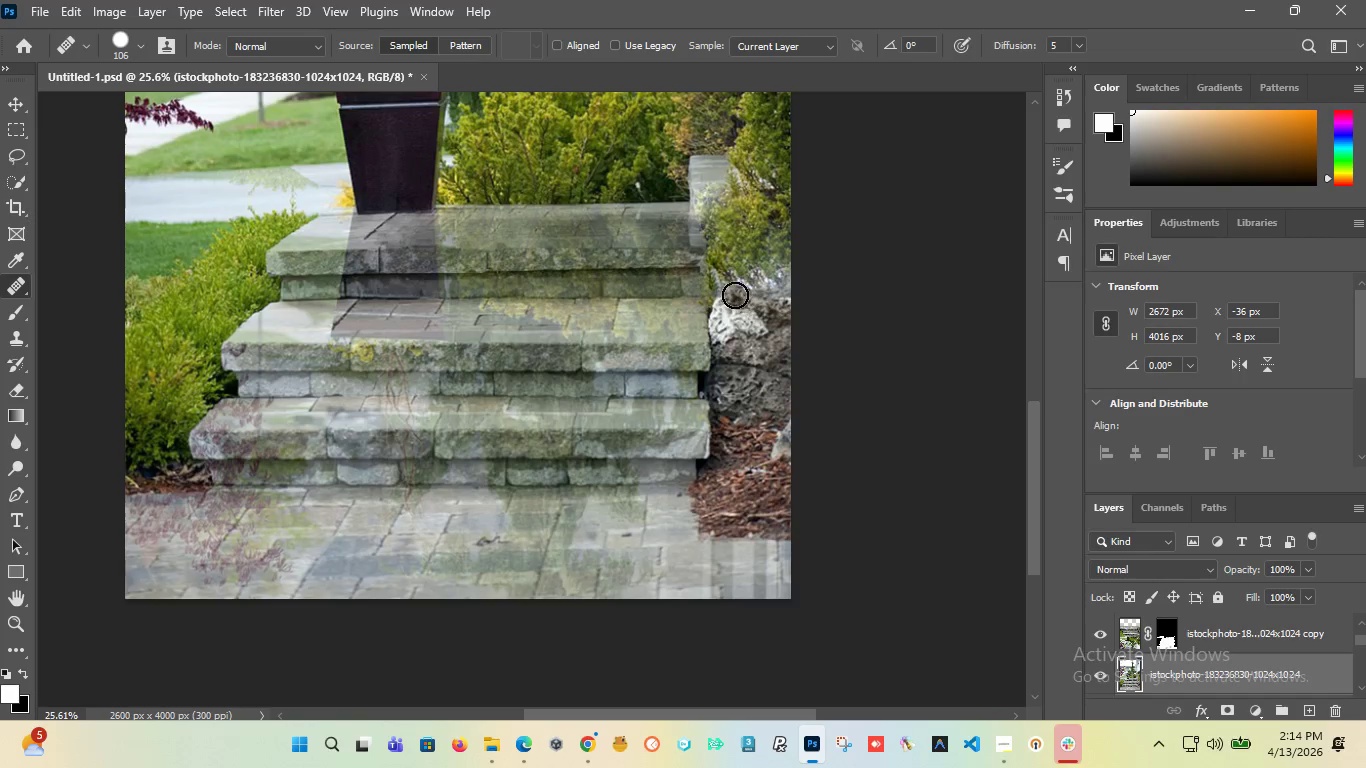 
left_click_drag(start_coordinate=[734, 295], to_coordinate=[786, 271])
 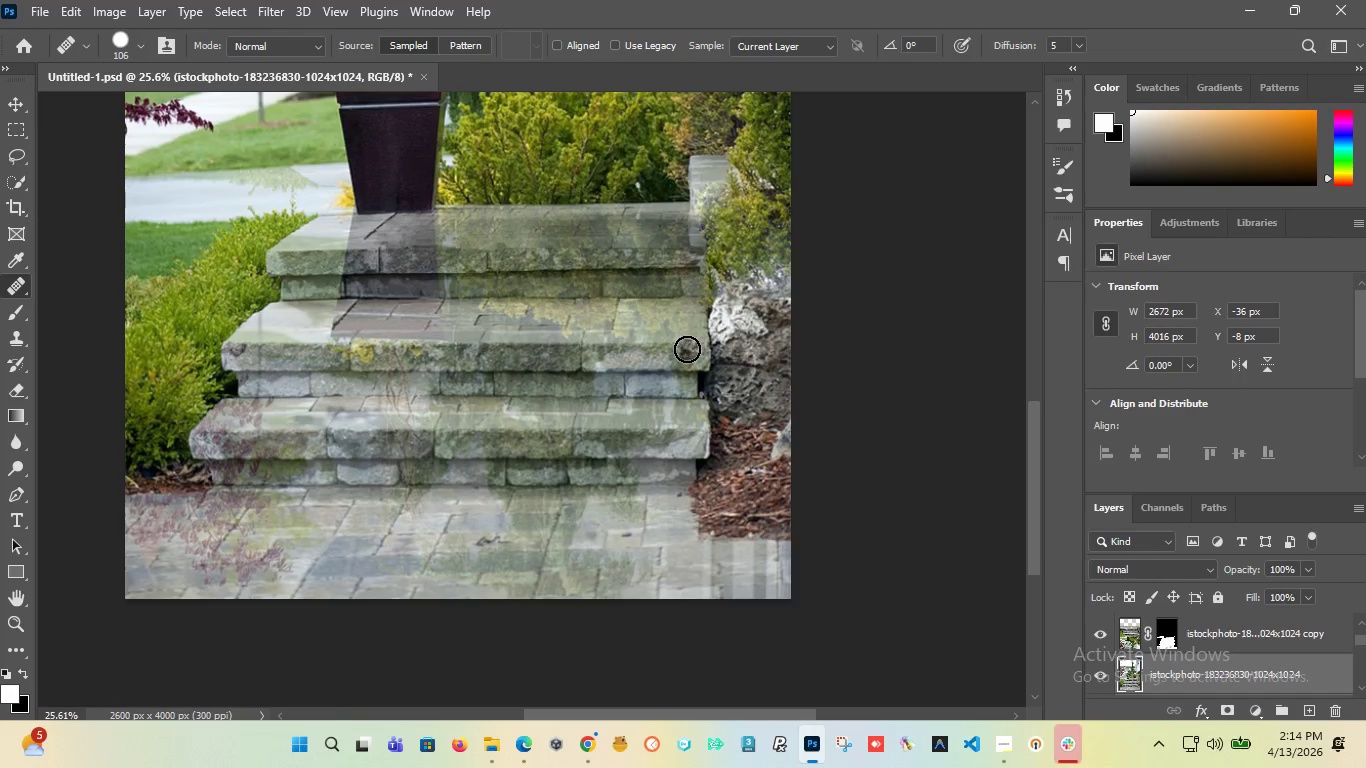 
hold_key(key=AltLeft, duration=1.45)
scroll: coordinate [605, 340], scroll_direction: down, amount: 5.0
 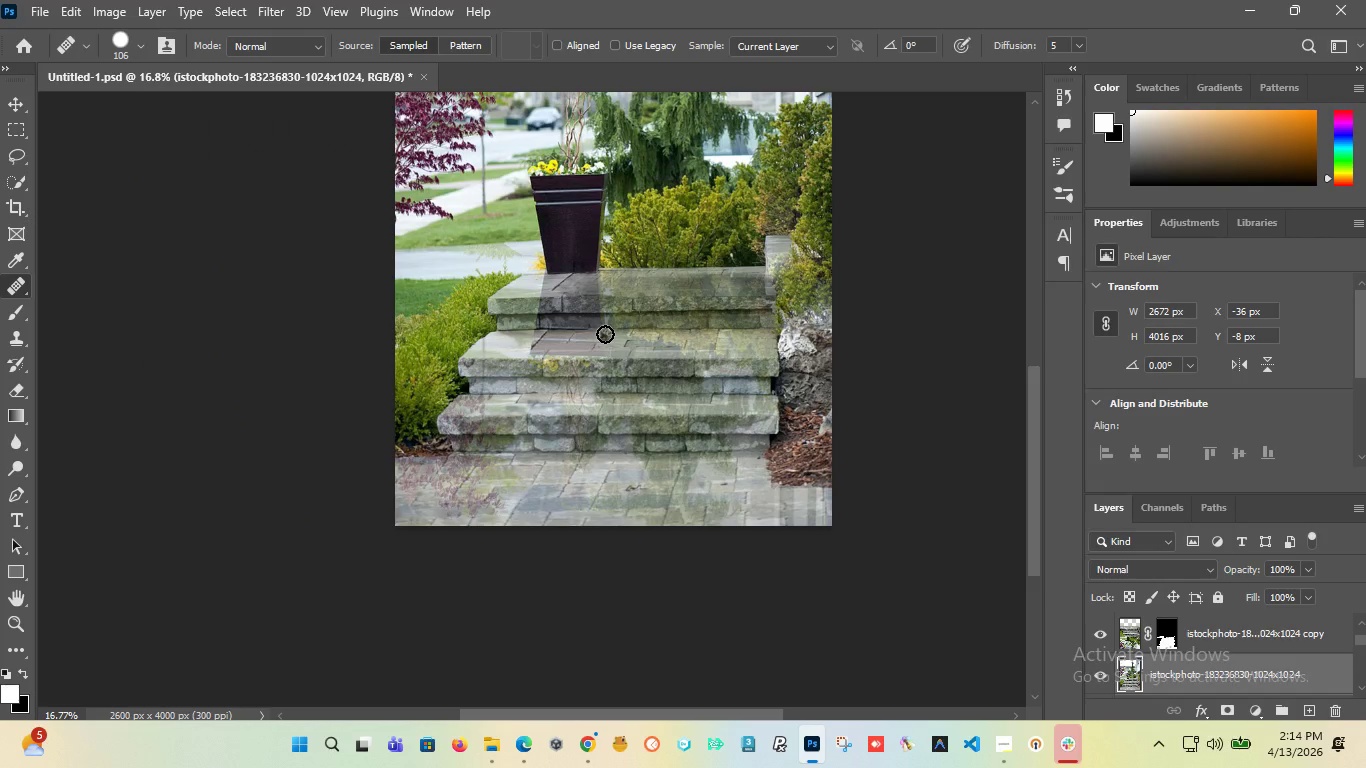 
wait(12.91)
 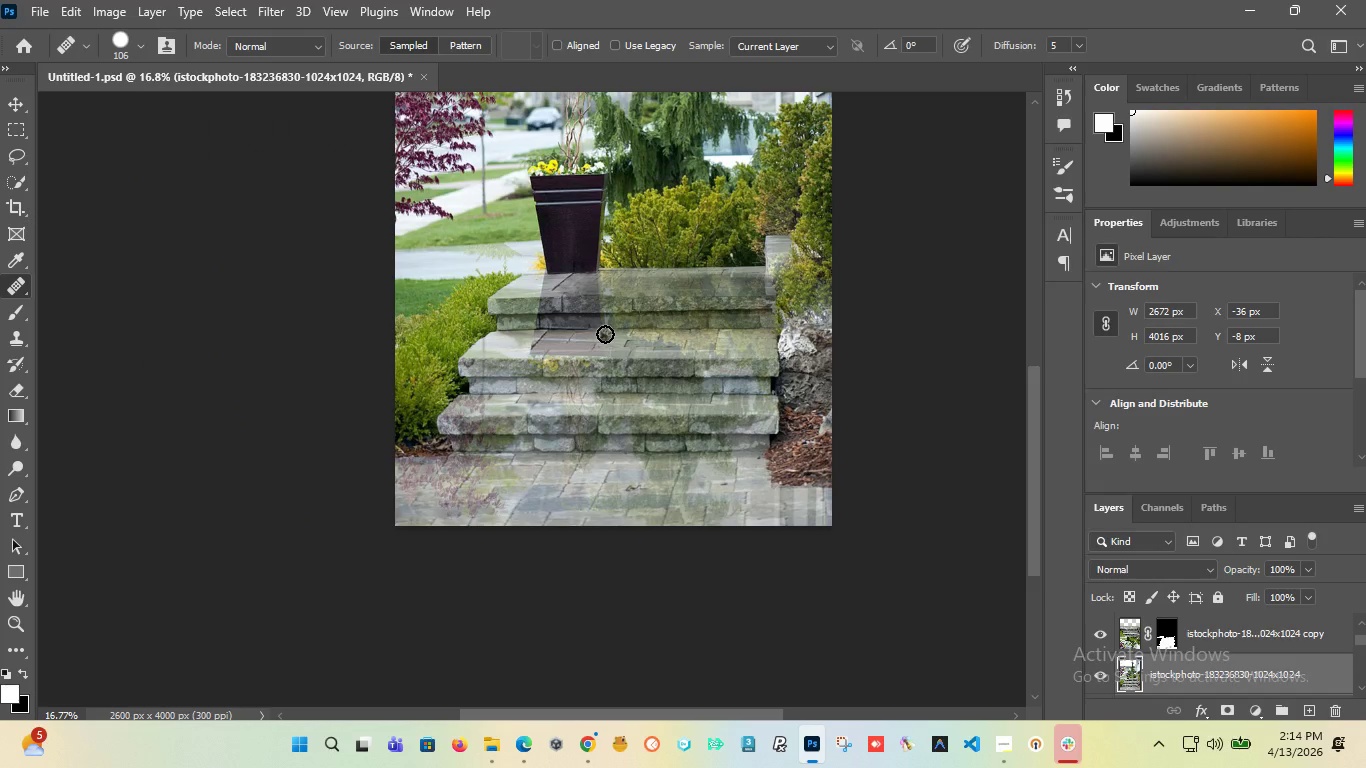 
hold_key(key=AltLeft, duration=1.52)
scroll: coordinate [605, 367], scroll_direction: up, amount: 6.0
 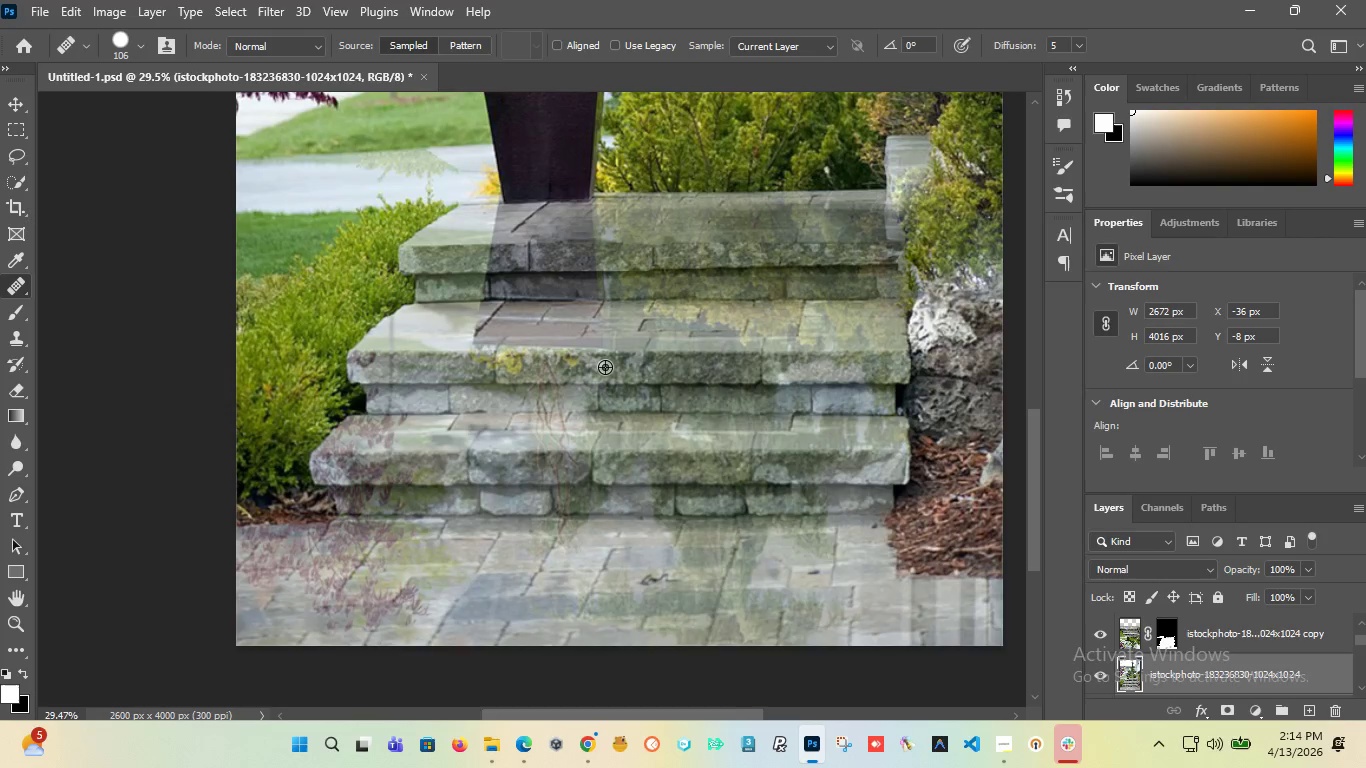 
hold_key(key=AltLeft, duration=1.5)
 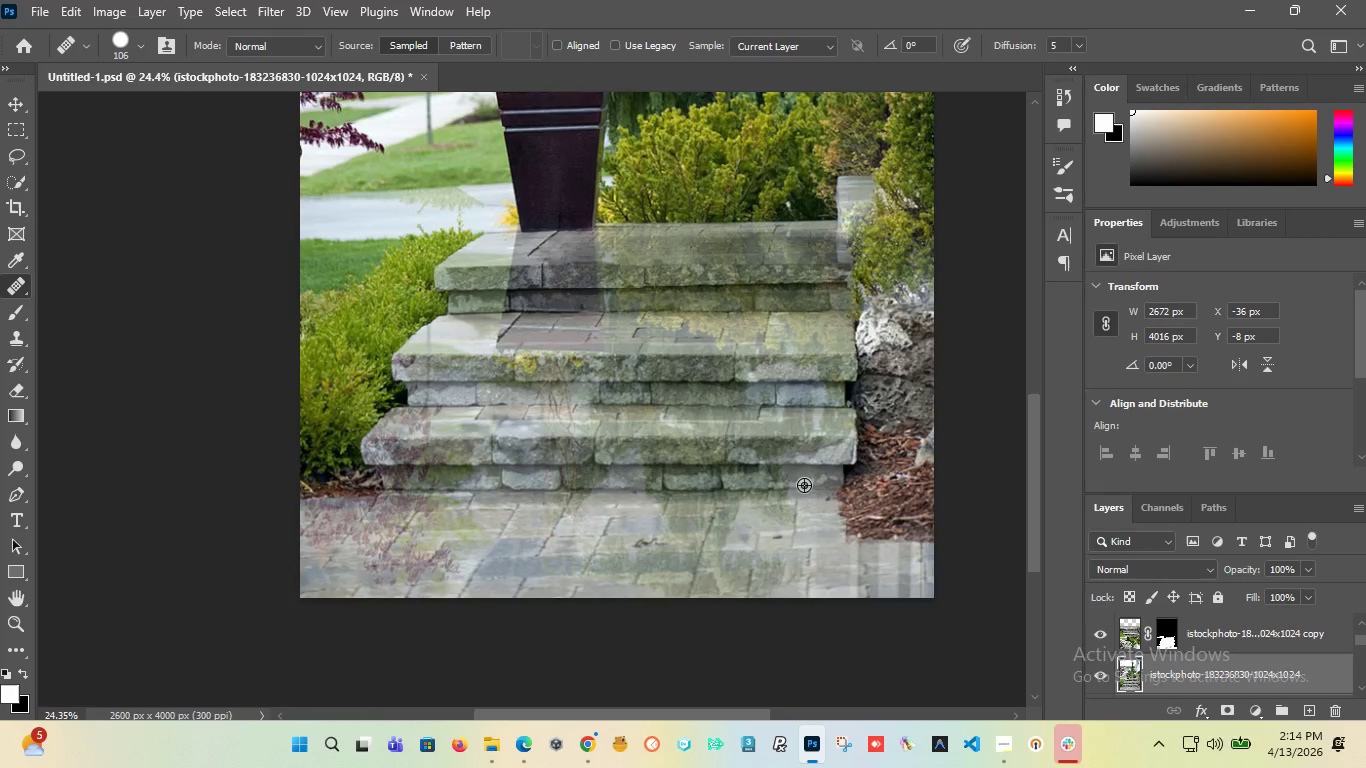 
scroll: coordinate [605, 367], scroll_direction: down, amount: 2.0
 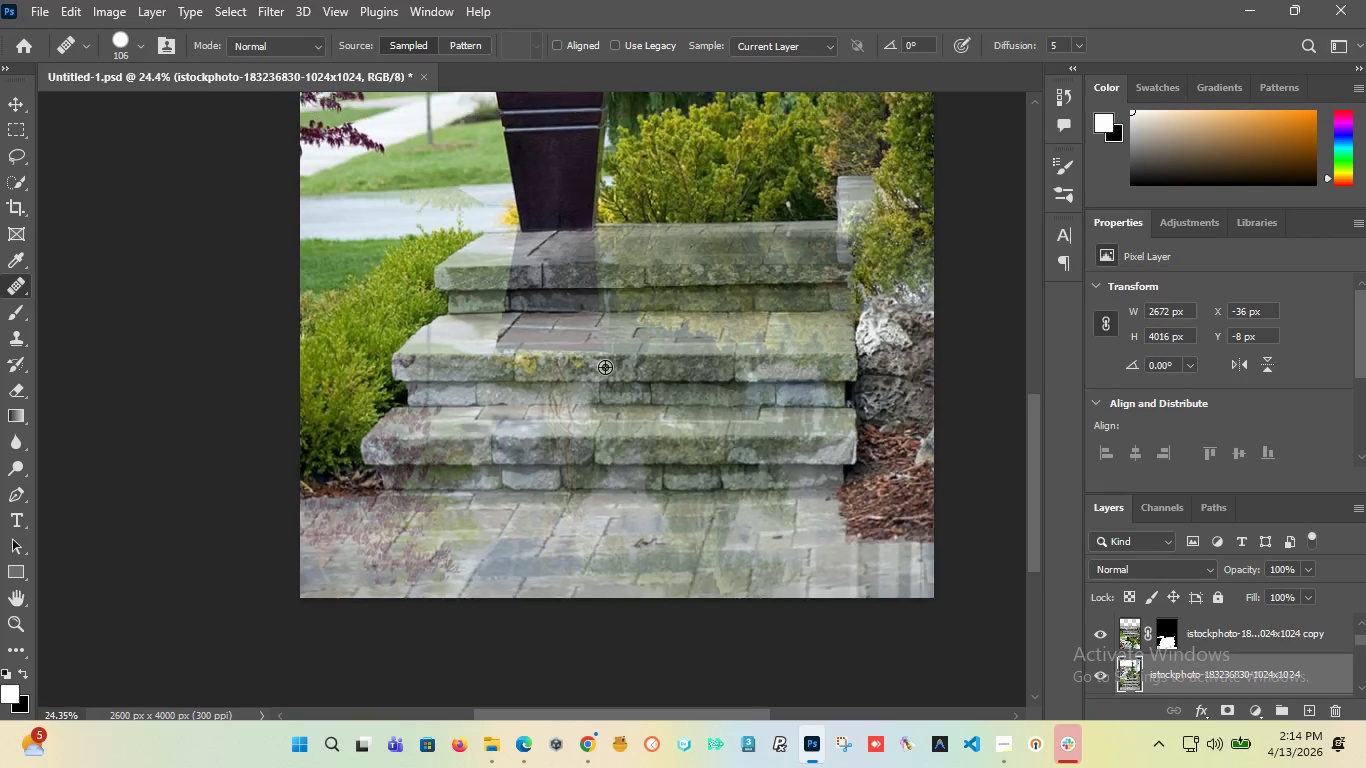 
scroll: coordinate [807, 483], scroll_direction: up, amount: 2.0
 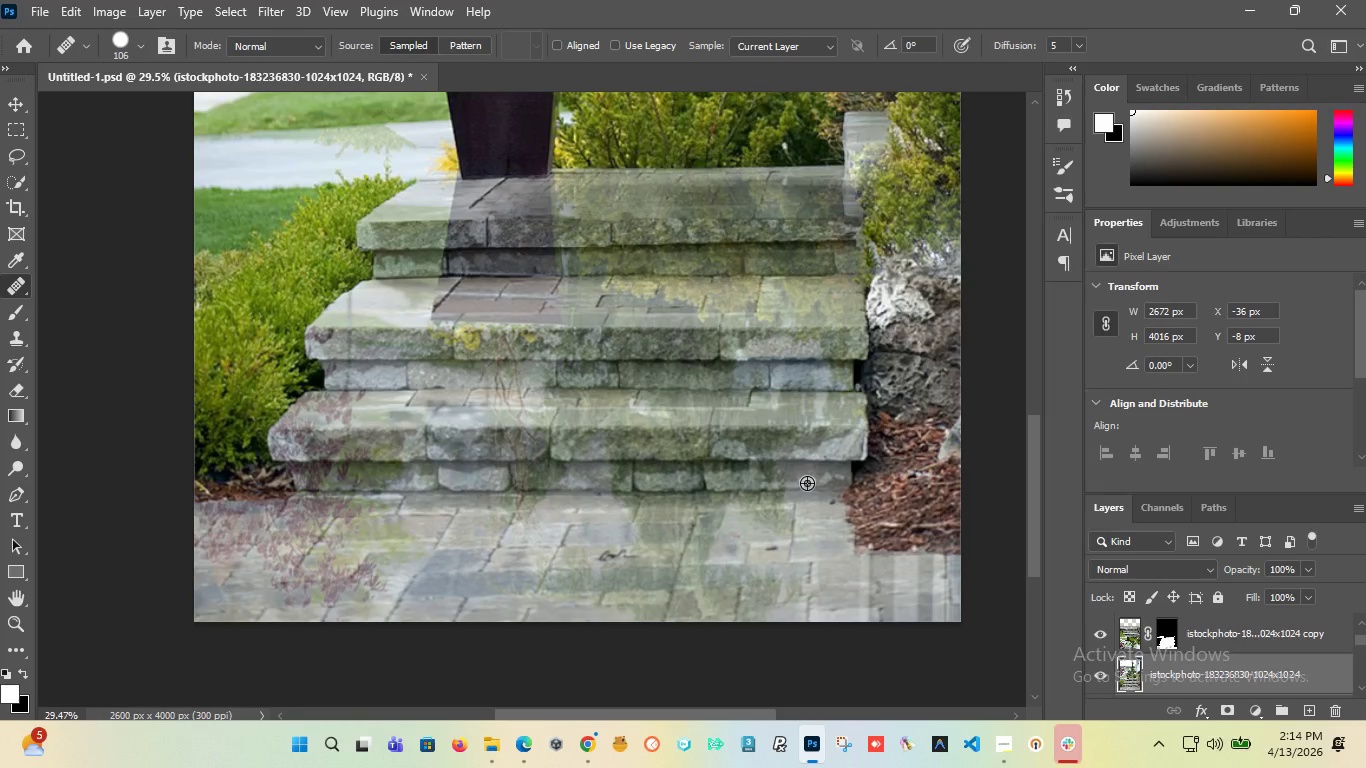 
hold_key(key=AltLeft, duration=1.38)
scroll: coordinate [804, 485], scroll_direction: down, amount: 3.0
 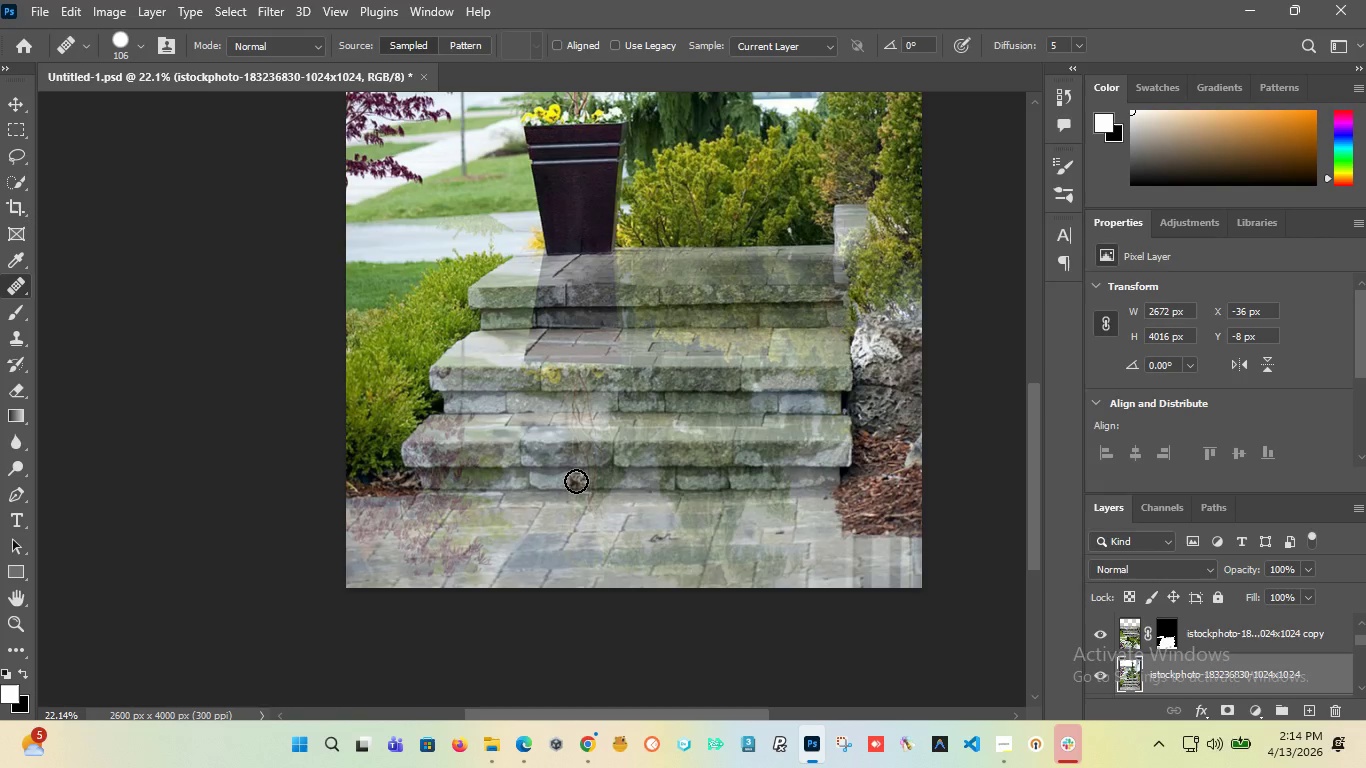 
hold_key(key=AltLeft, duration=1.5)
scroll: coordinate [690, 490], scroll_direction: down, amount: 2.0
 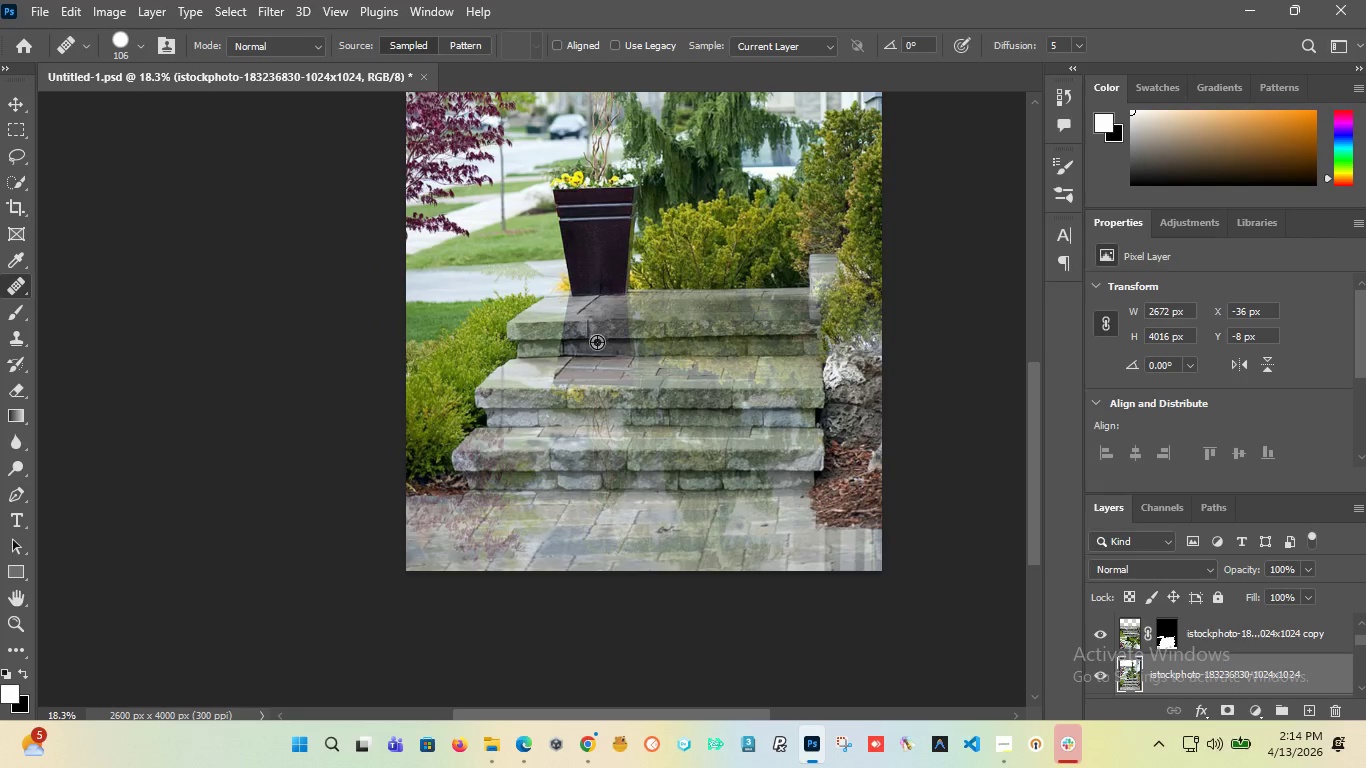 
hold_key(key=AltLeft, duration=1.5)
scroll: coordinate [593, 352], scroll_direction: down, amount: 2.0
 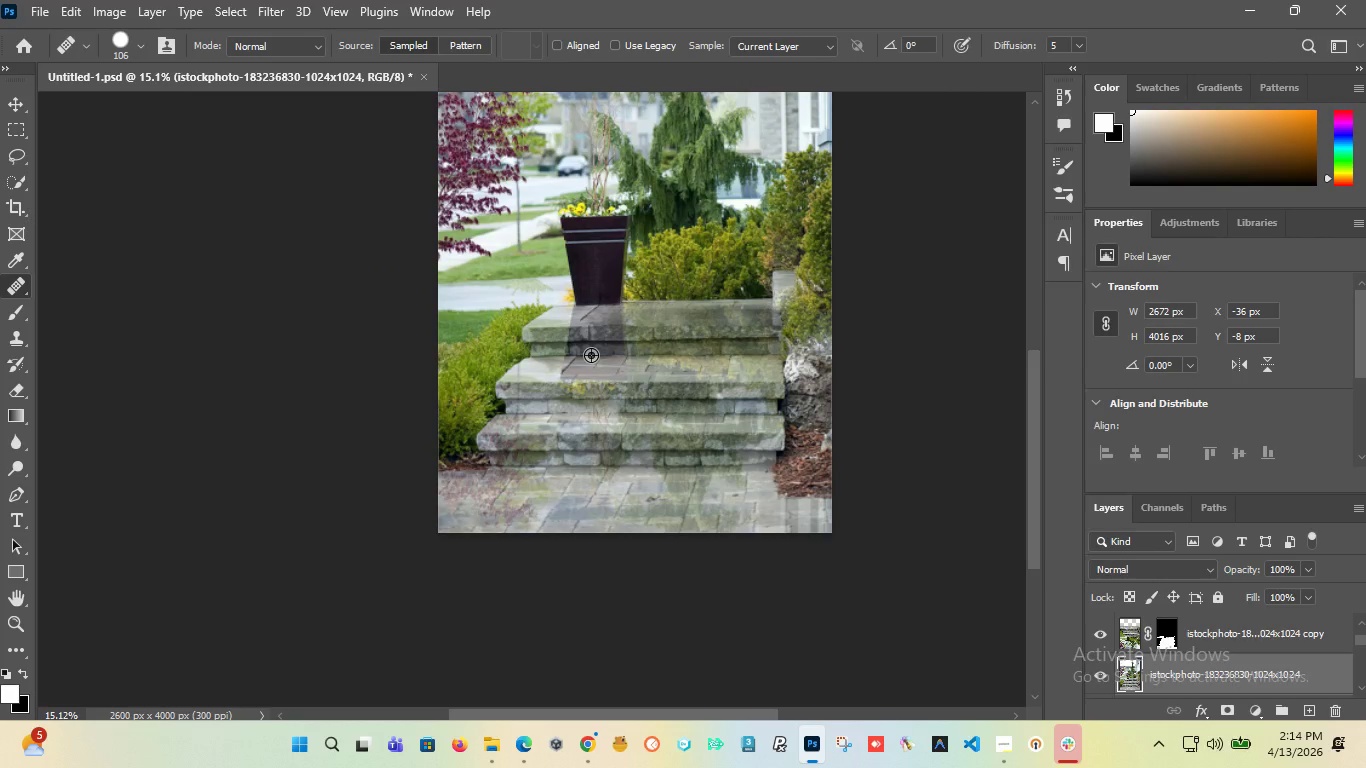 
hold_key(key=AltLeft, duration=1.5)
scroll: coordinate [559, 301], scroll_direction: up, amount: 2.0
 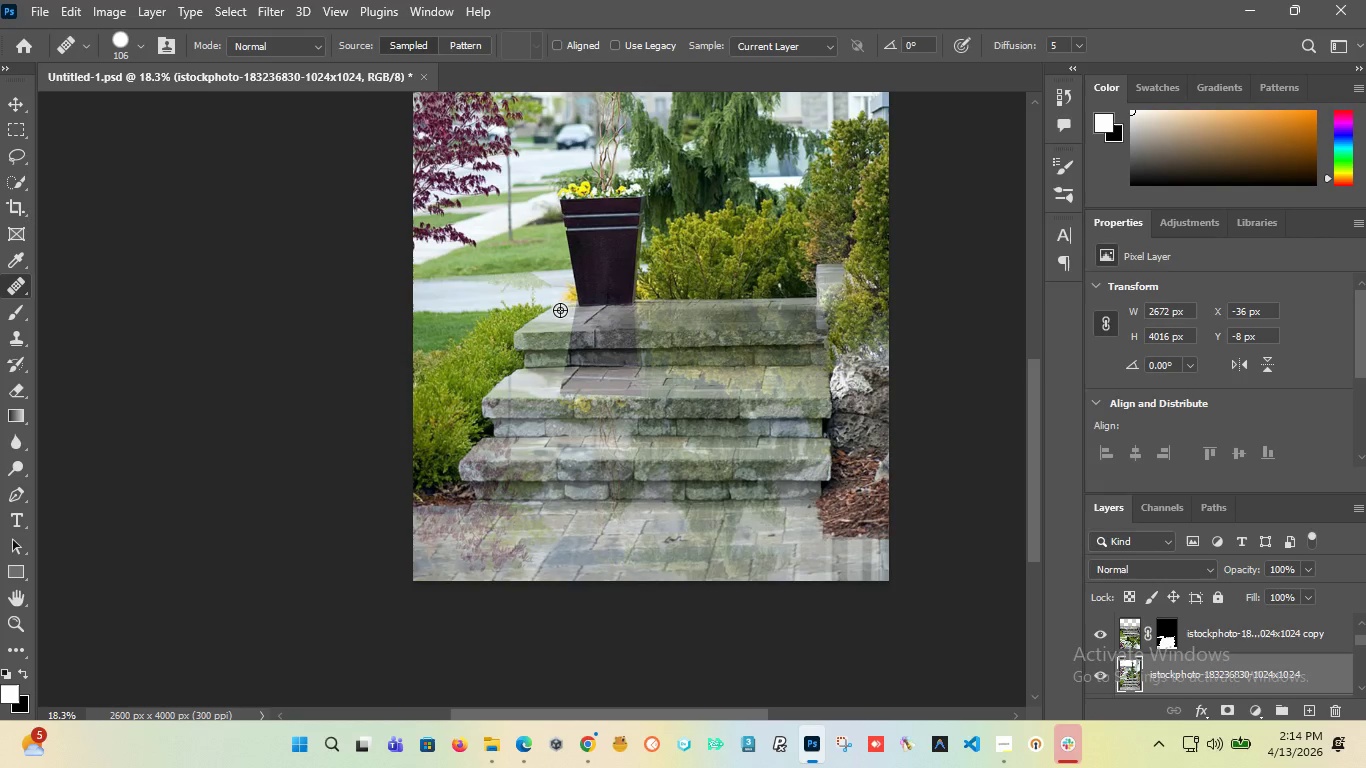 
hold_key(key=AltLeft, duration=0.7)
 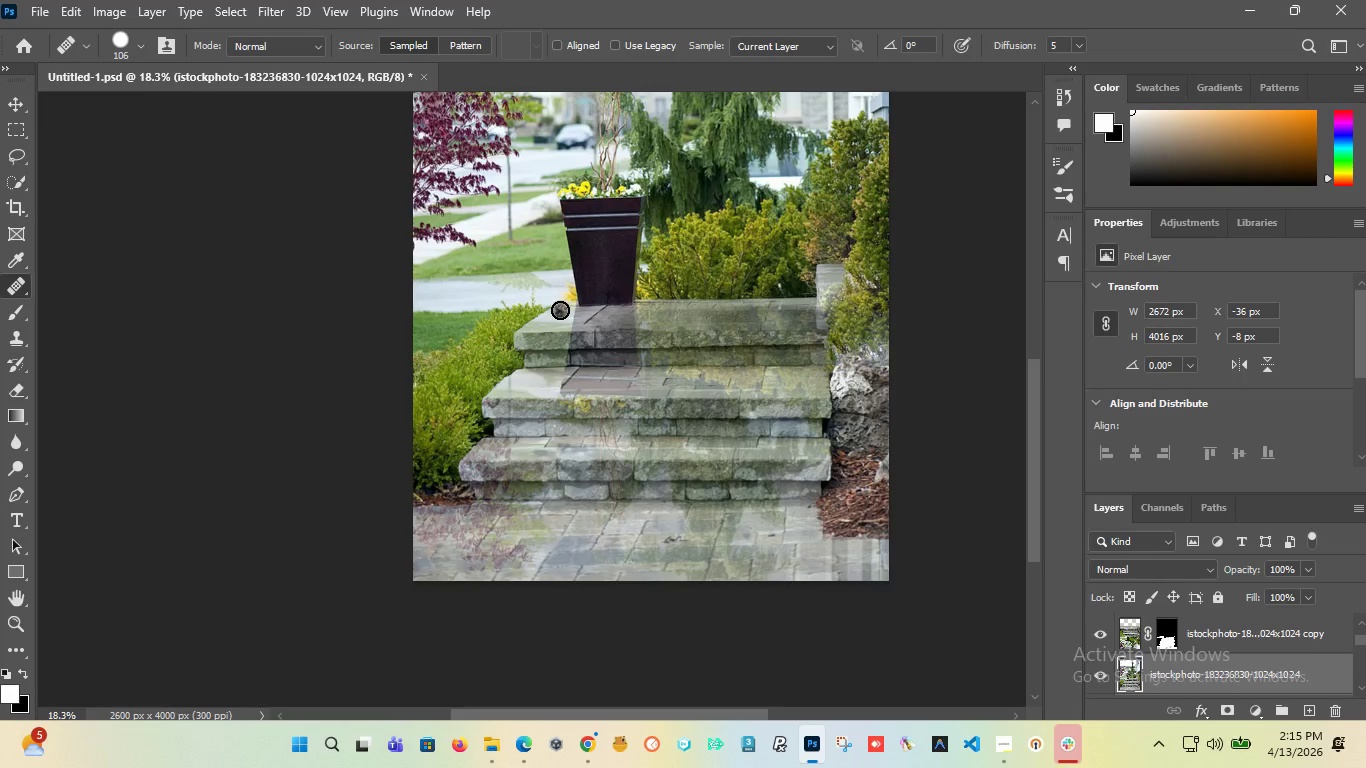 
wait(27.17)
 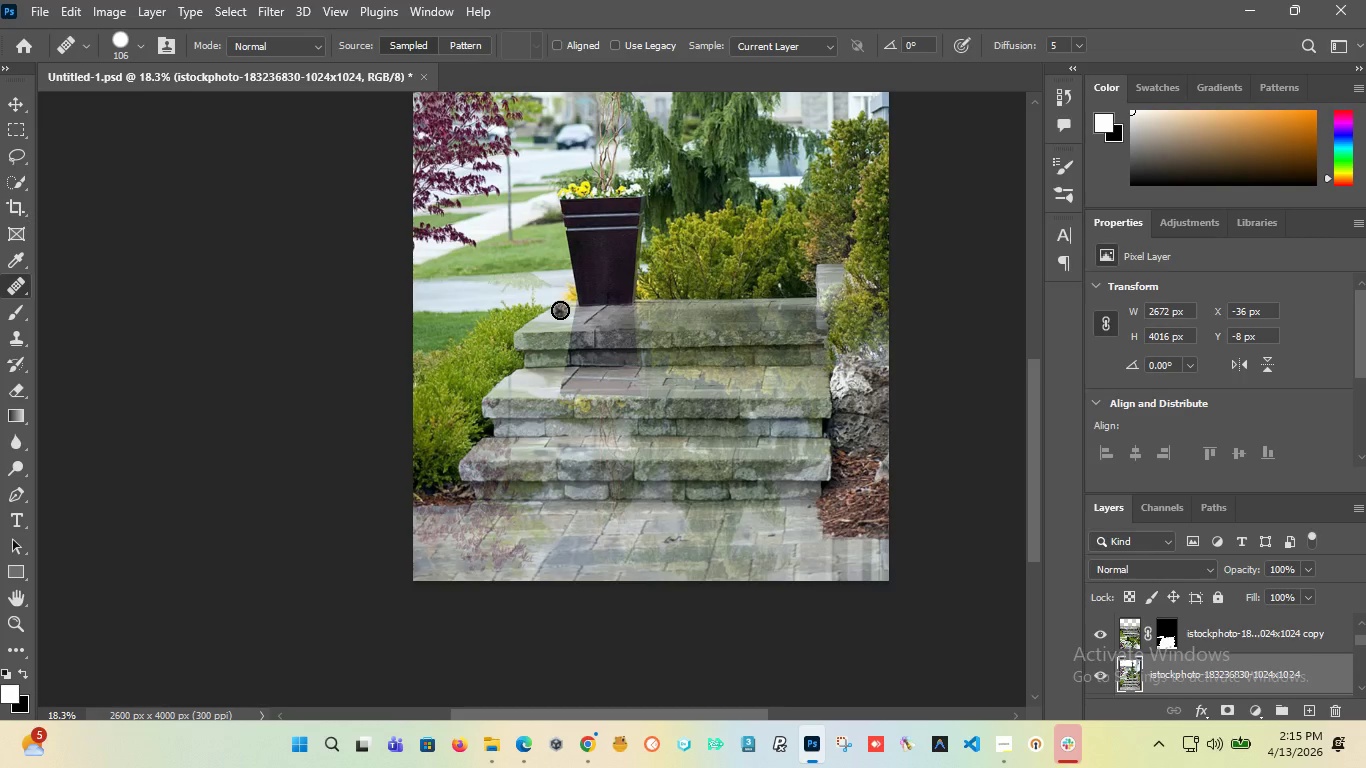 
left_click([1103, 633])
 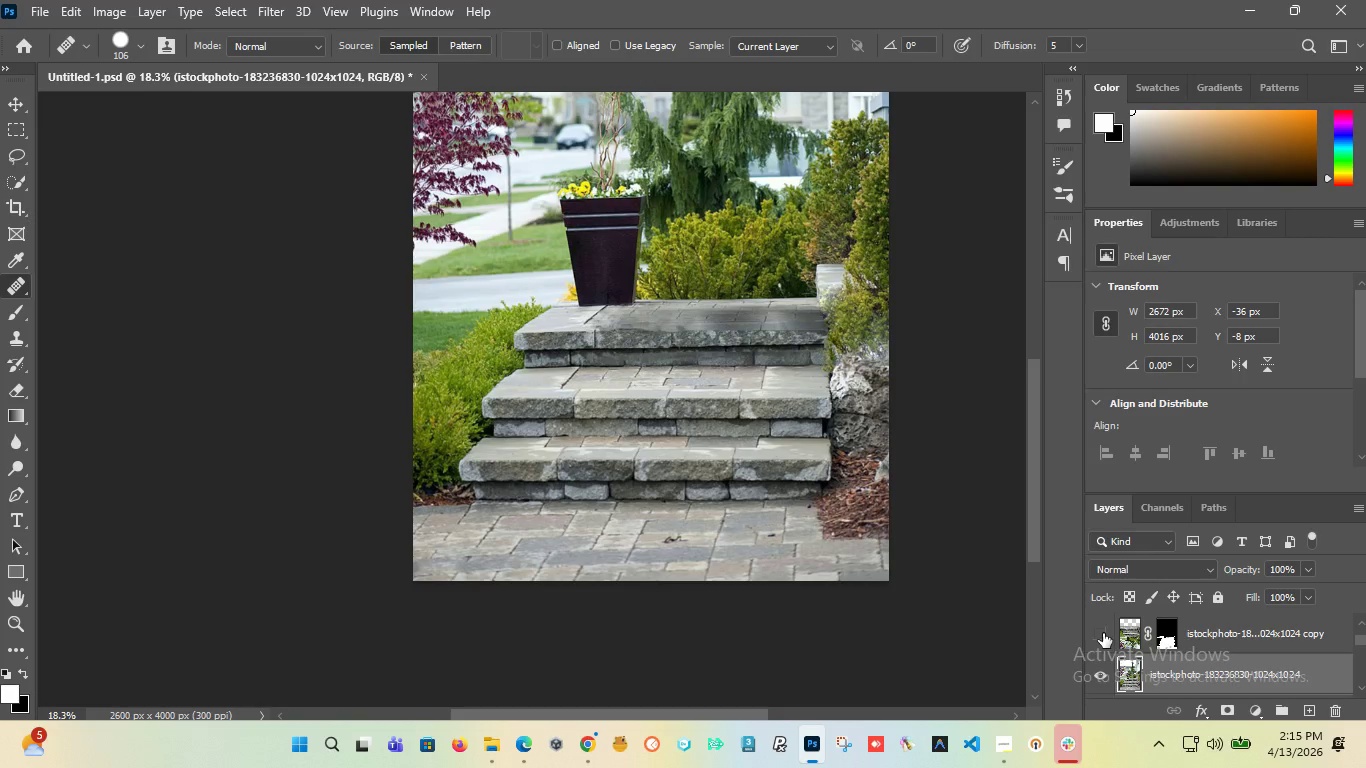 
left_click([1103, 633])
 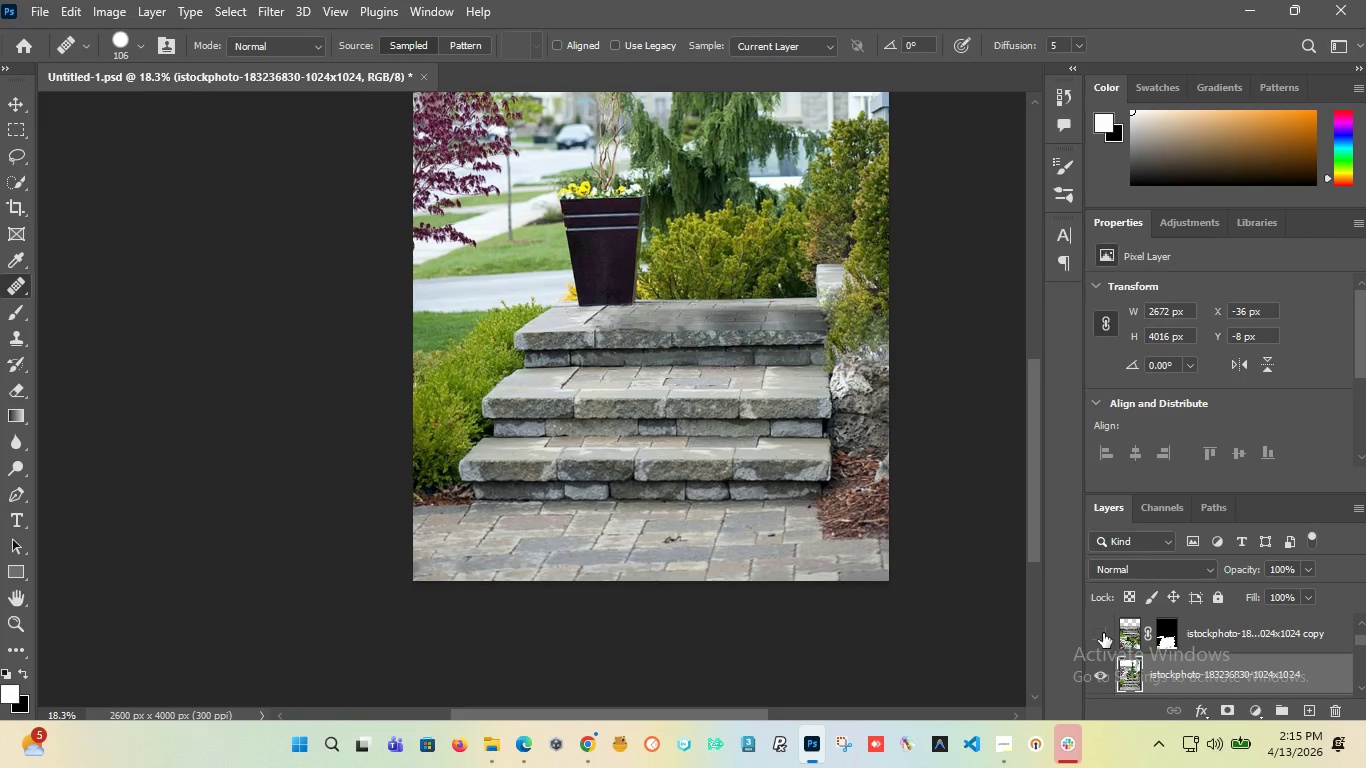 
left_click([1135, 638])
 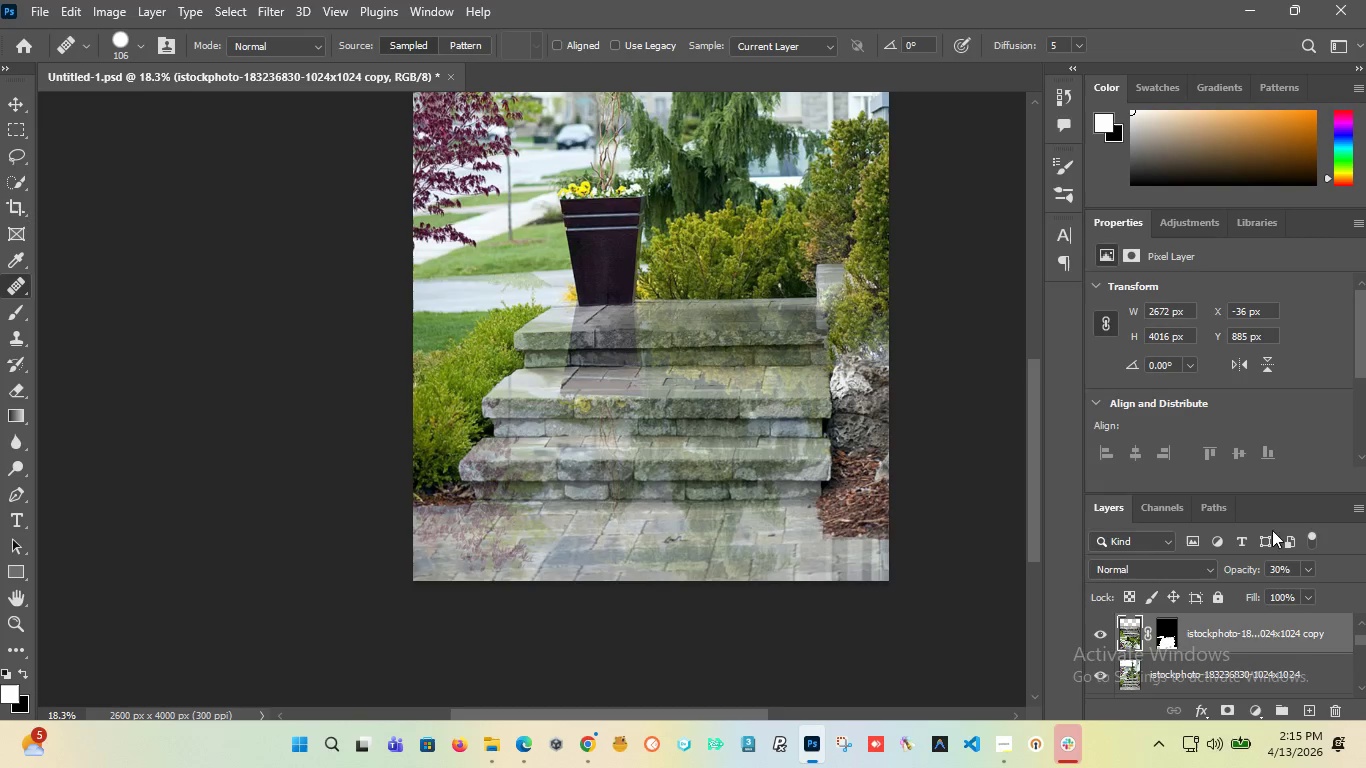 
left_click_drag(start_coordinate=[1292, 566], to_coordinate=[1239, 575])
 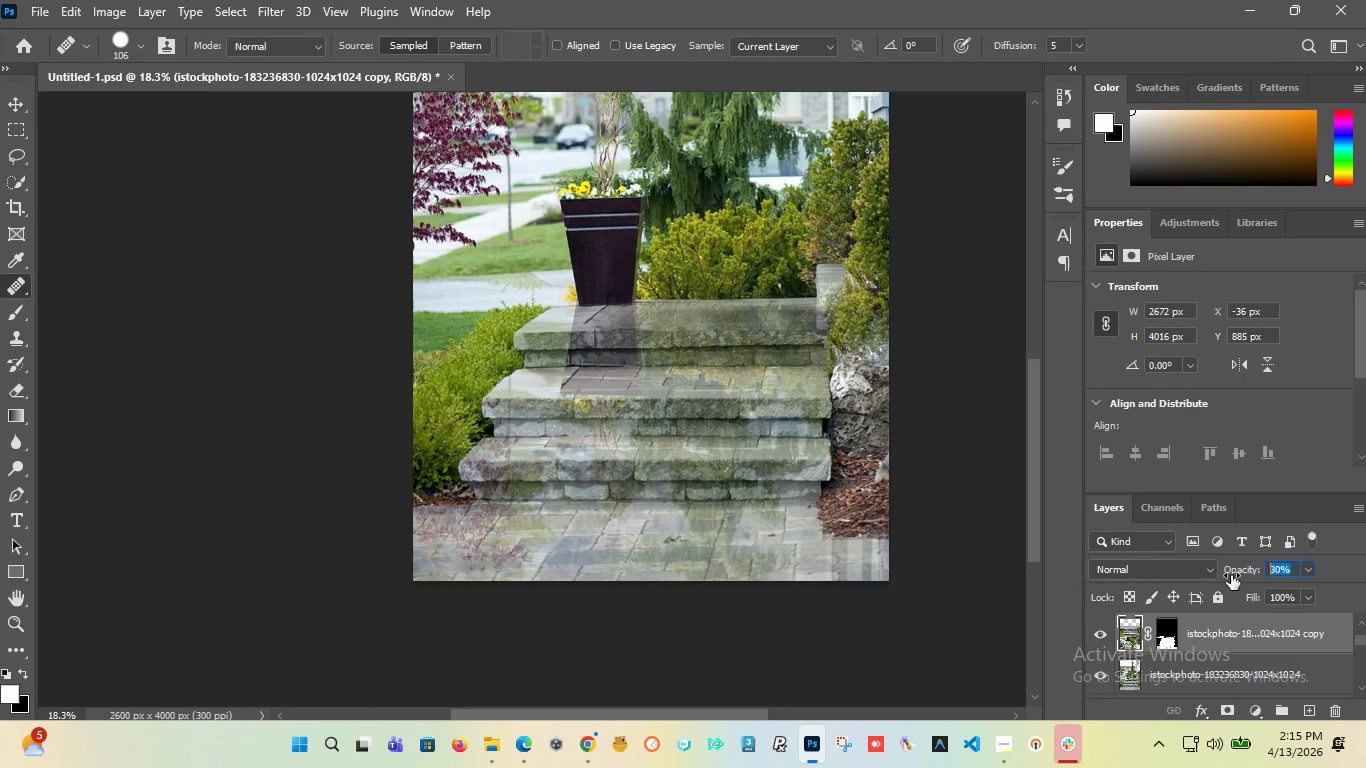 
type(25)
 